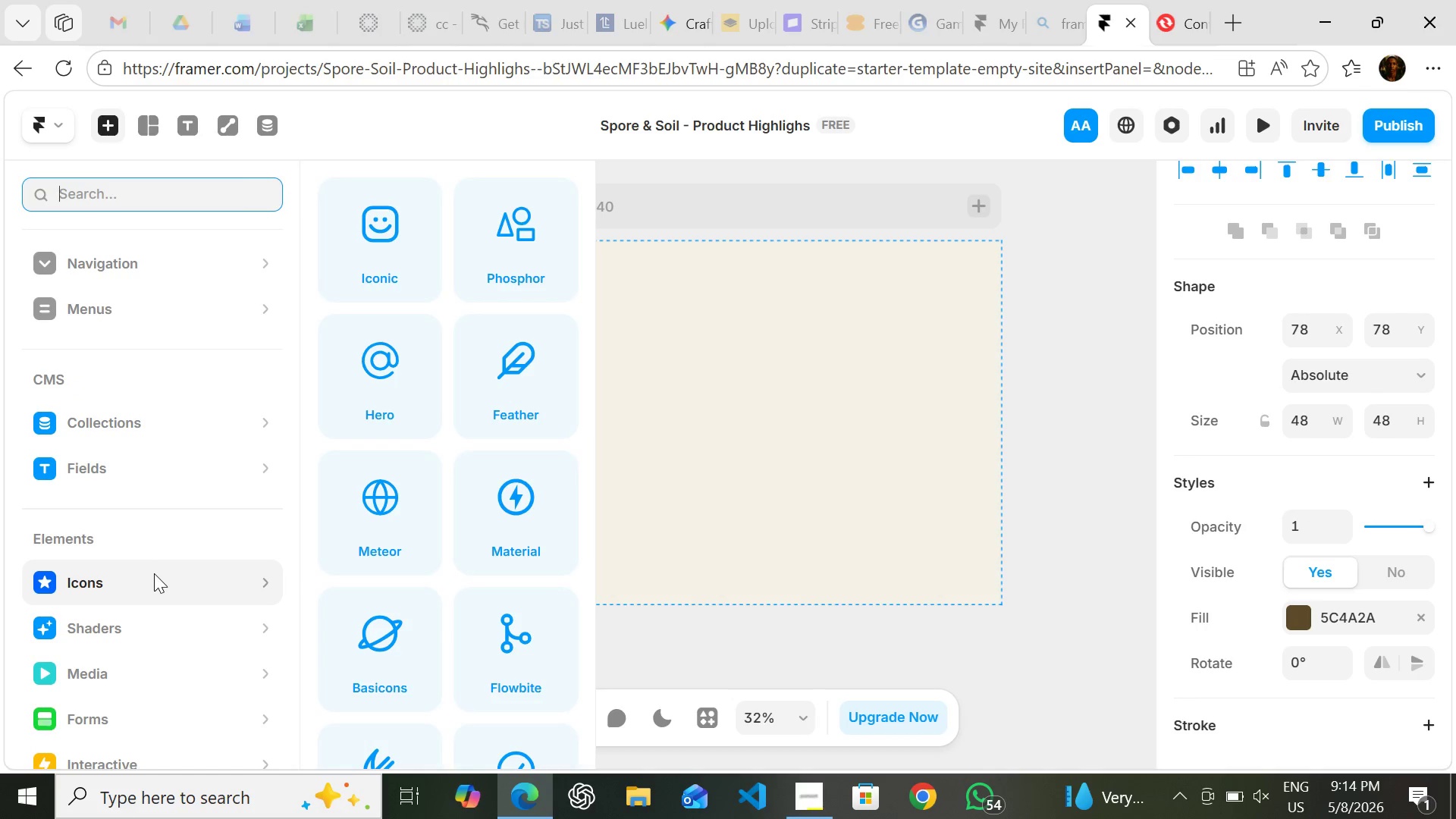 
left_click([156, 583])
 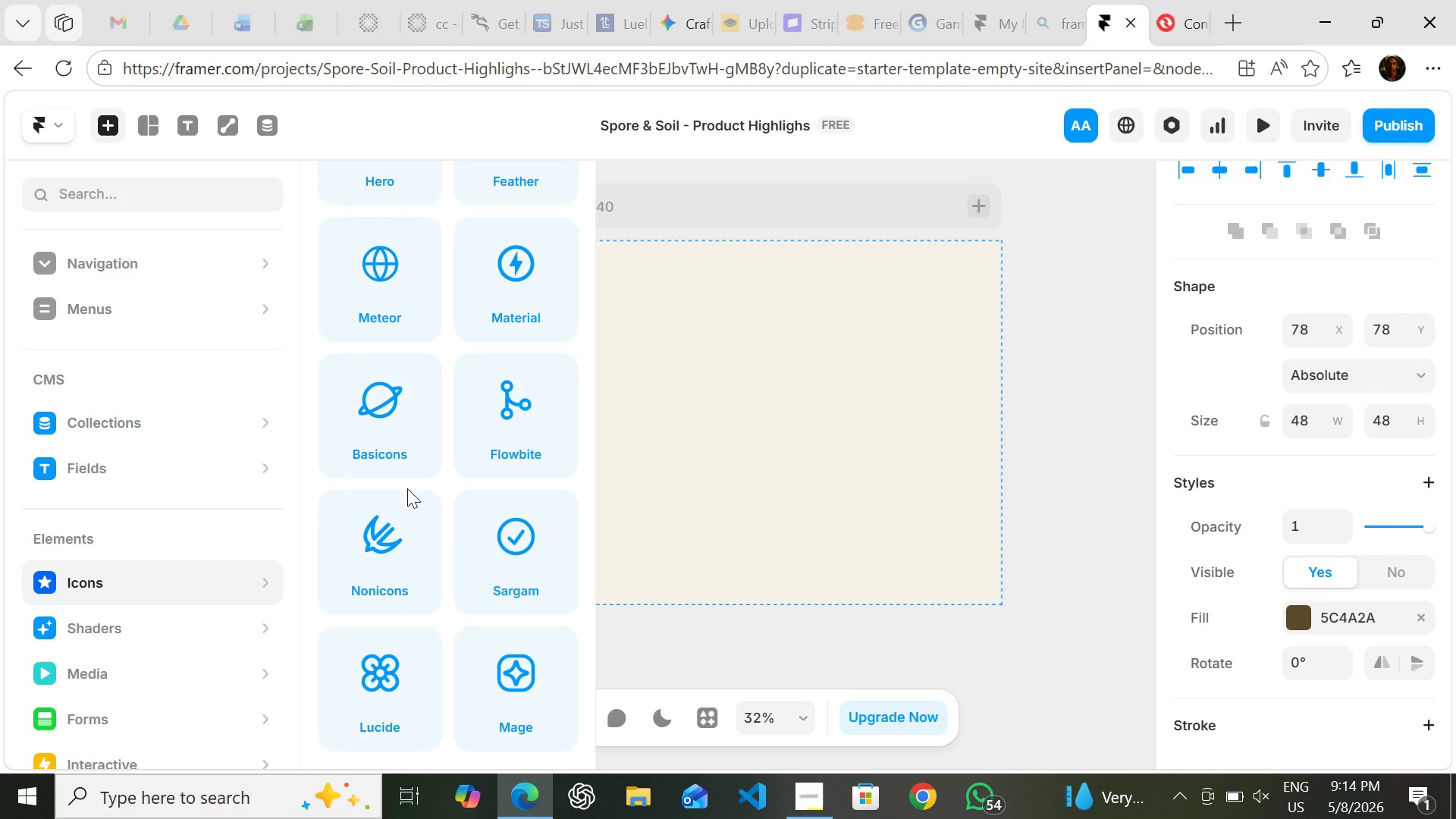 
wait(6.16)
 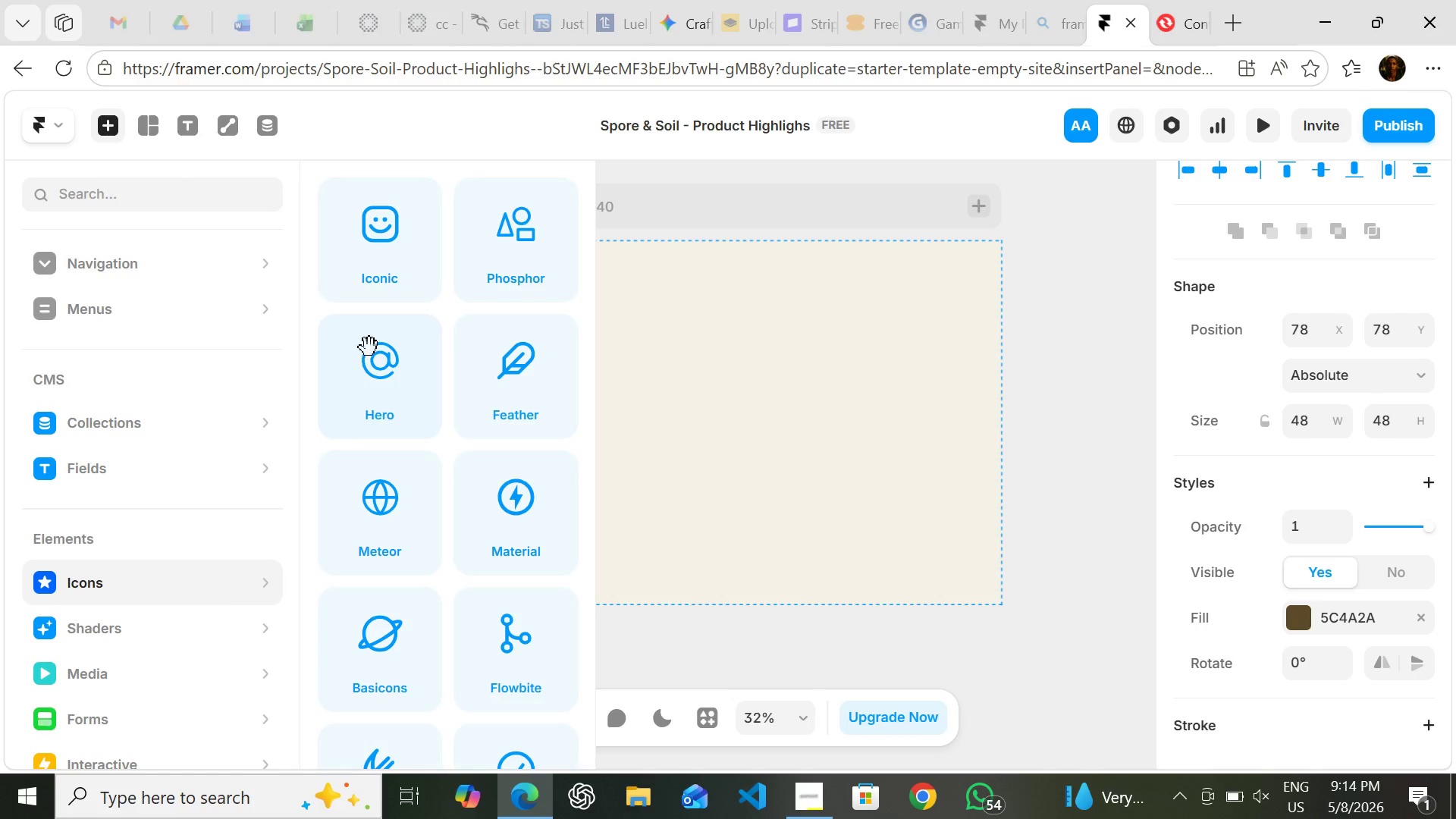 
left_click([384, 685])
 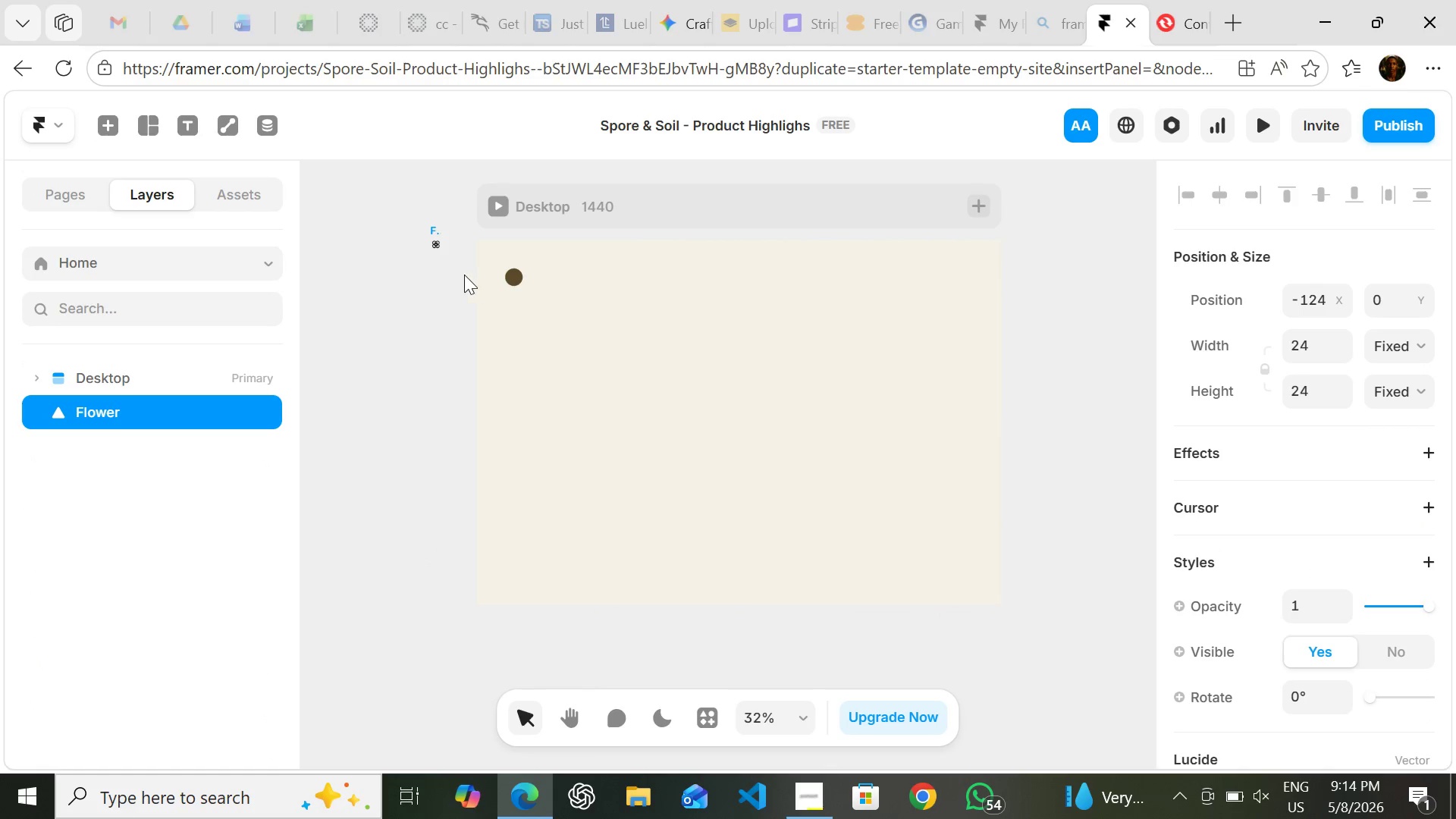 
wait(5.03)
 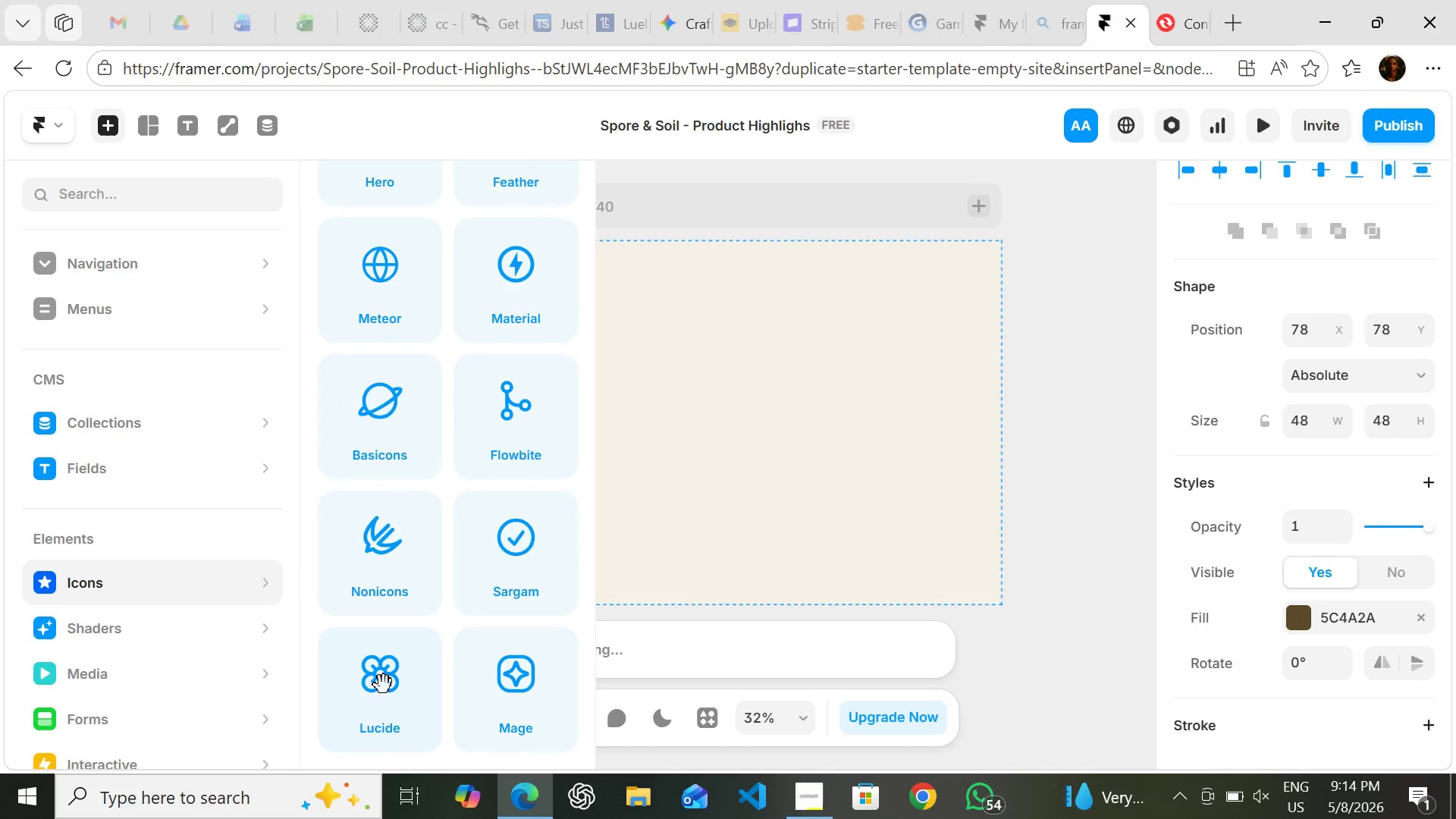 
left_click([435, 240])
 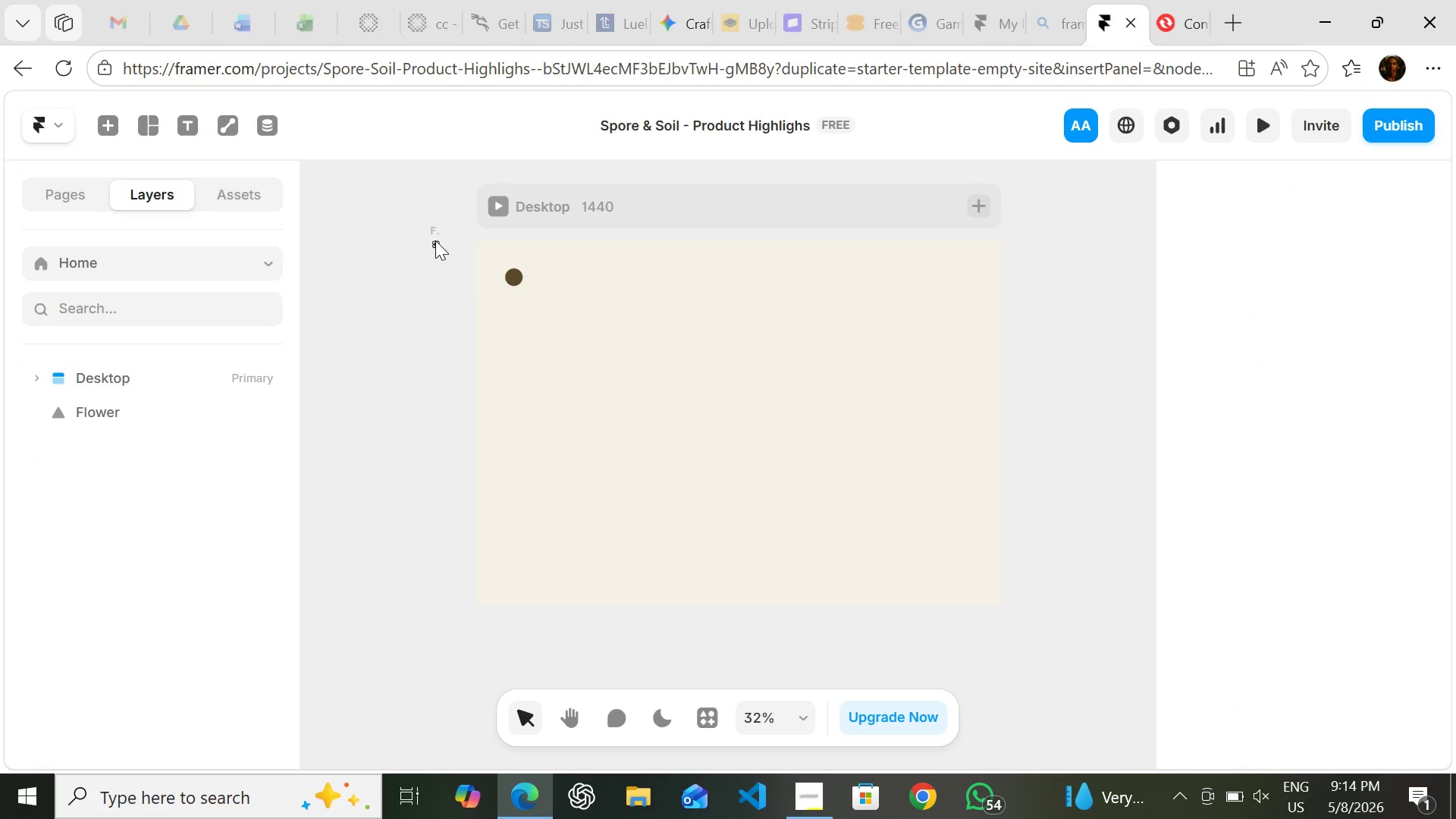 
double_click([435, 240])
 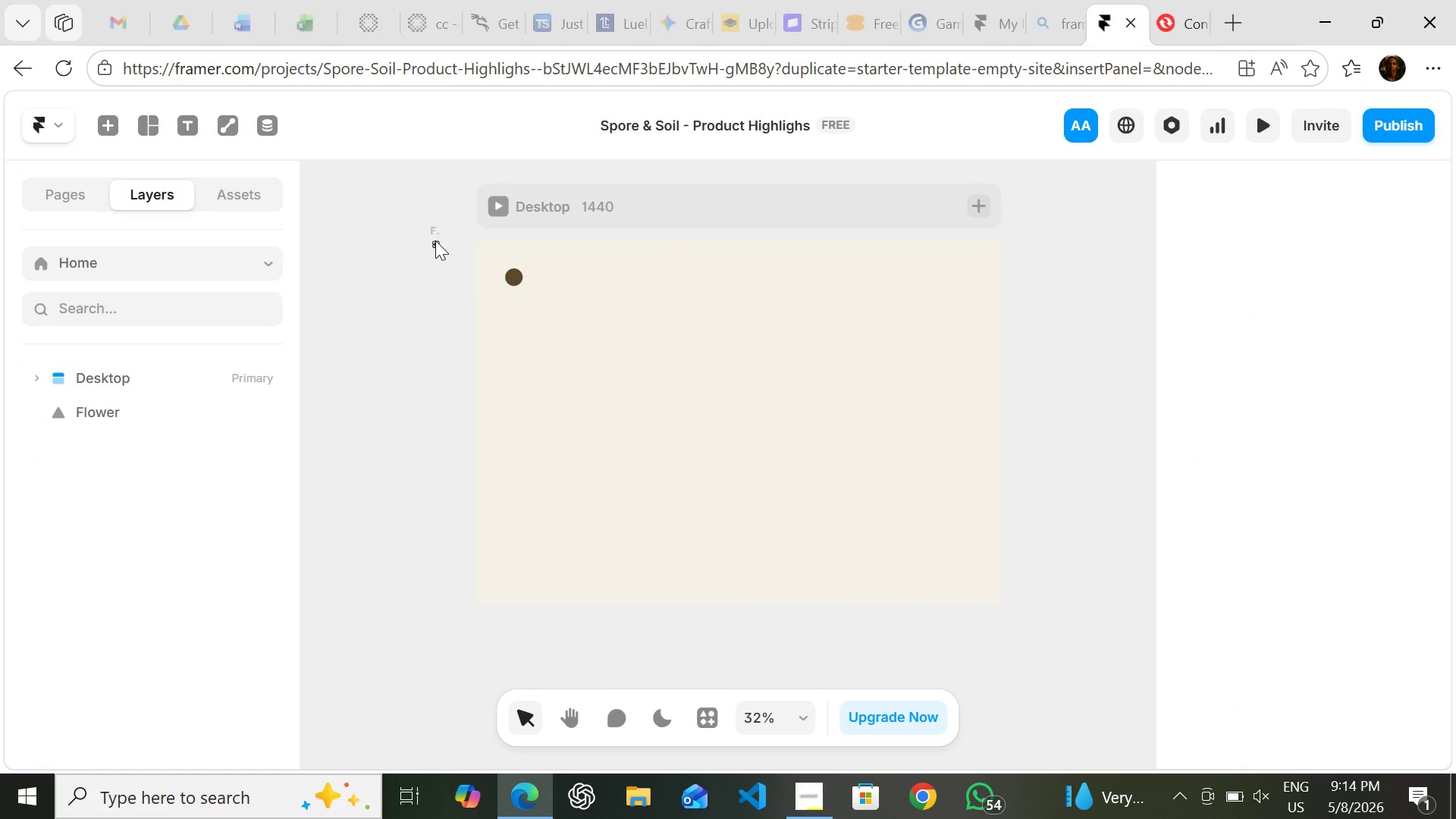 
left_click([435, 240])
 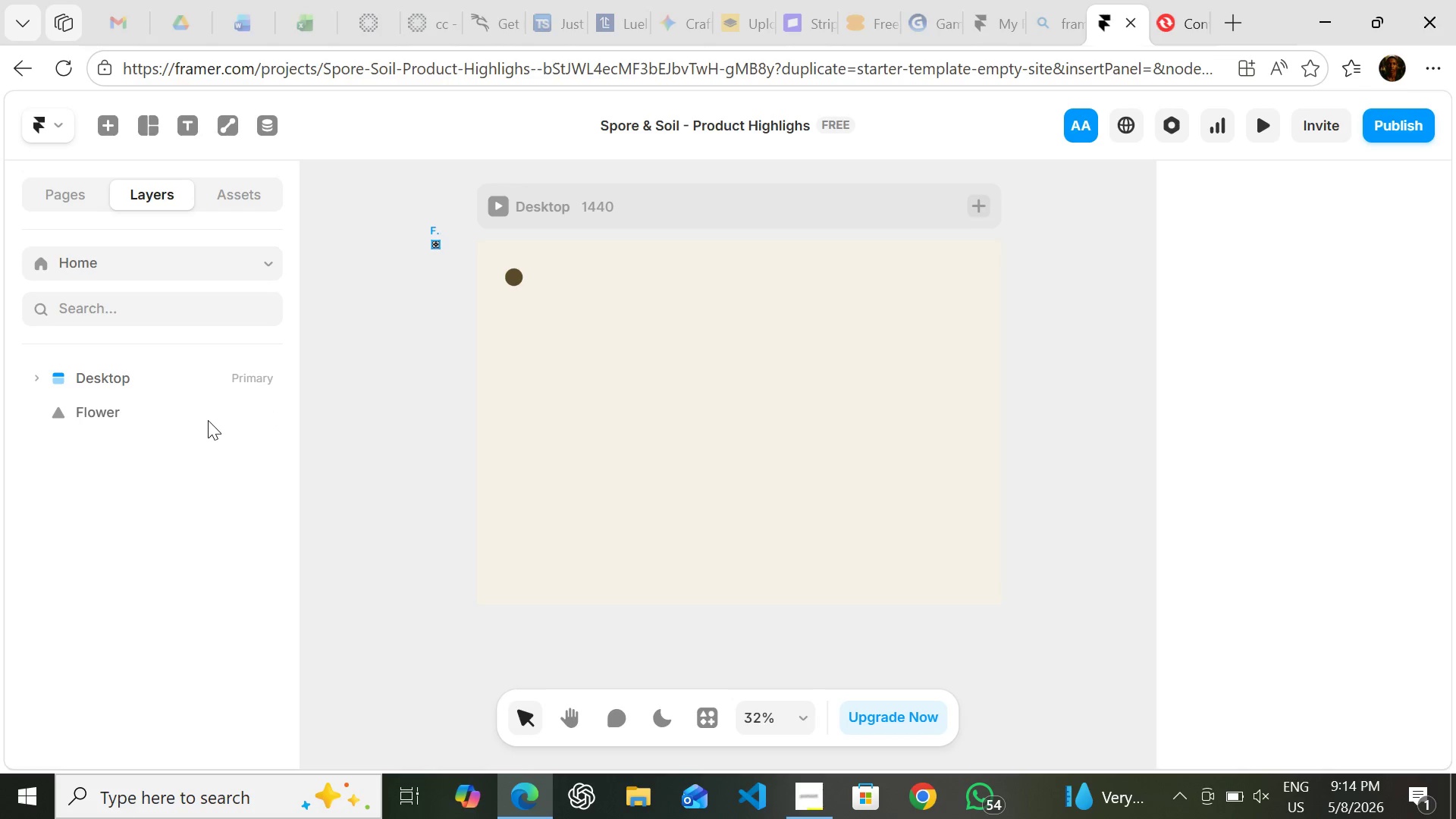 
left_click([208, 420])
 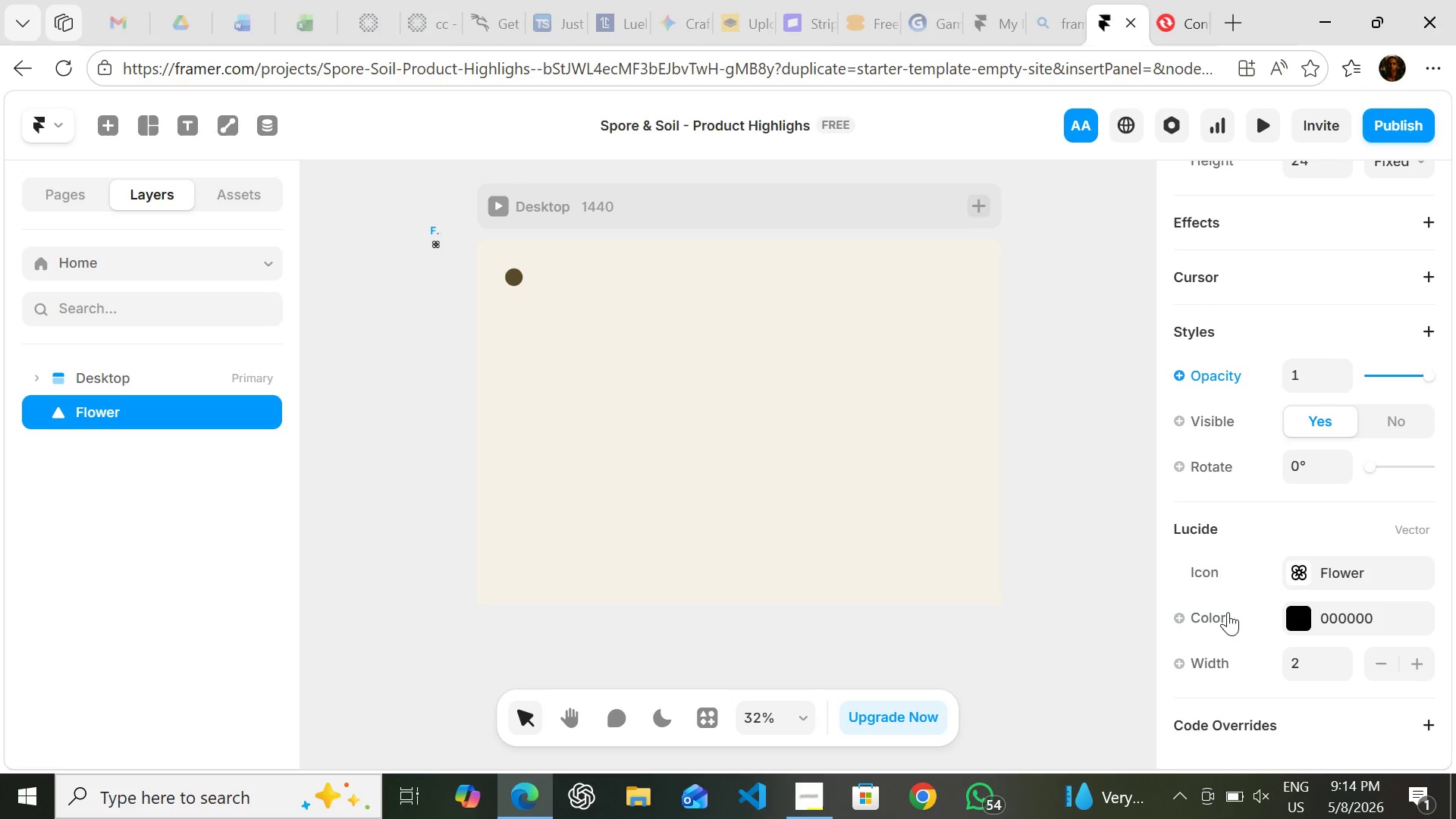 
wait(9.61)
 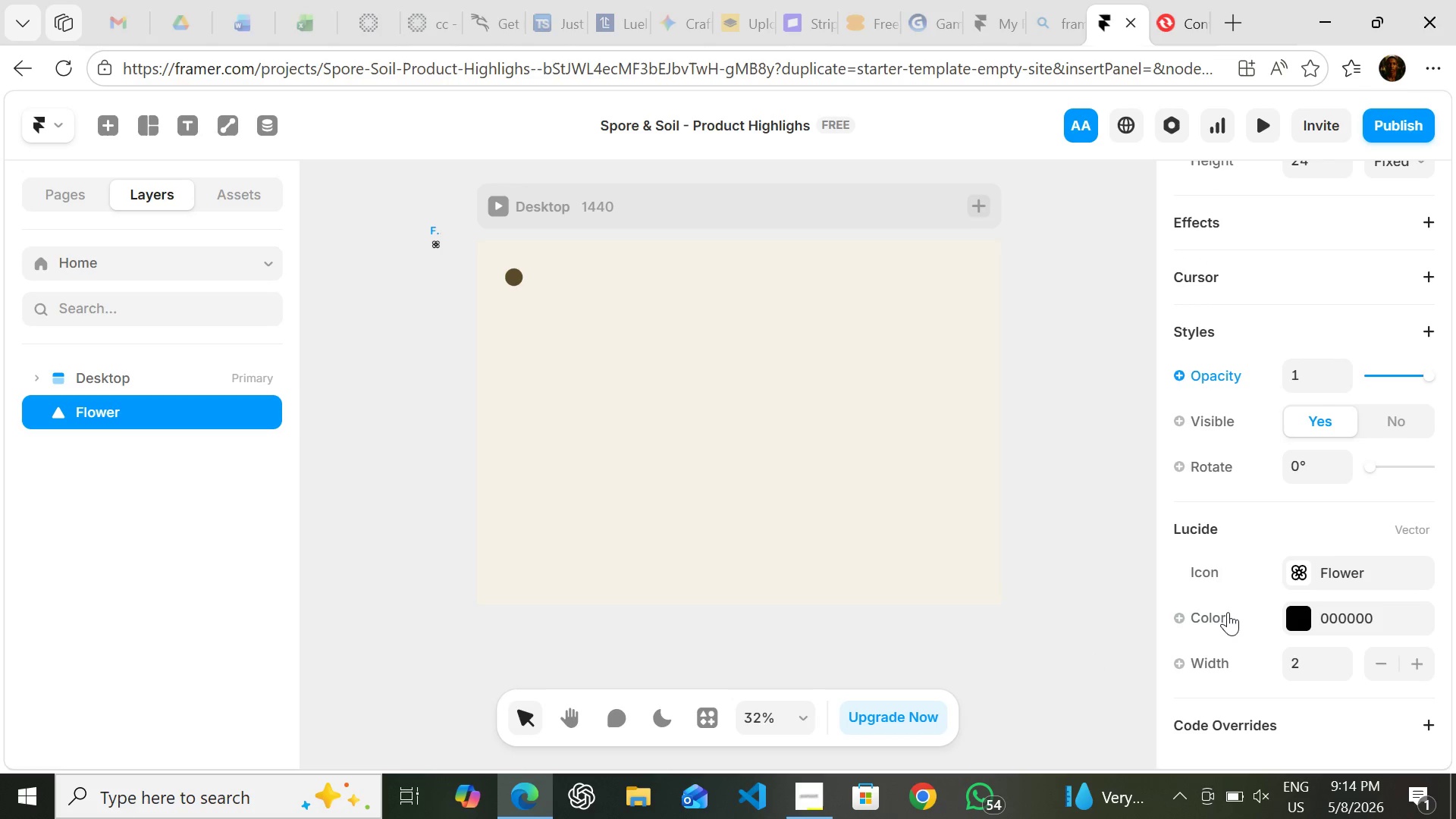 
left_click([1300, 573])
 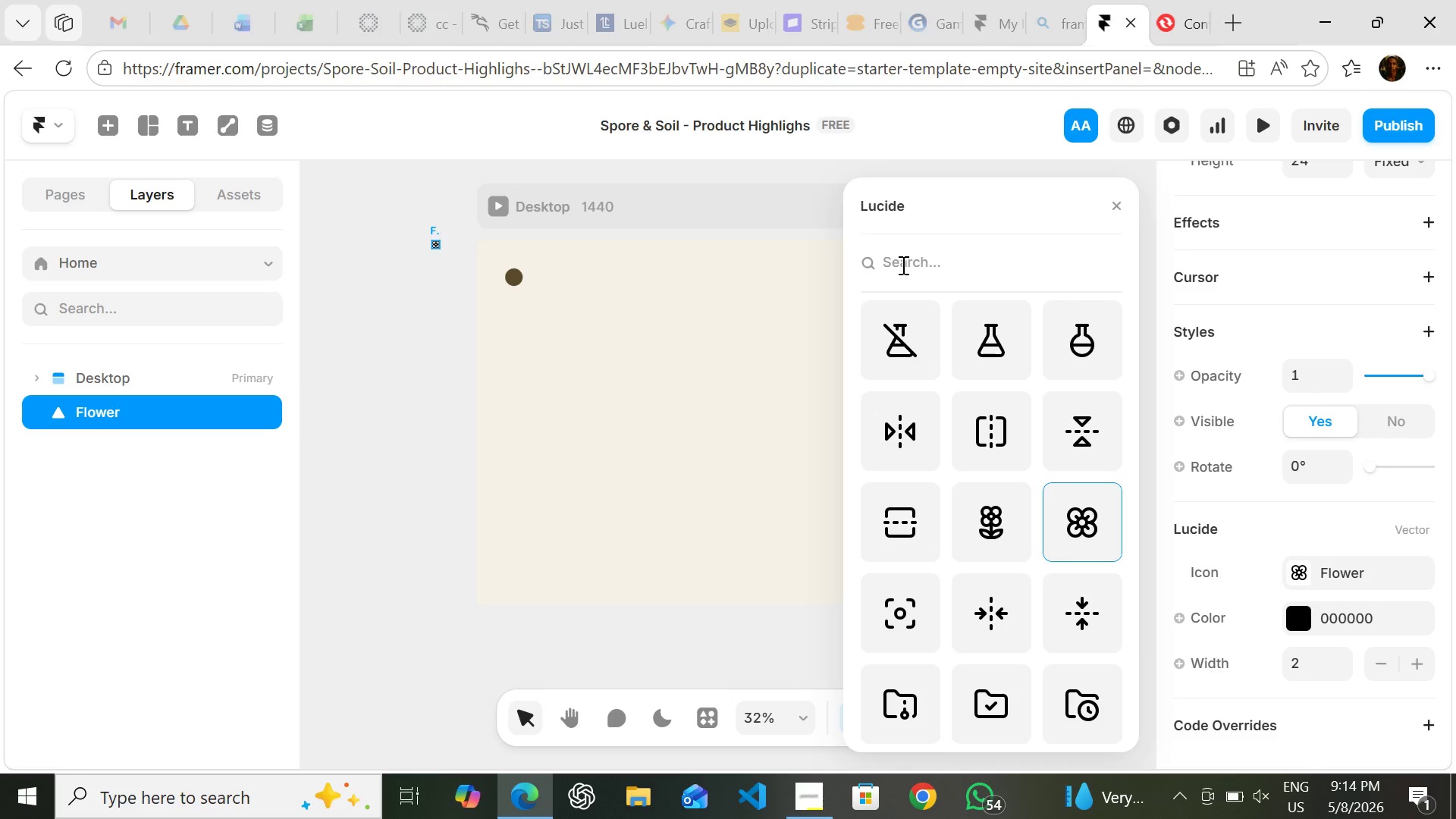 
type(leaf)
 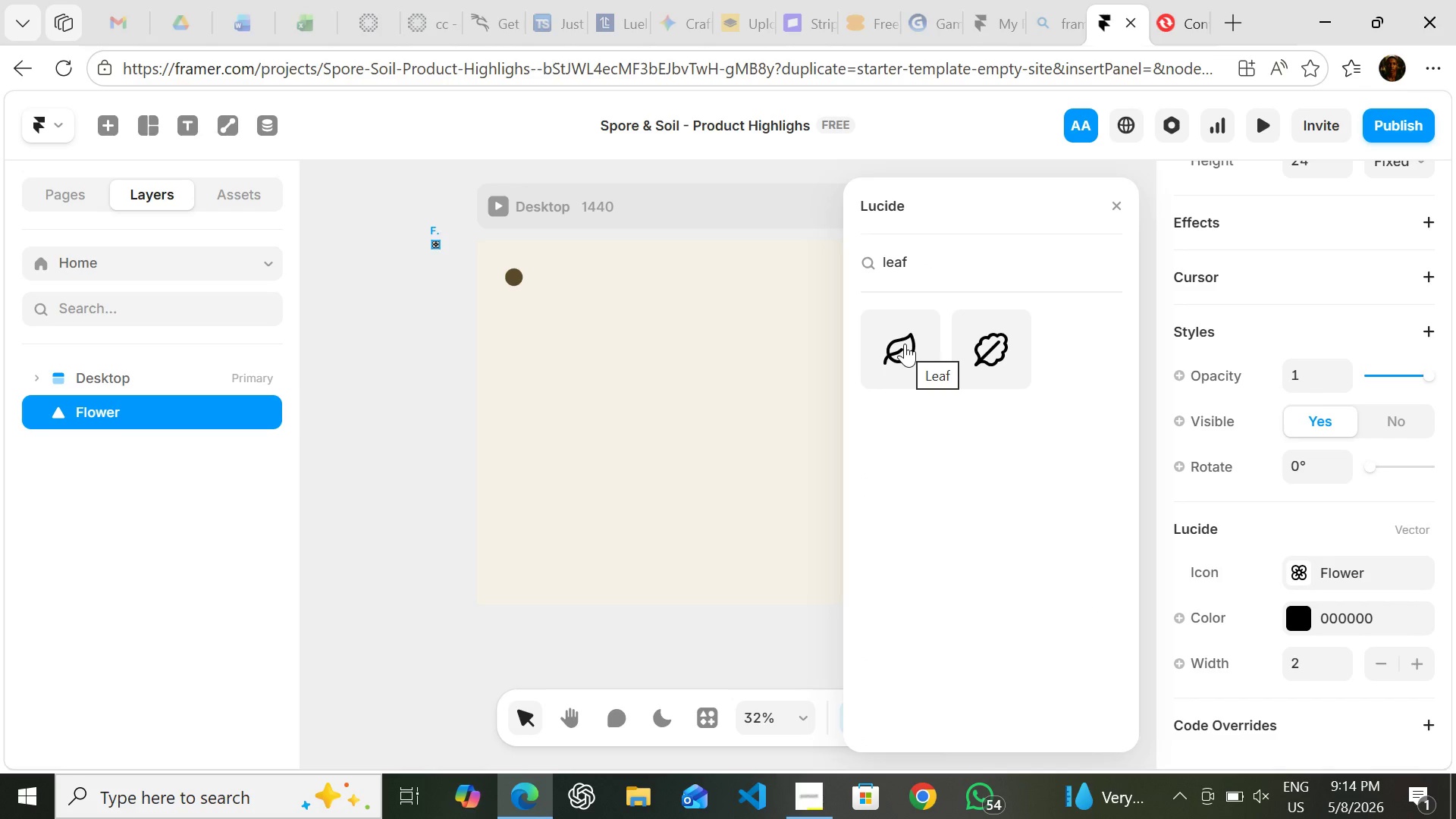 
wait(7.48)
 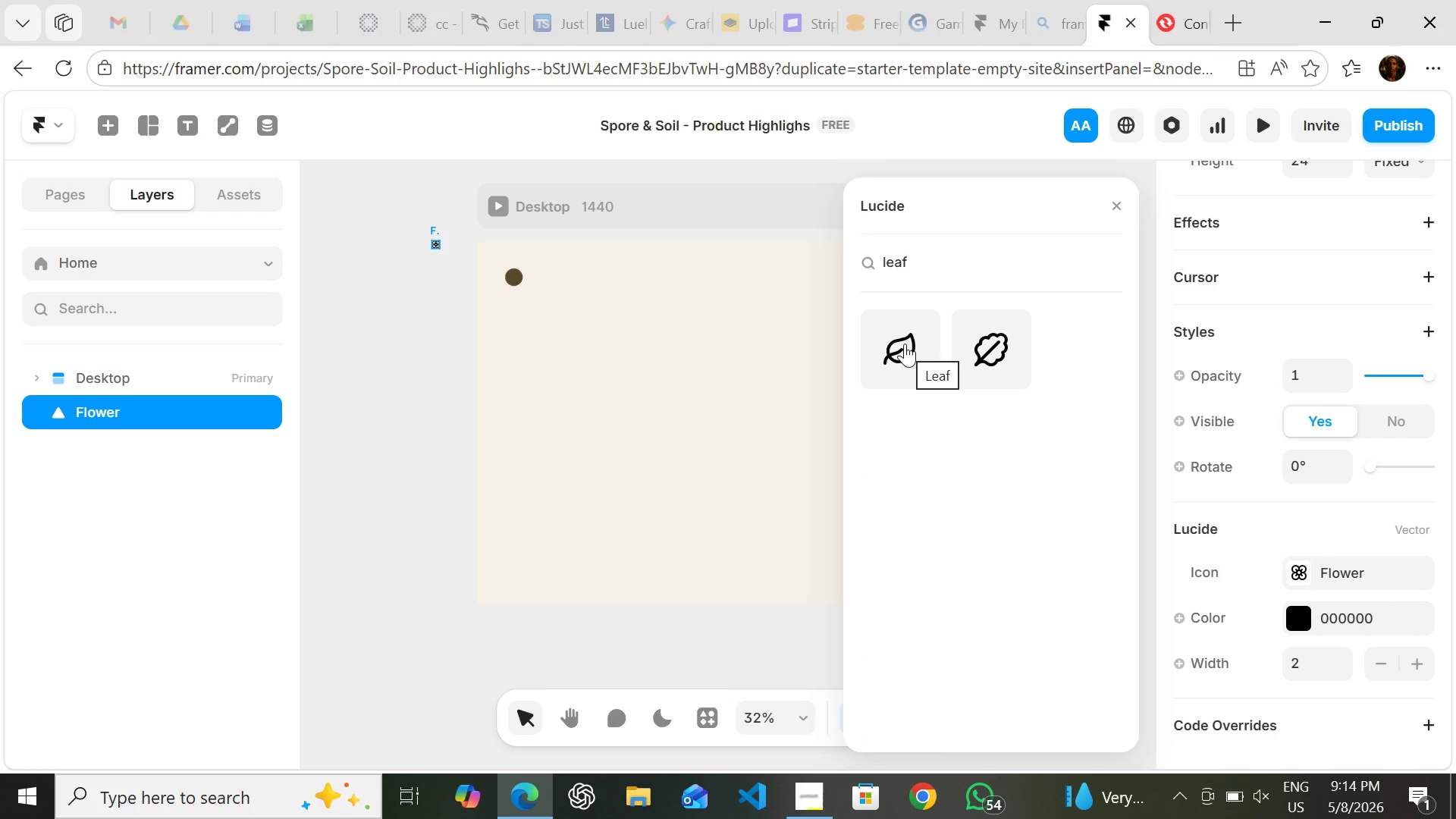 
left_click_drag(start_coordinate=[905, 344], to_coordinate=[884, 350])
 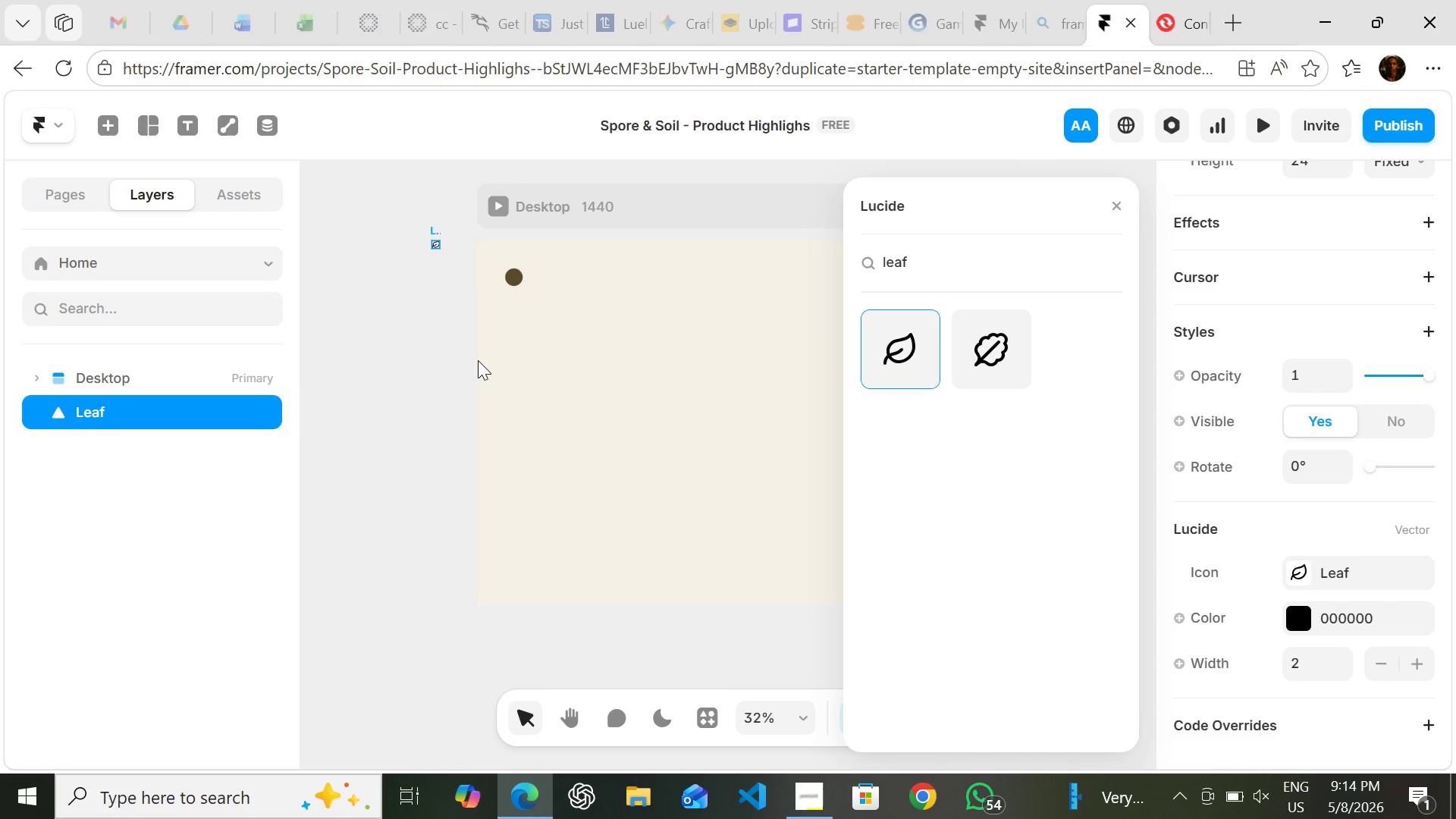 
wait(9.08)
 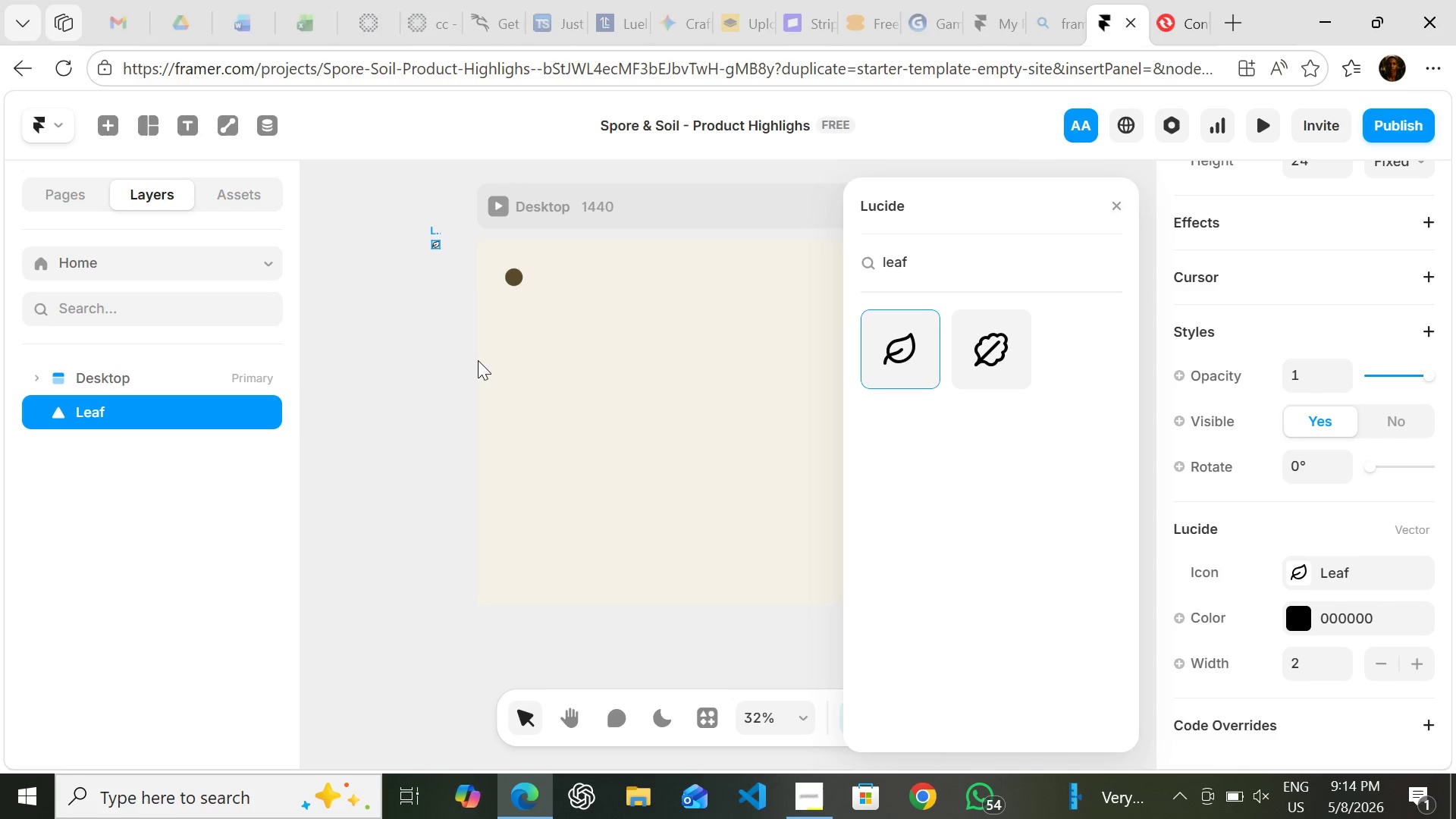 
left_click([1114, 210])
 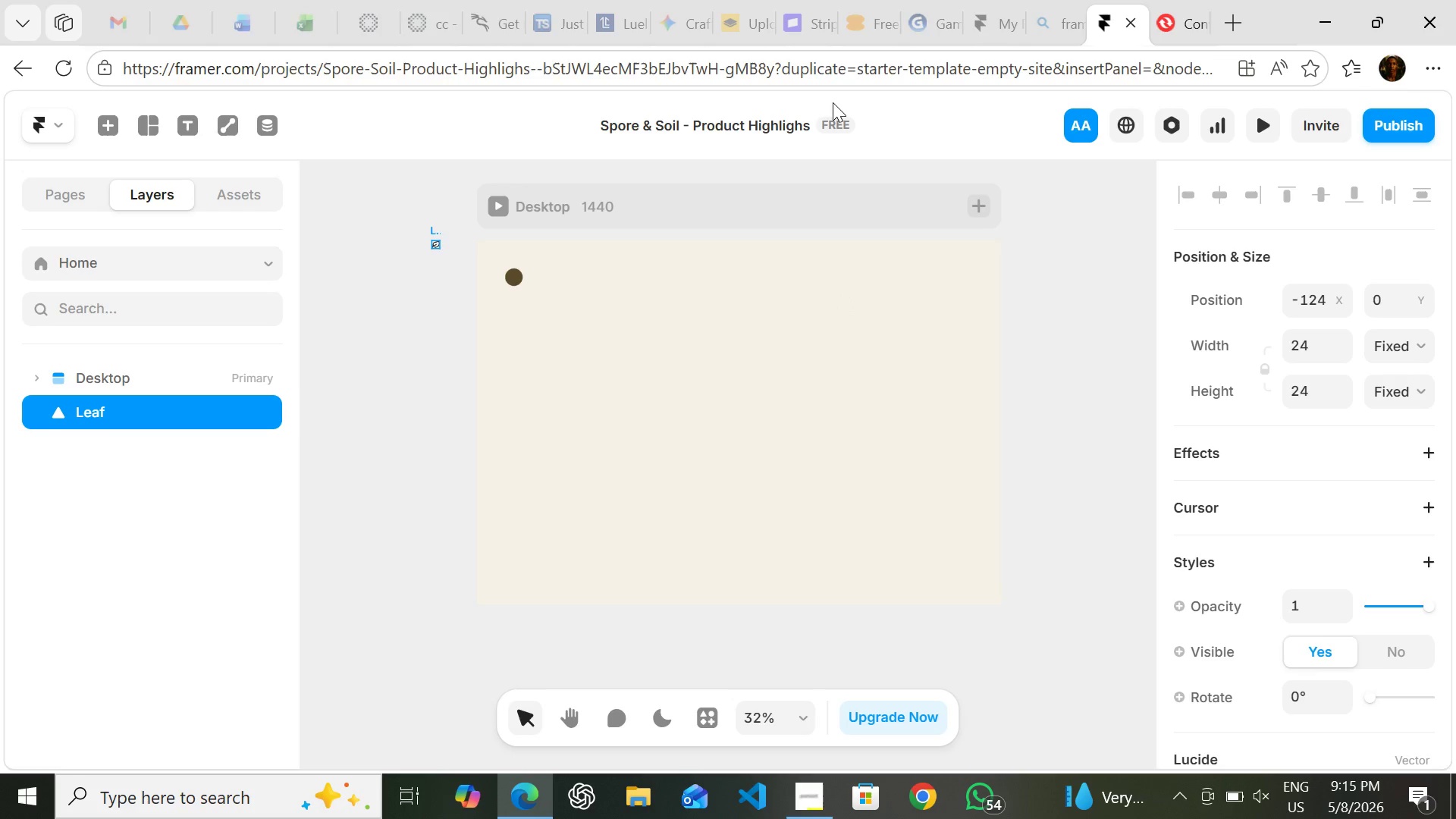 
wait(31.2)
 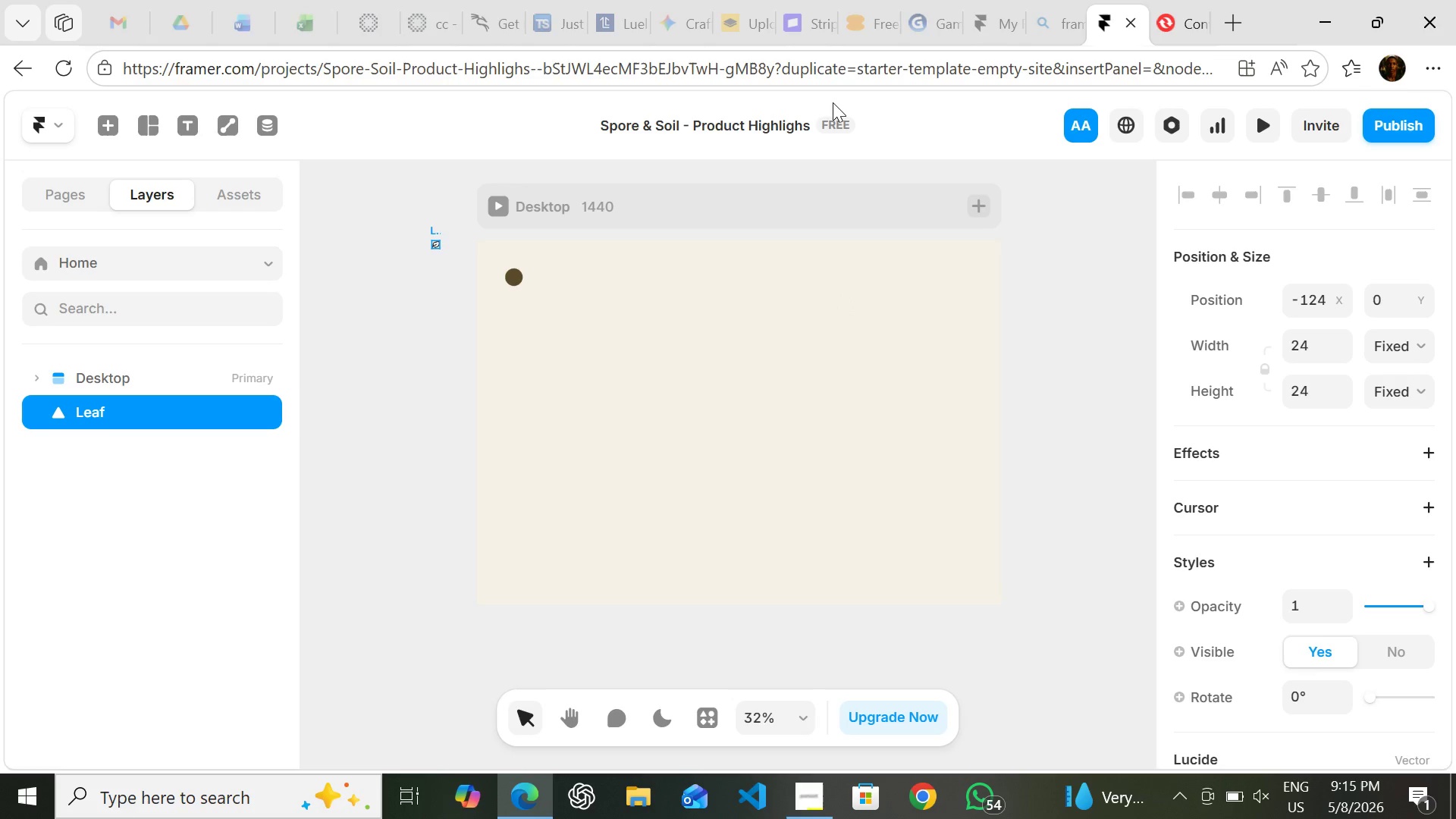 
left_click_drag(start_coordinate=[434, 246], to_coordinate=[418, 240])
 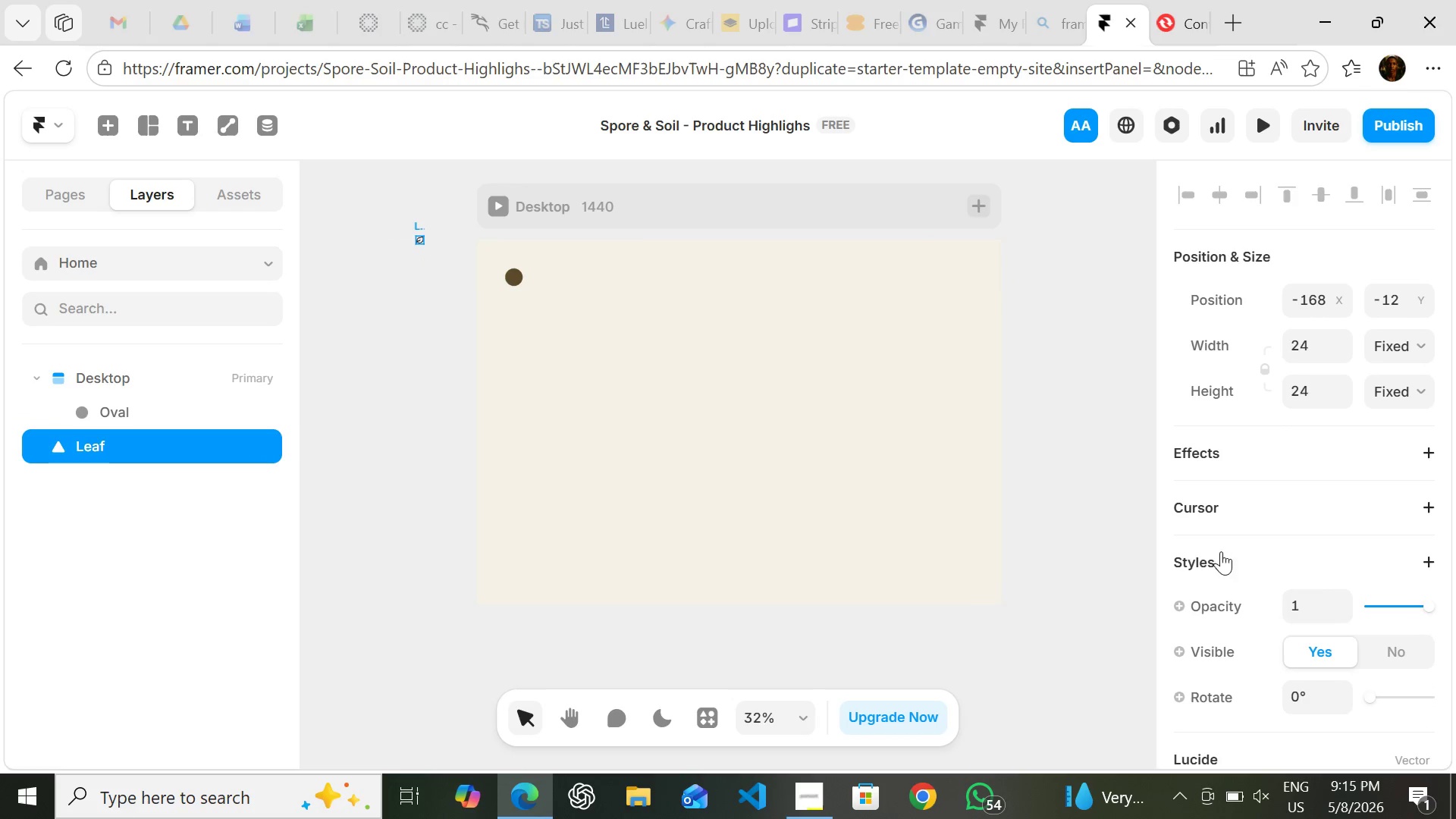 
mouse_move([1307, 596])
 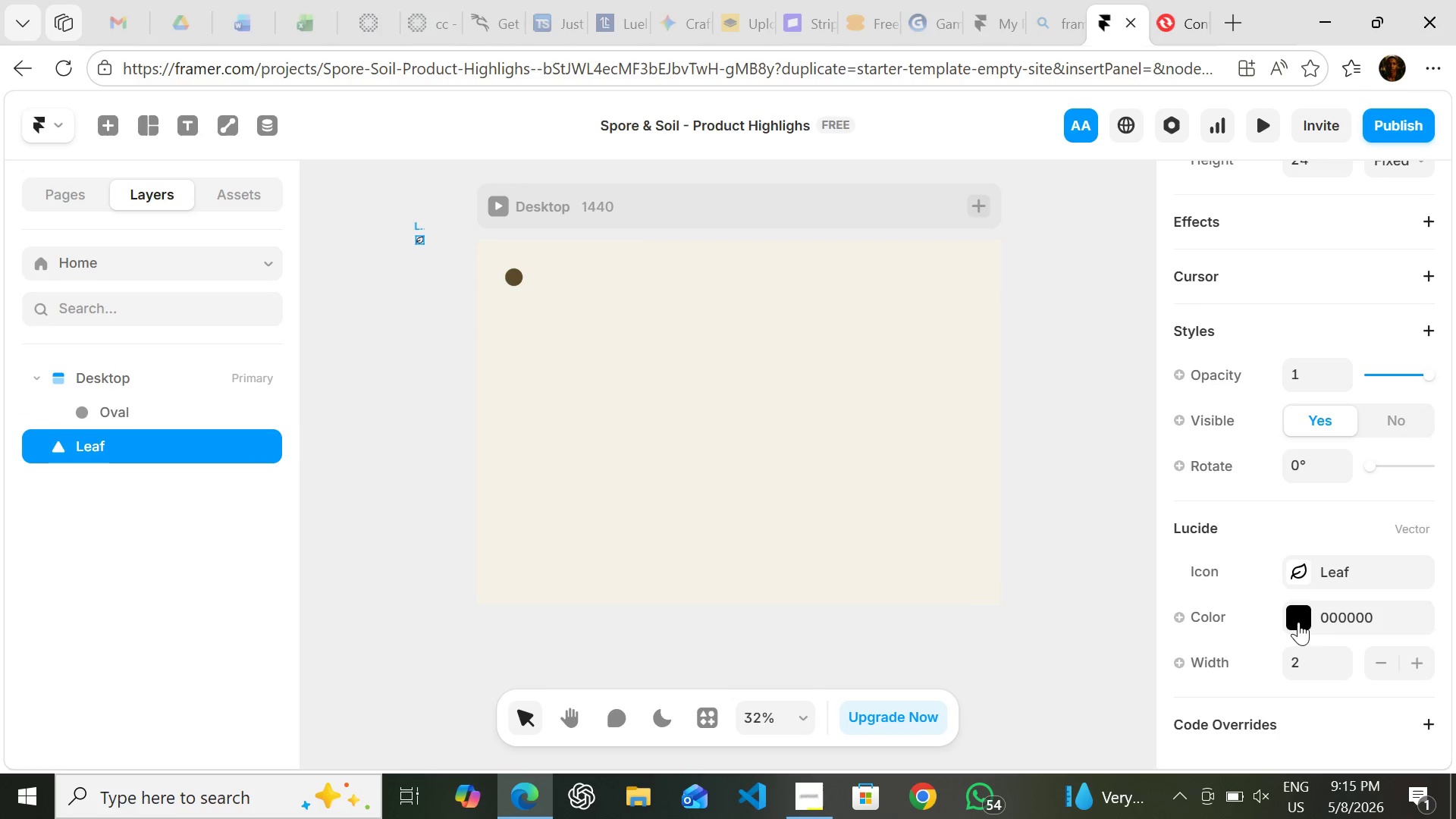 
left_click([1298, 622])
 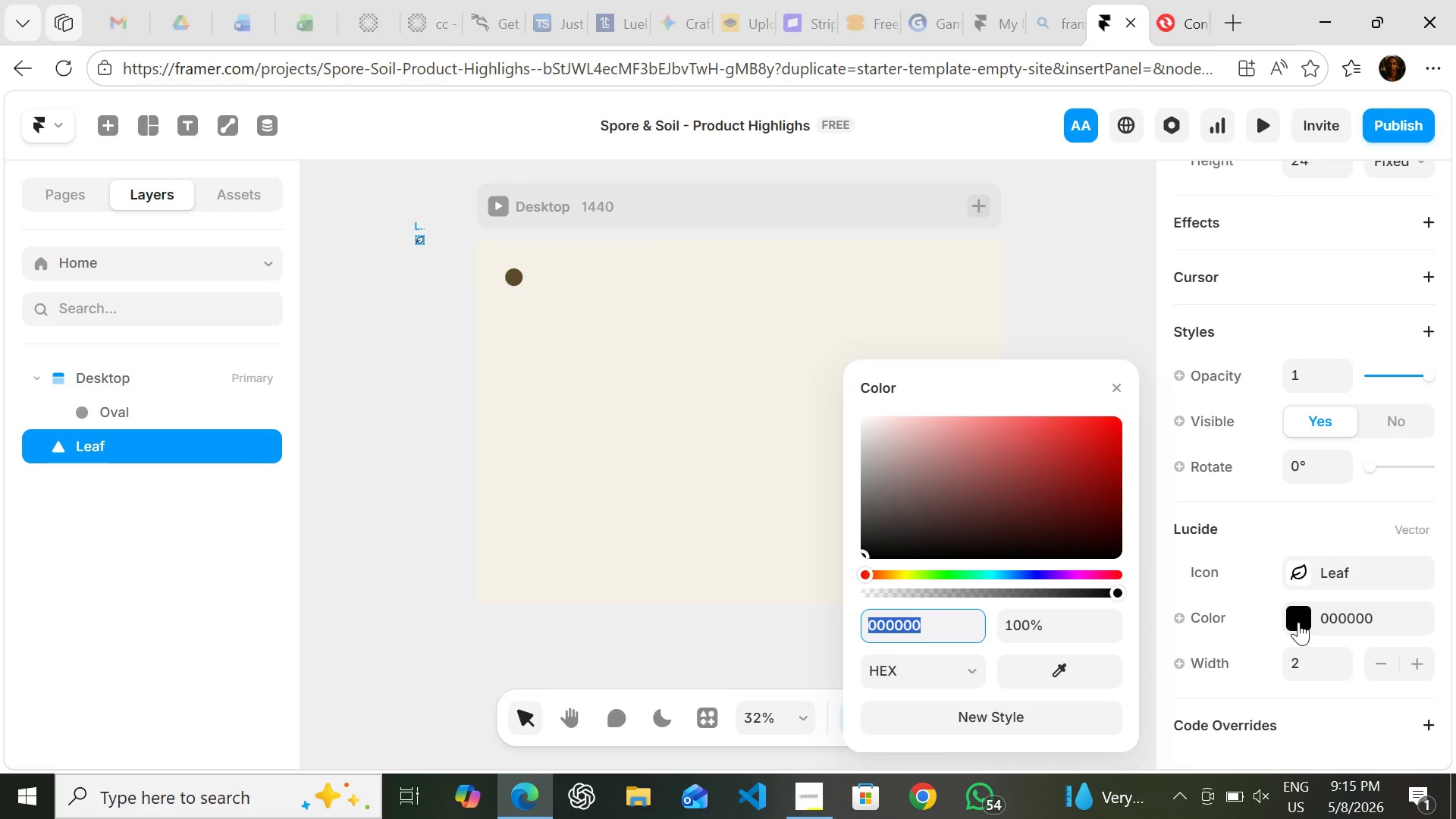 
type(ffffff)
 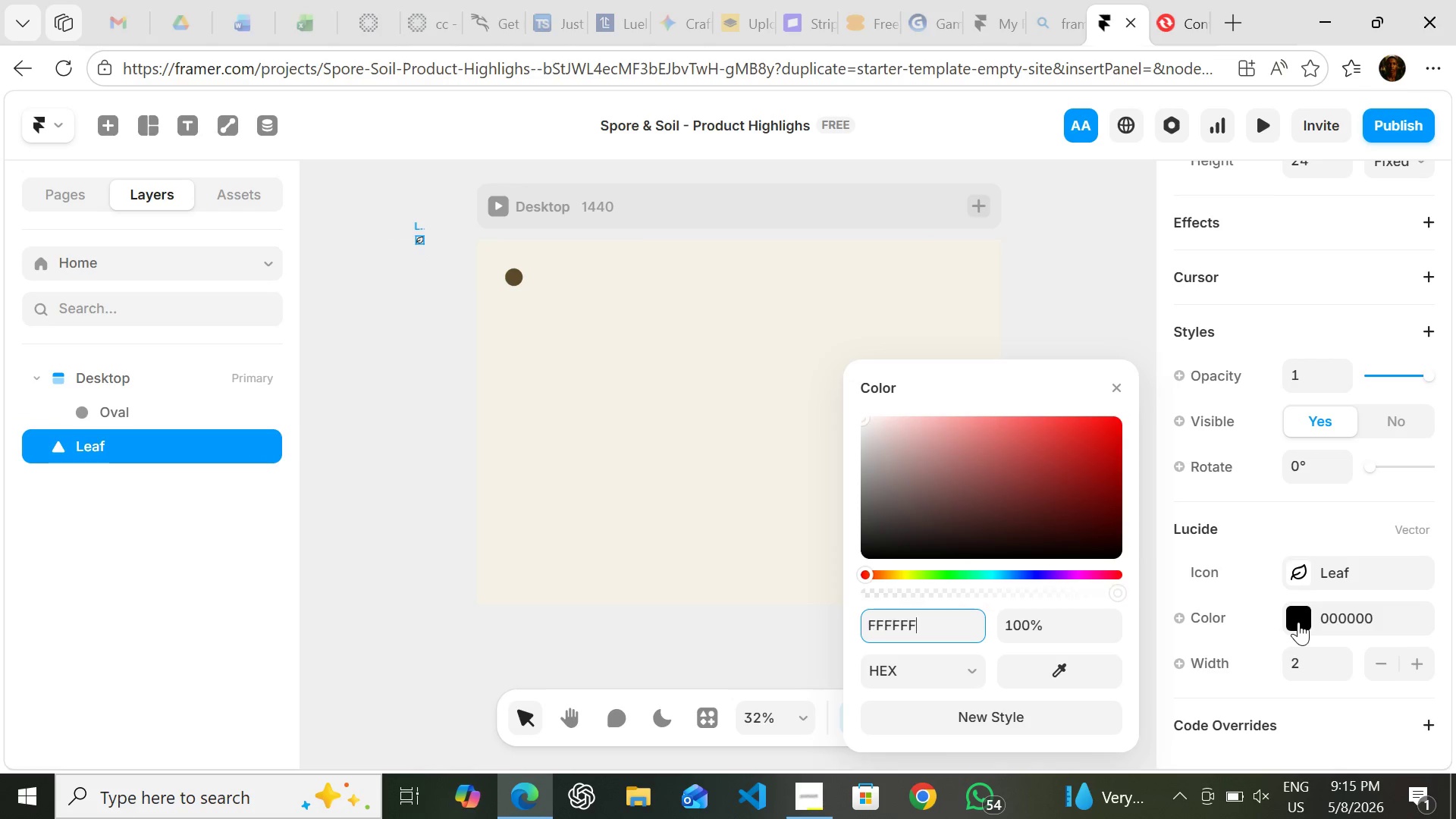 
key(Enter)
 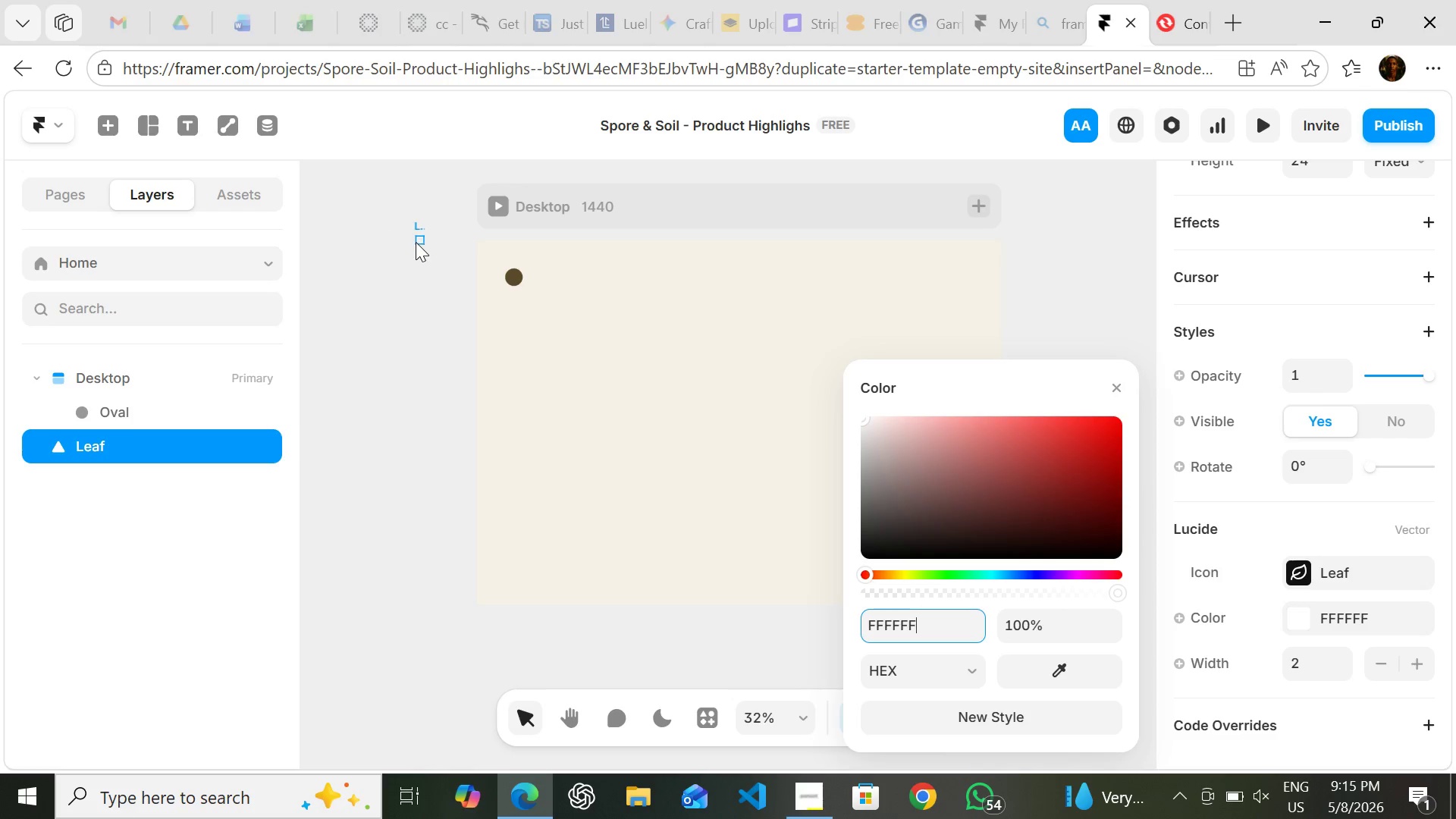 
left_click_drag(start_coordinate=[421, 240], to_coordinate=[516, 276])
 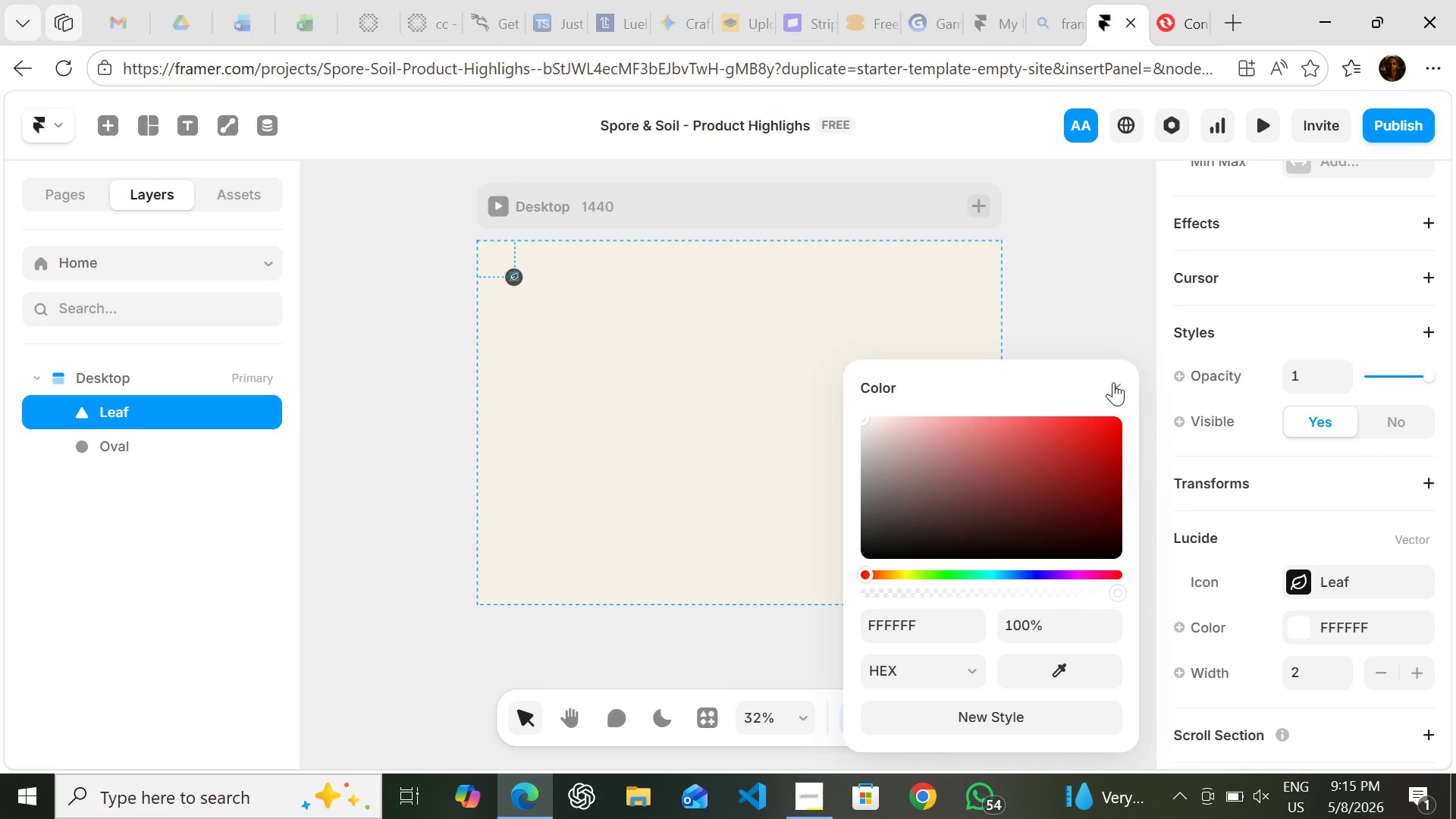 
wait(5.36)
 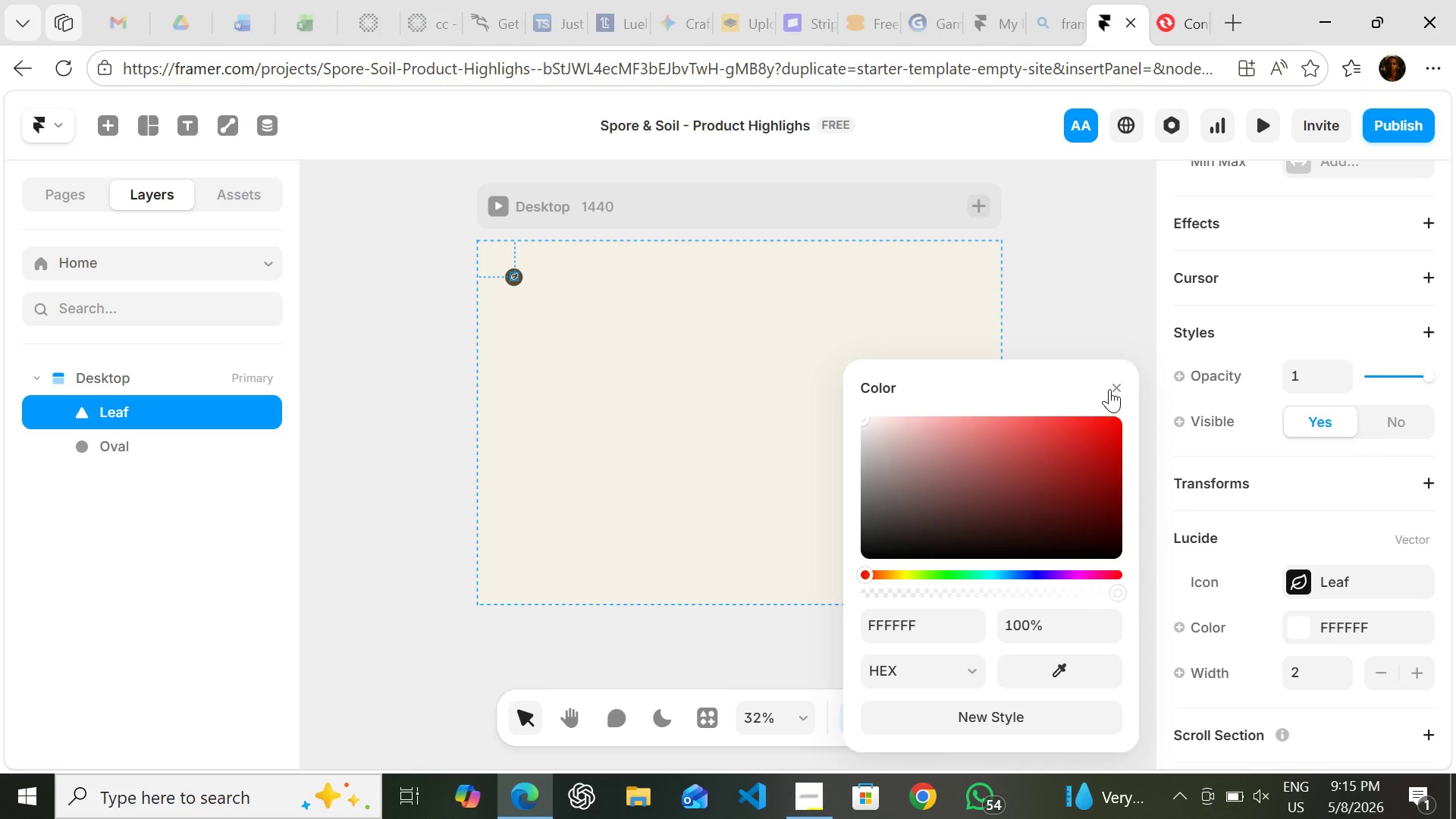 
left_click([1113, 382])
 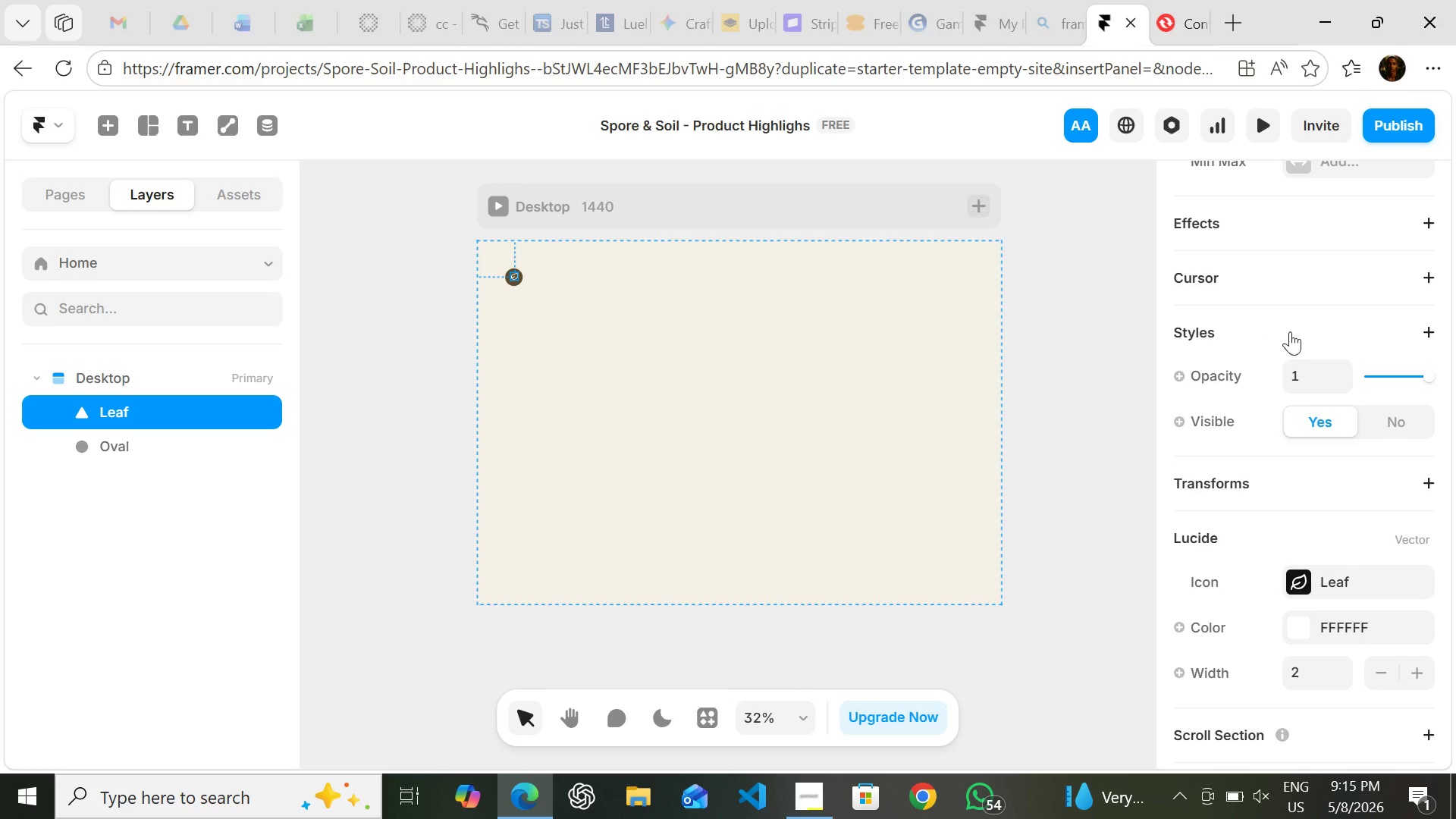 
mouse_move([1300, 353])
 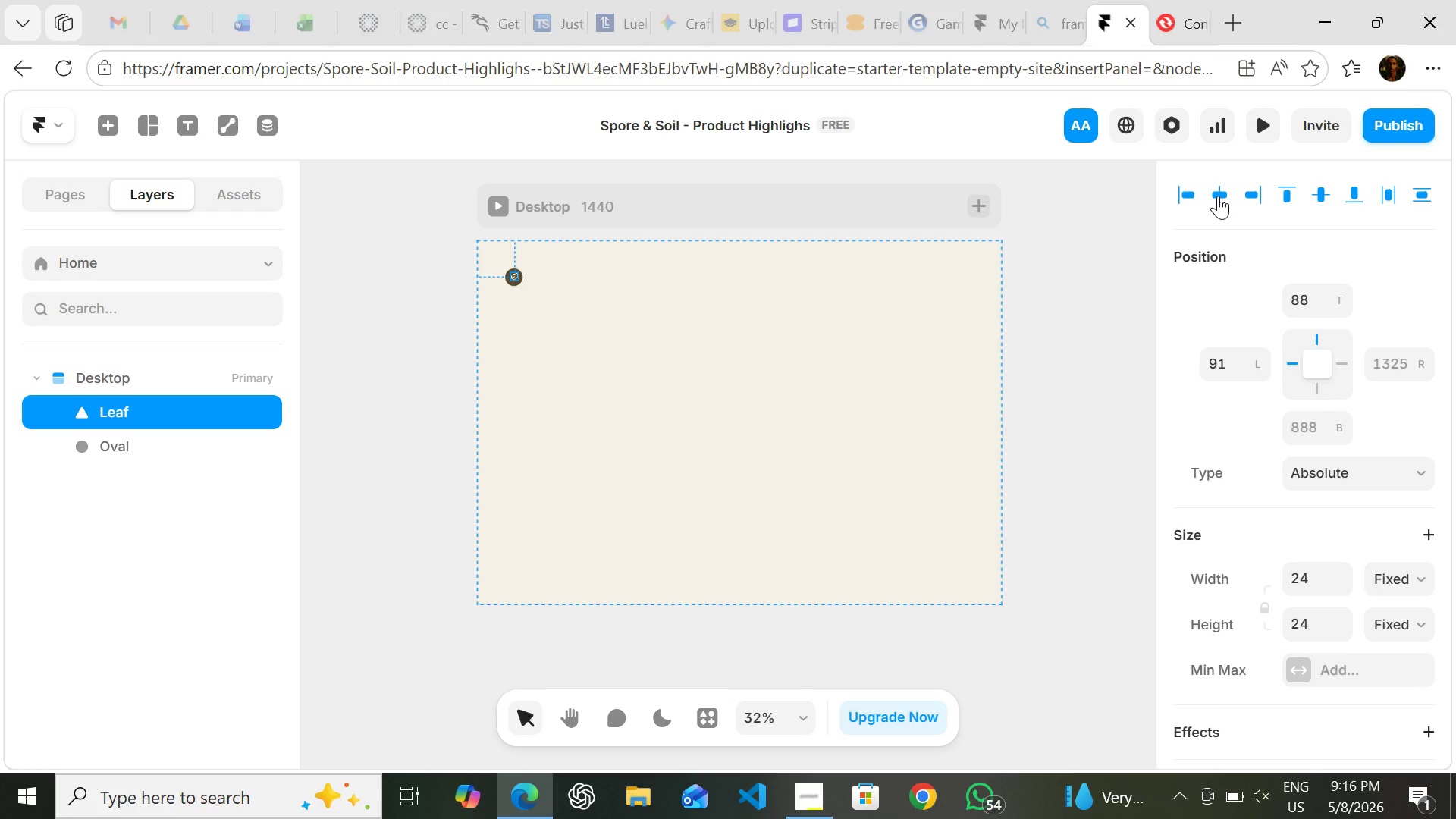 
left_click([1218, 196])
 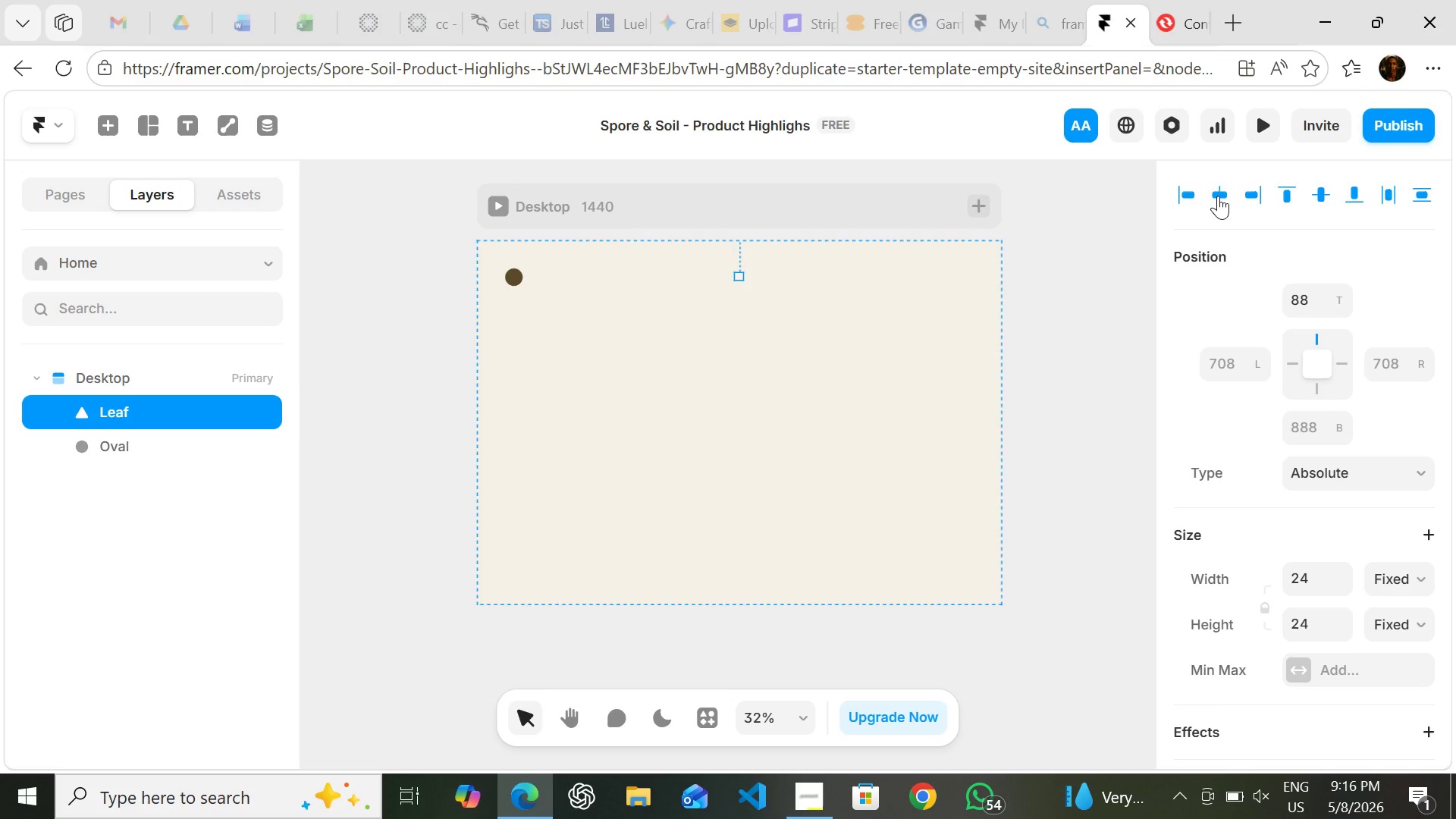 
key(Control+Z)
 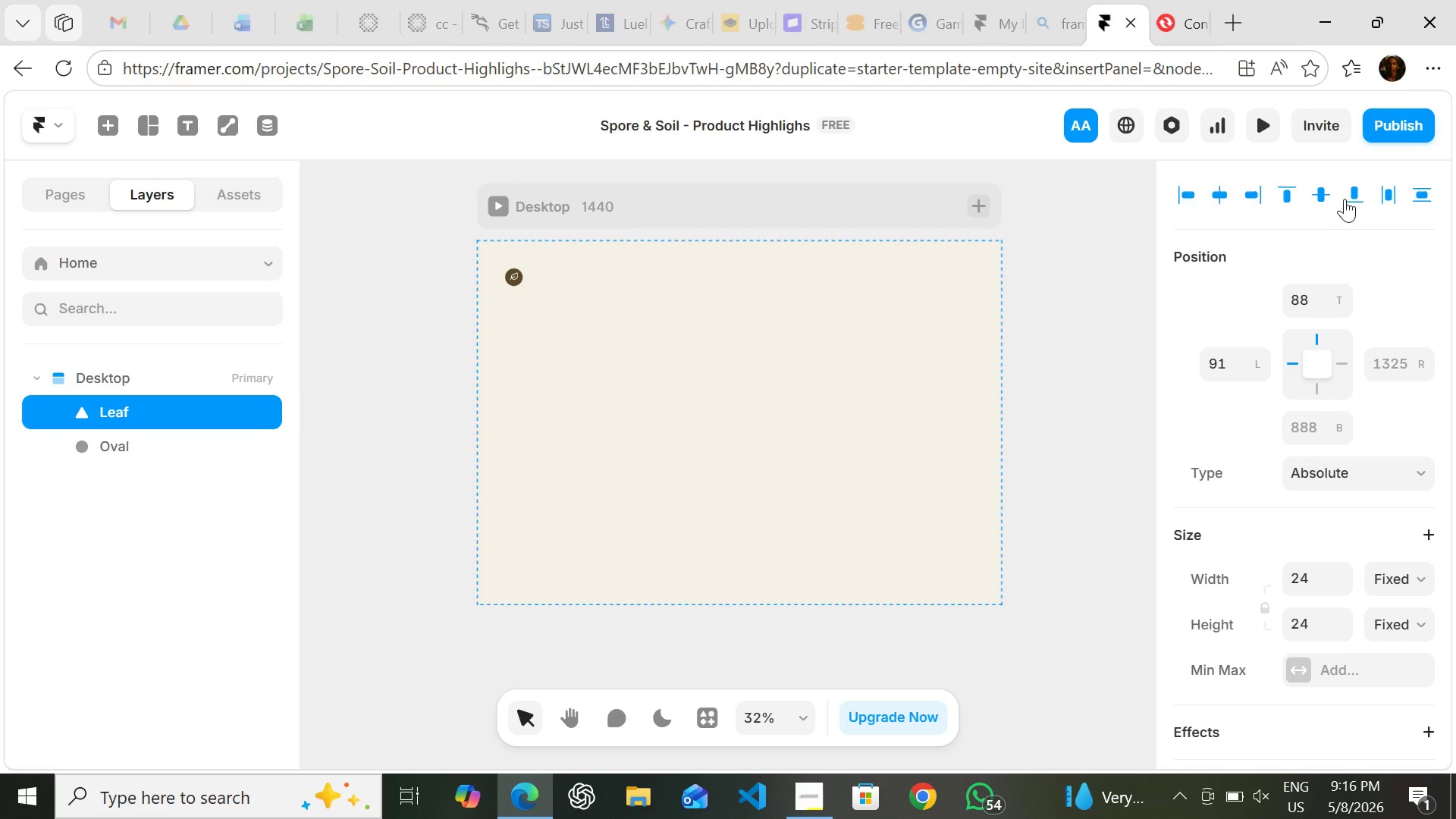 
mouse_move([1335, 199])
 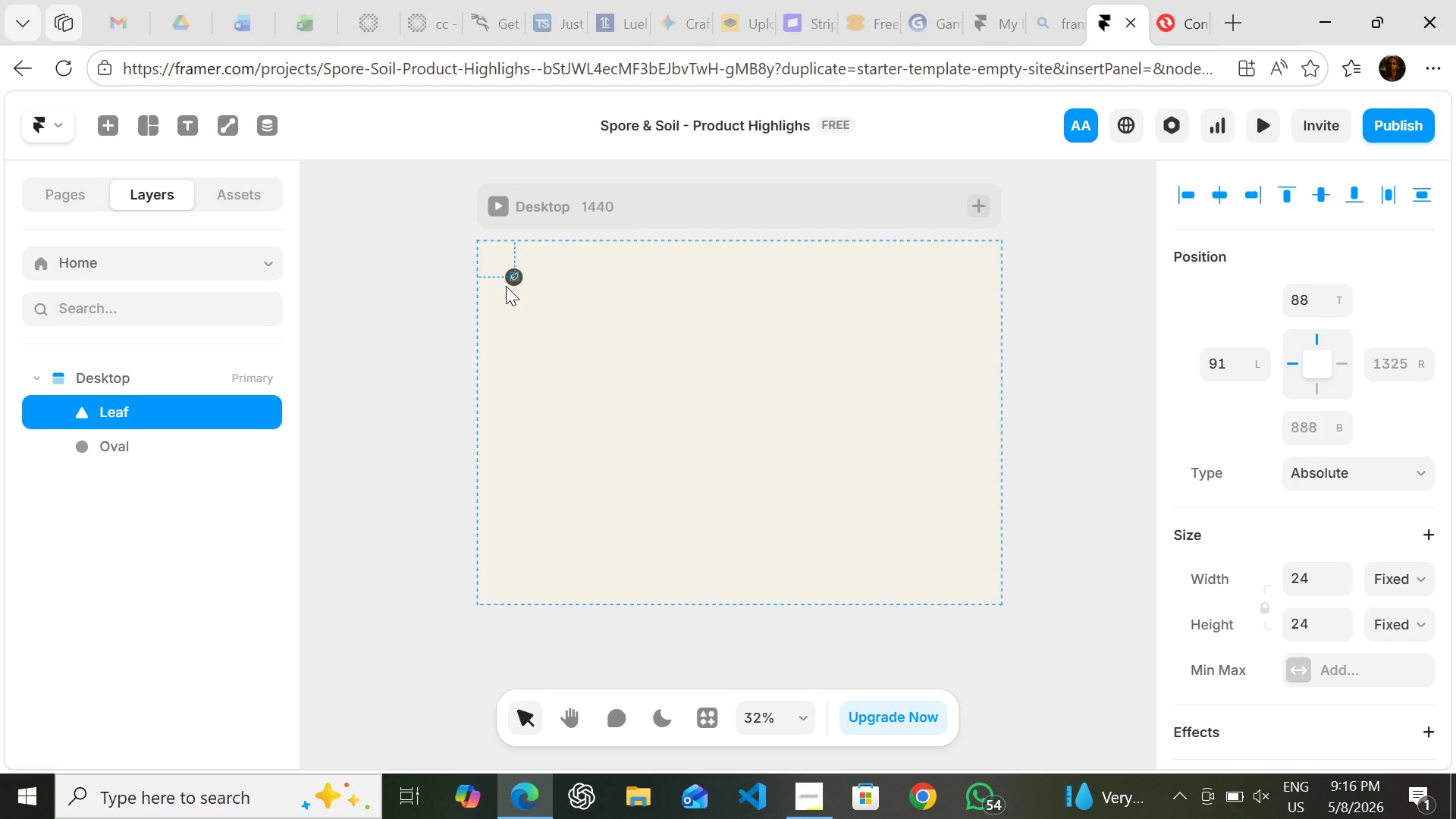 
wait(6.37)
 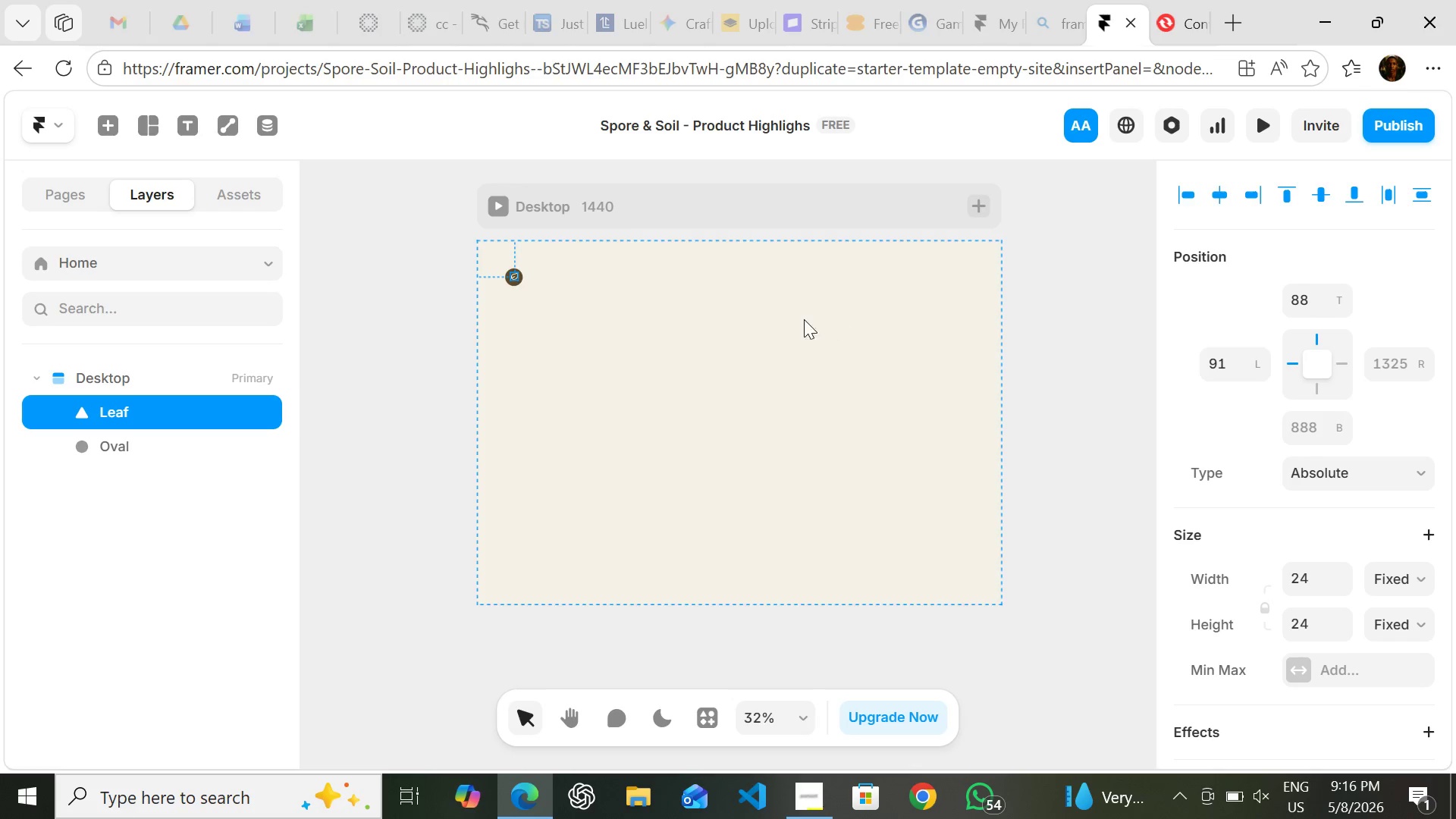 
hold_key(key=ShiftLeft, duration=1.52)
 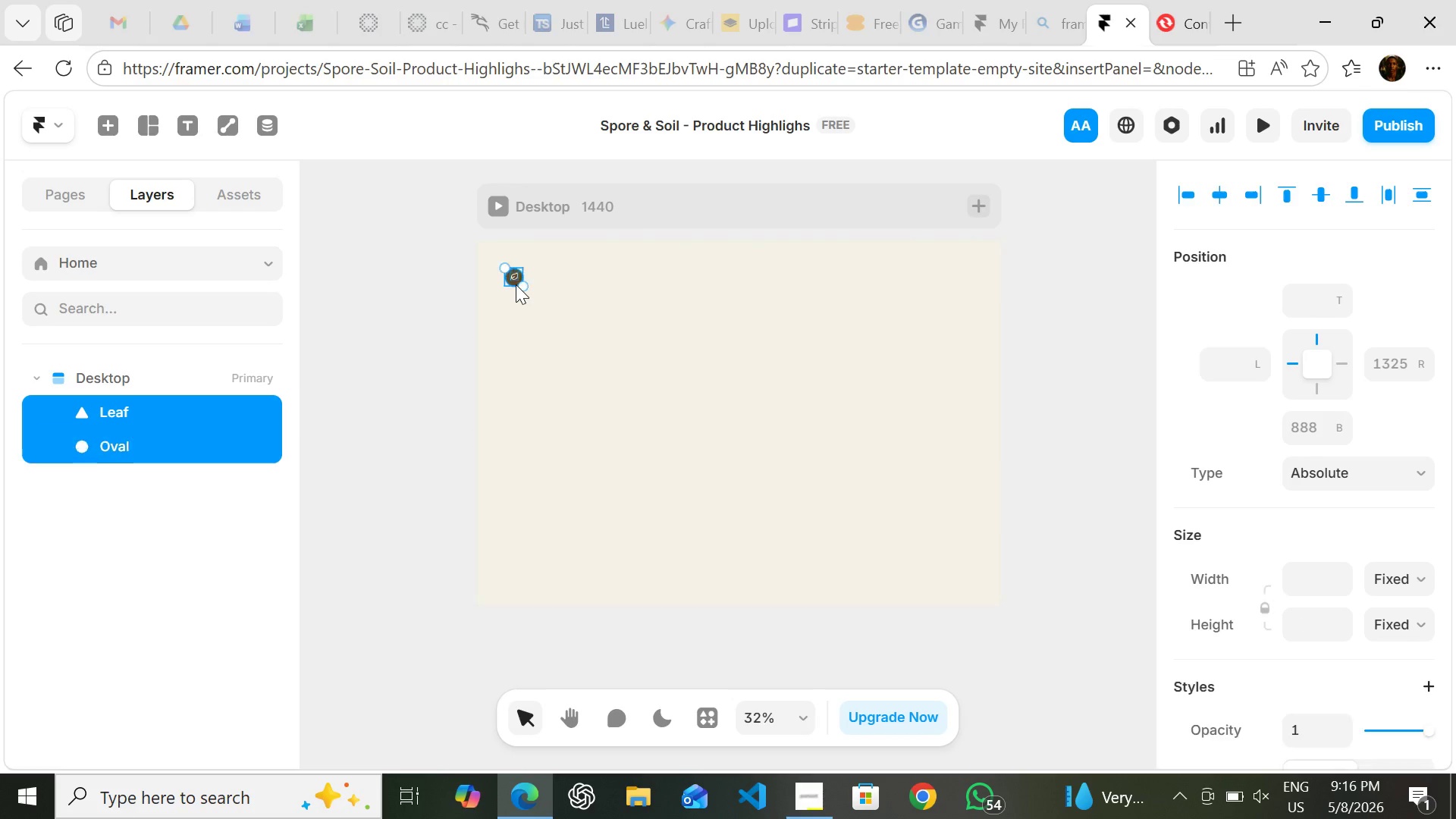 
hold_key(key=ShiftLeft, duration=0.86)
left_click([516, 284])
 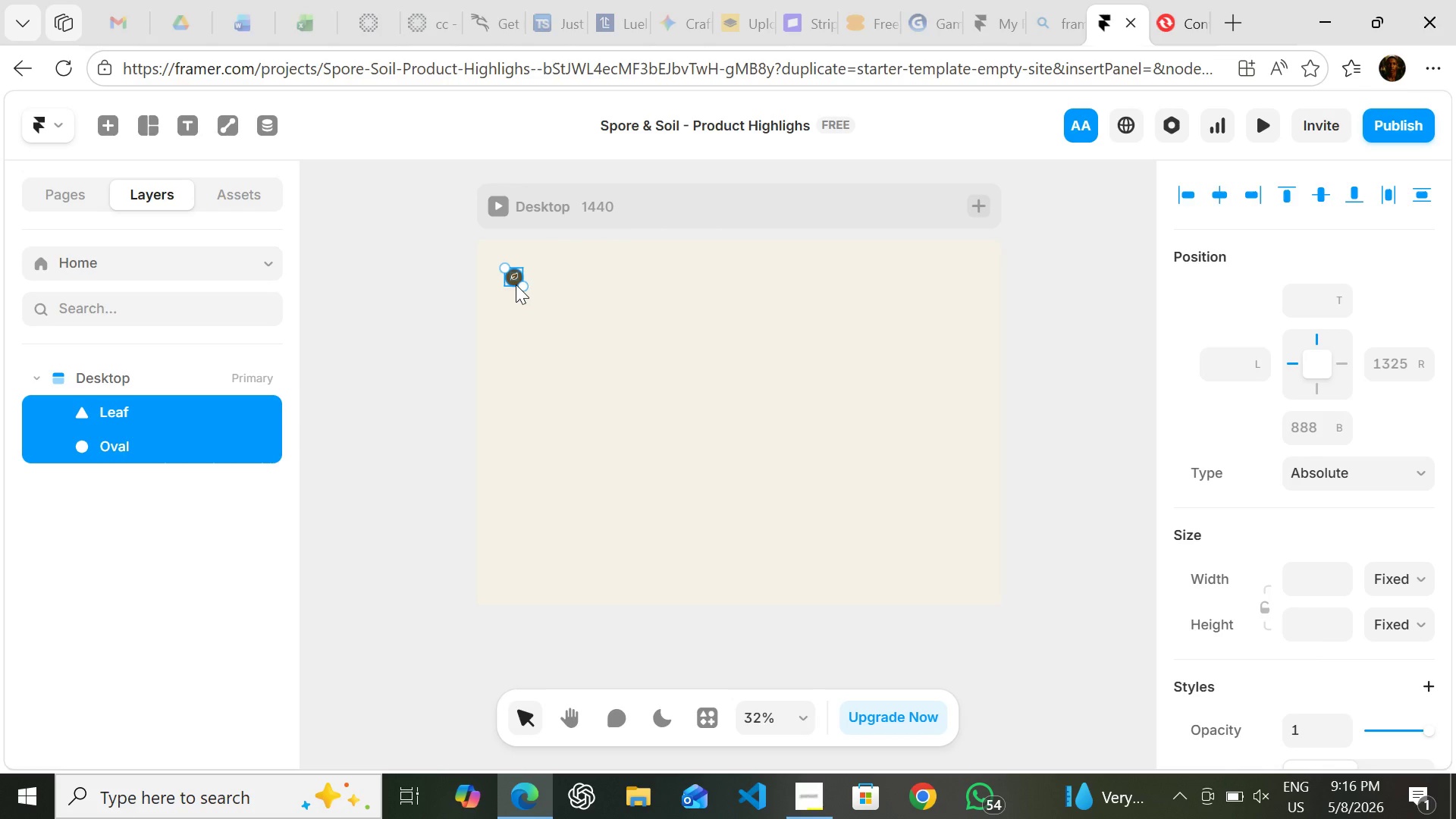 
wait(14.05)
 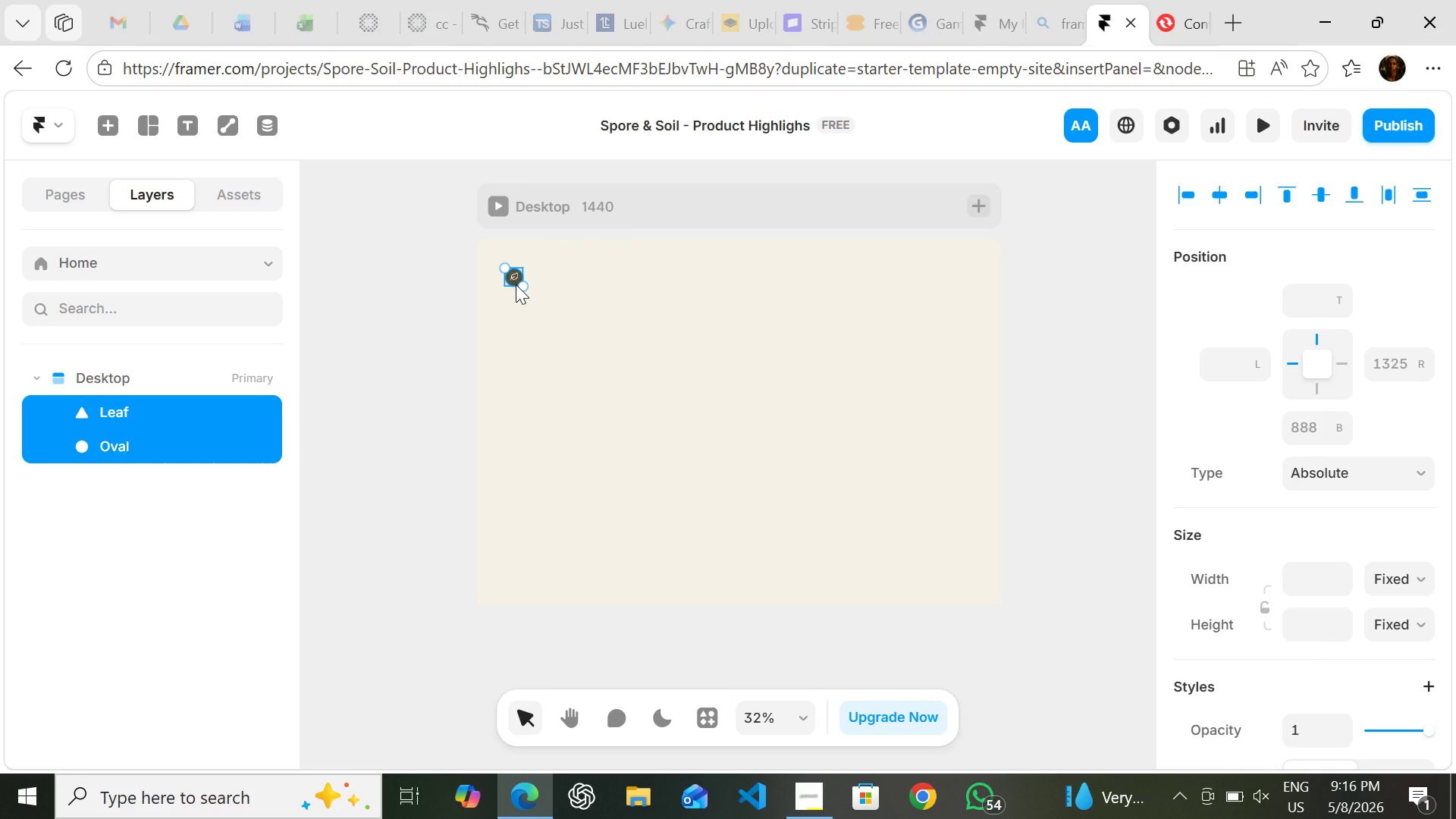 
hold_key(key=ShiftLeft, duration=0.55)
 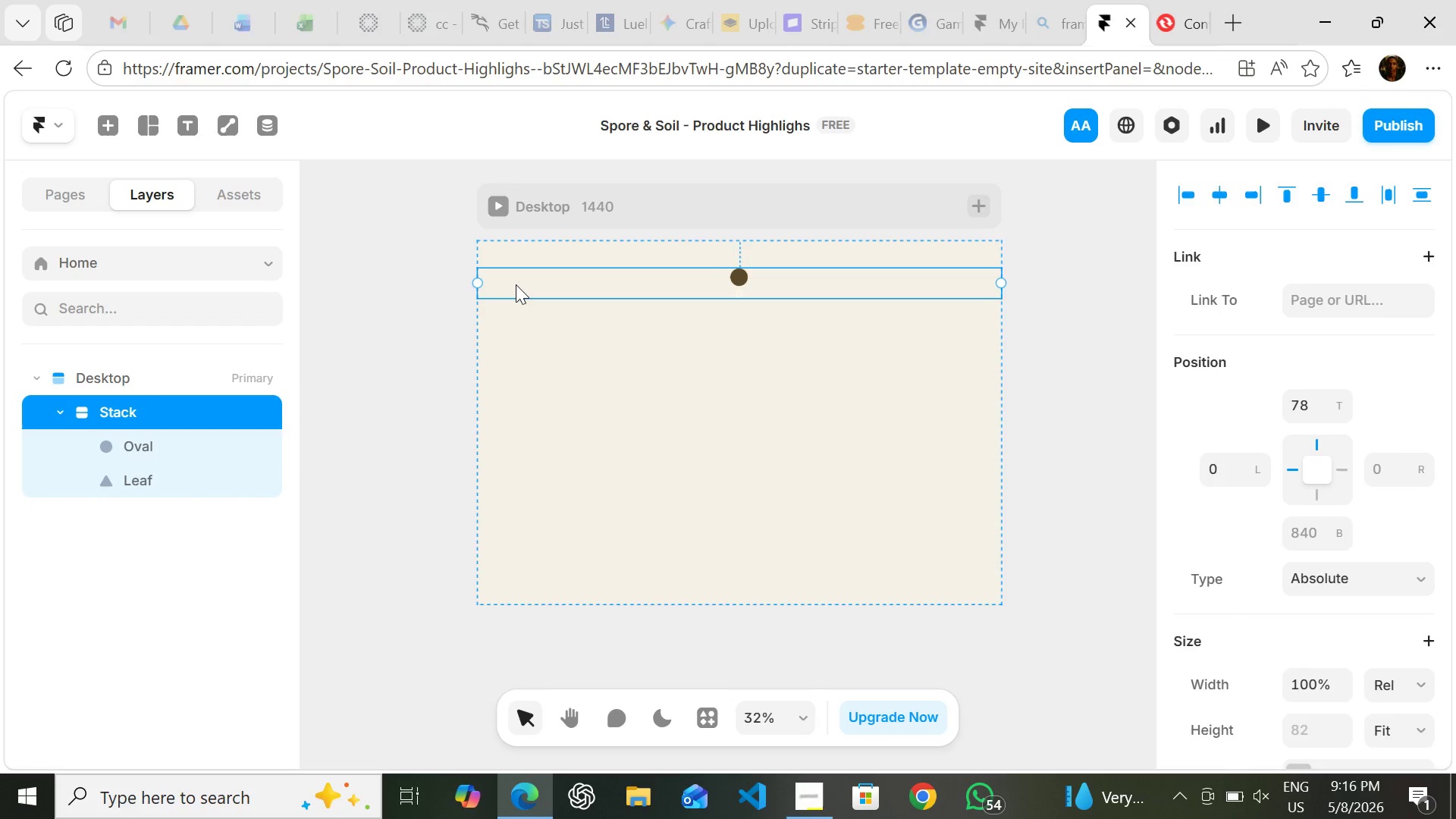 
hold_key(key=A, duration=0.33)
 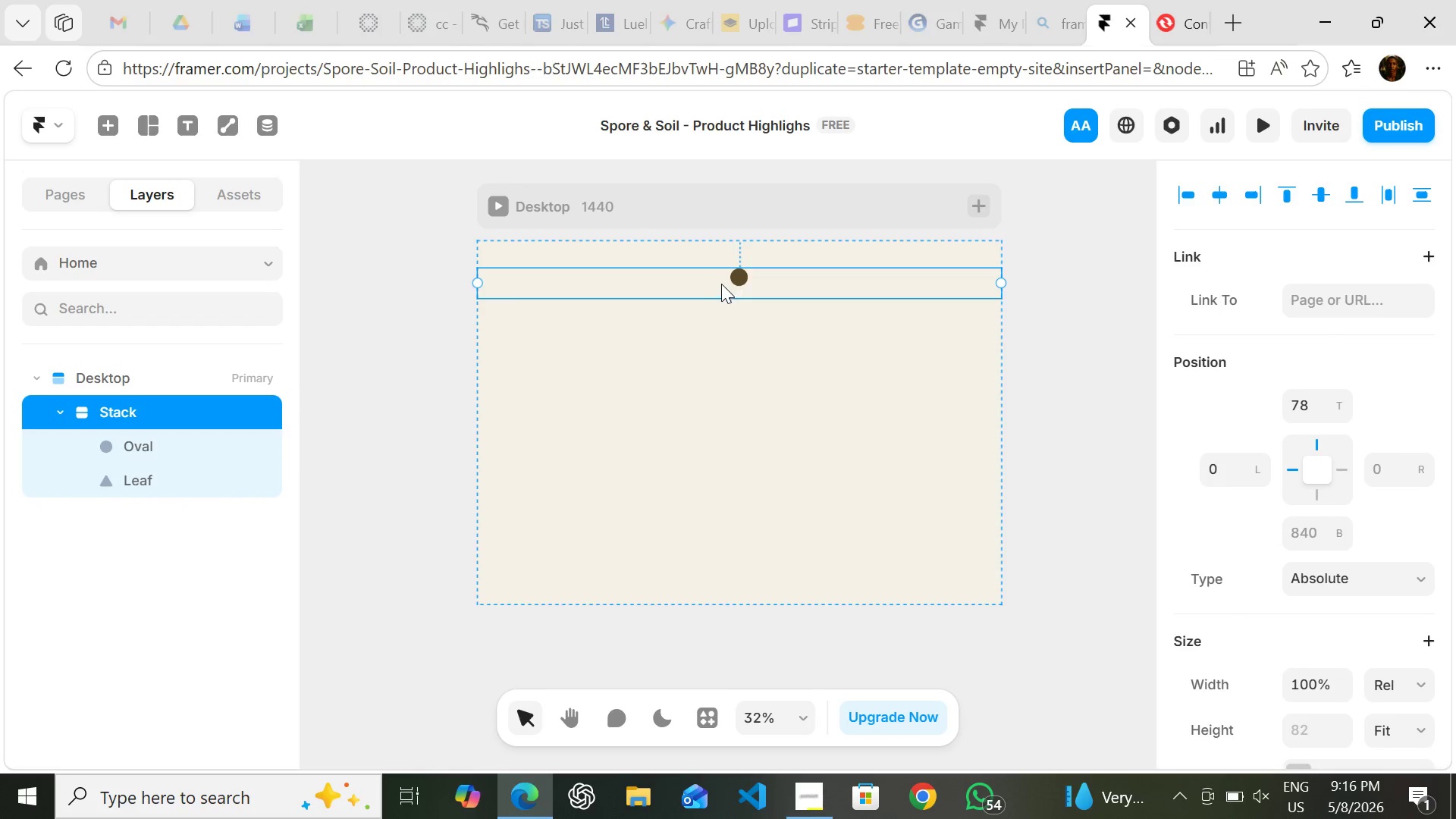 
wait(8.45)
 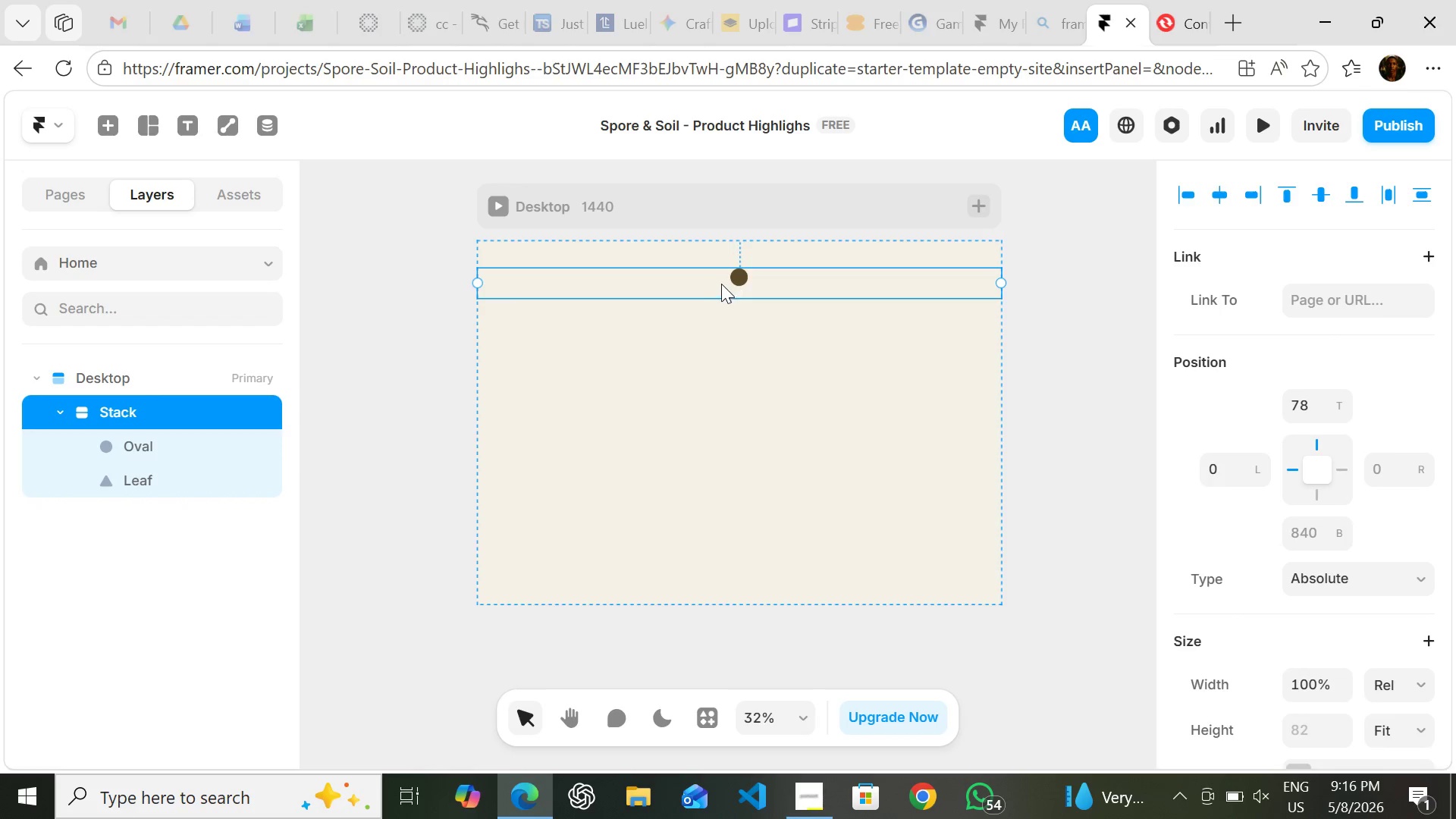 
hold_key(key=ControlLeft, duration=0.77)
 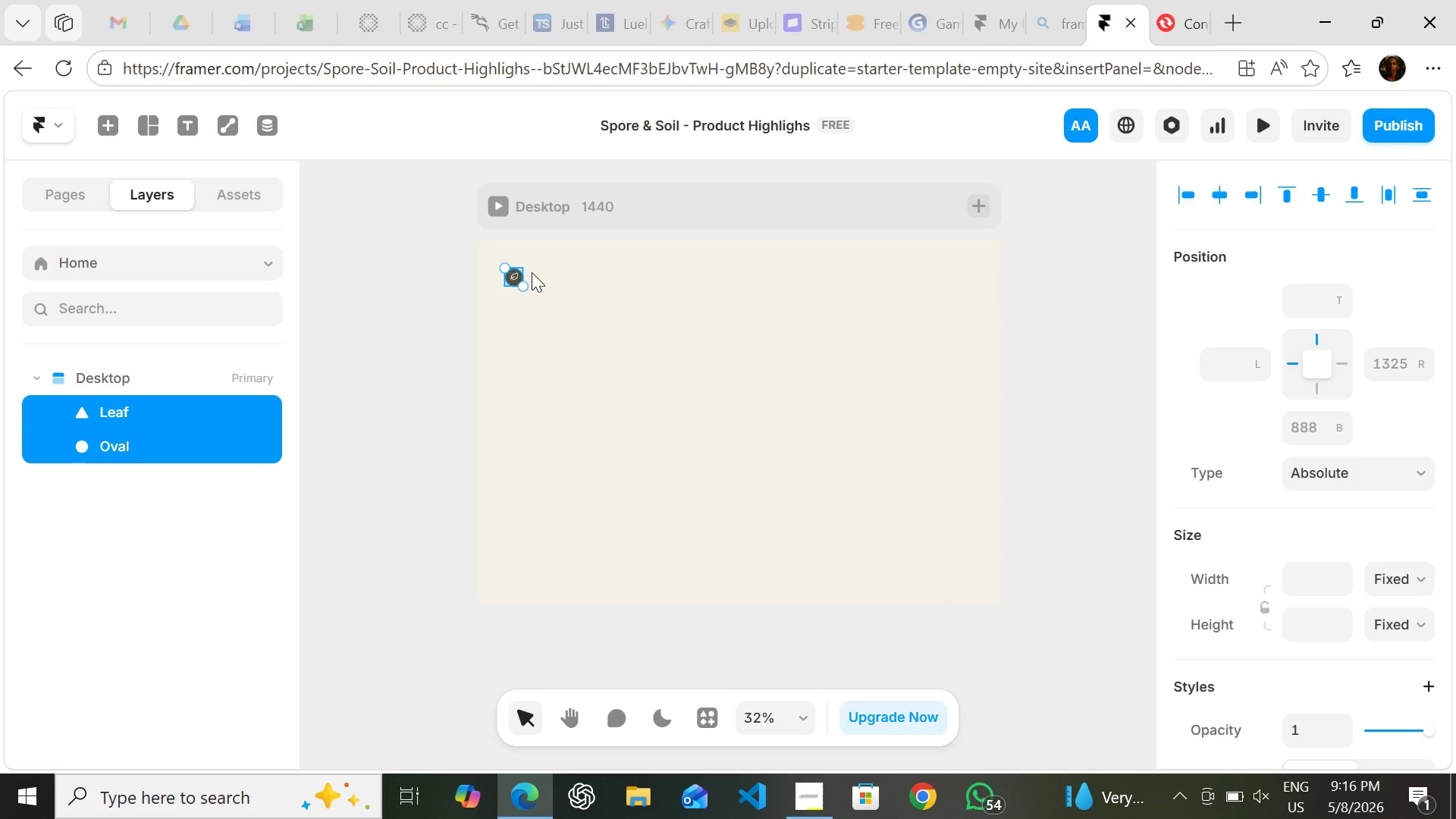 
hold_key(key=Z, duration=0.31)
 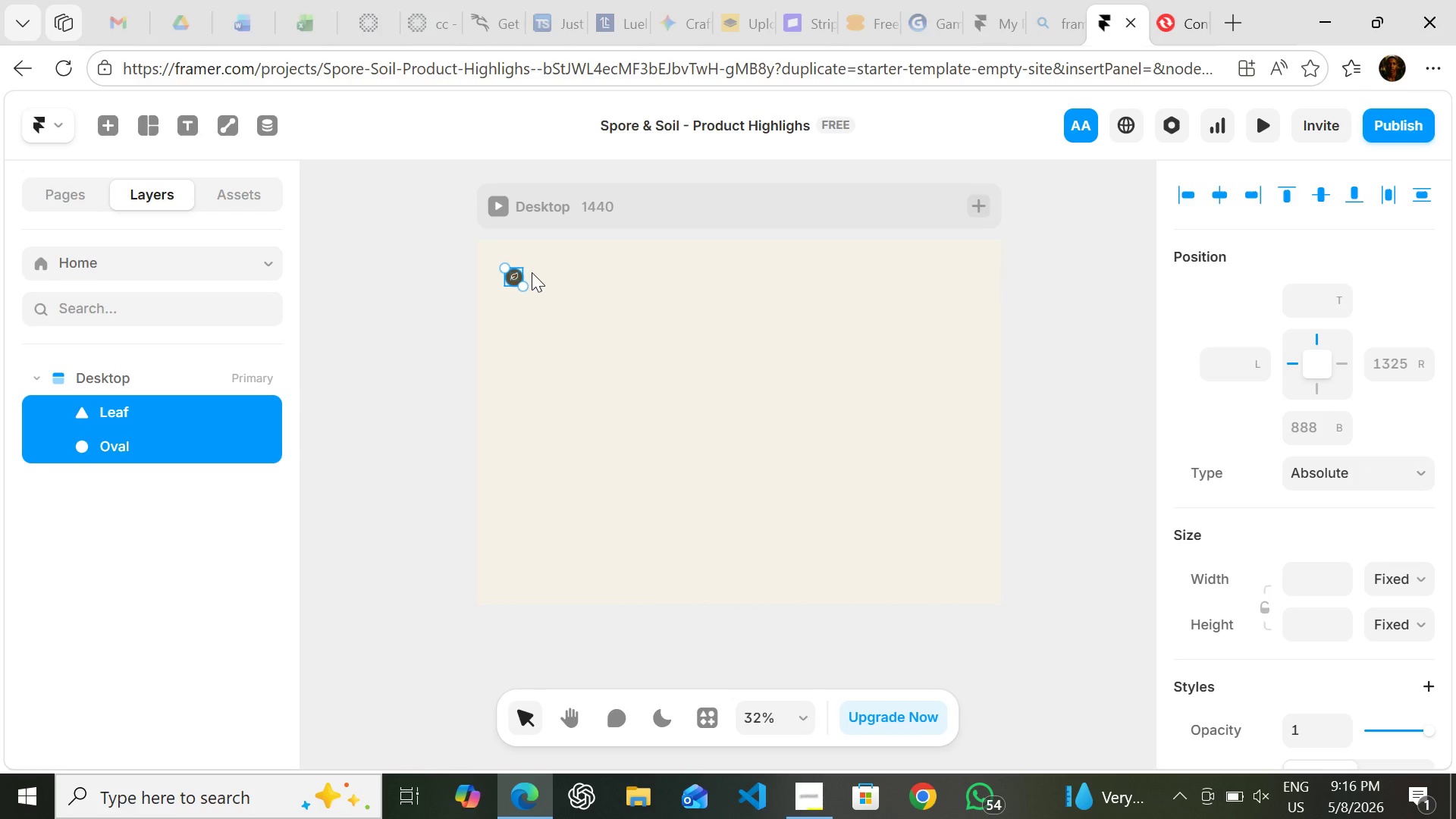 
hold_key(key=ShiftLeft, duration=1.52)
left_click([512, 274])
 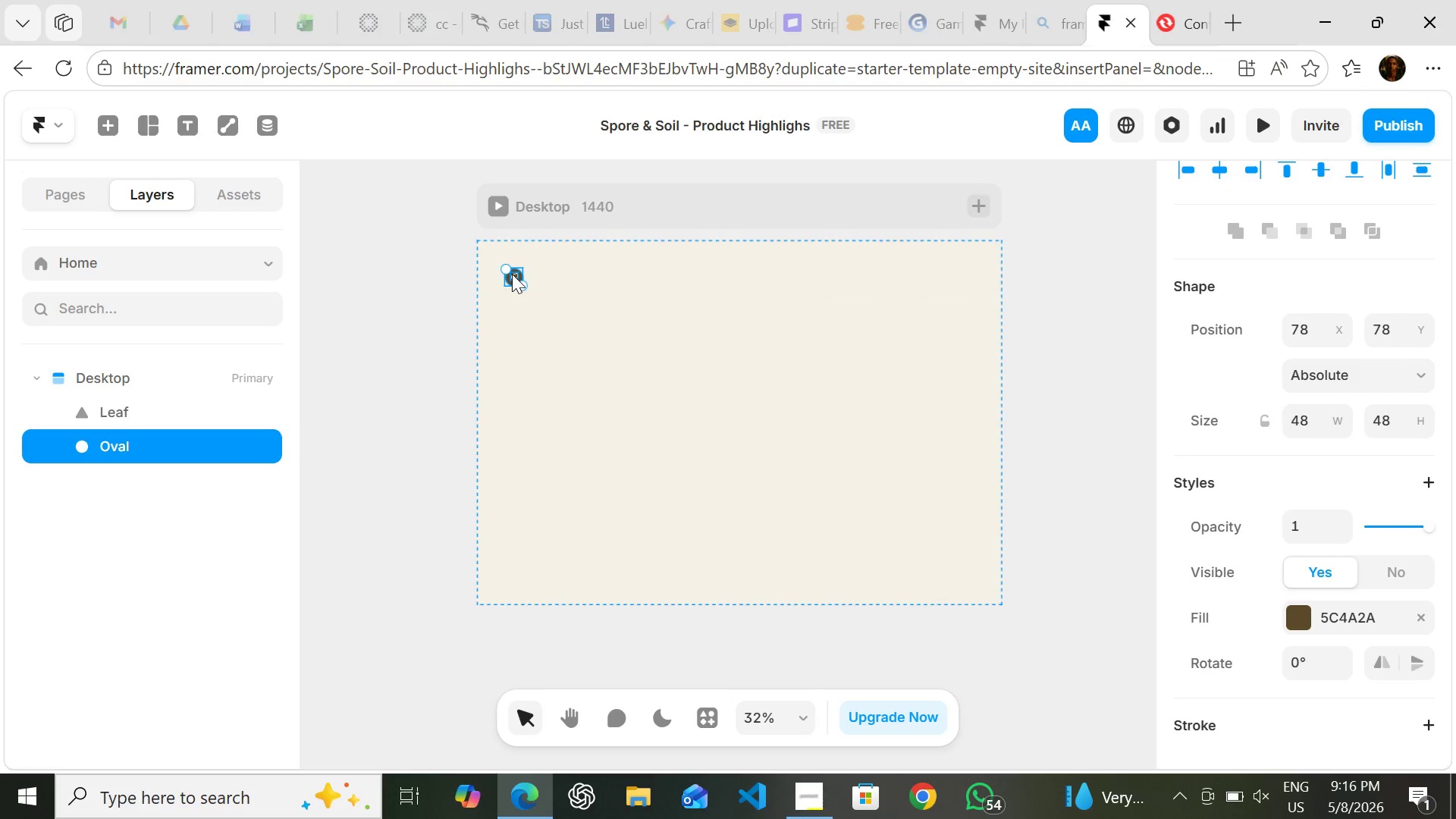 
hold_key(key=ShiftLeft, duration=1.2)
 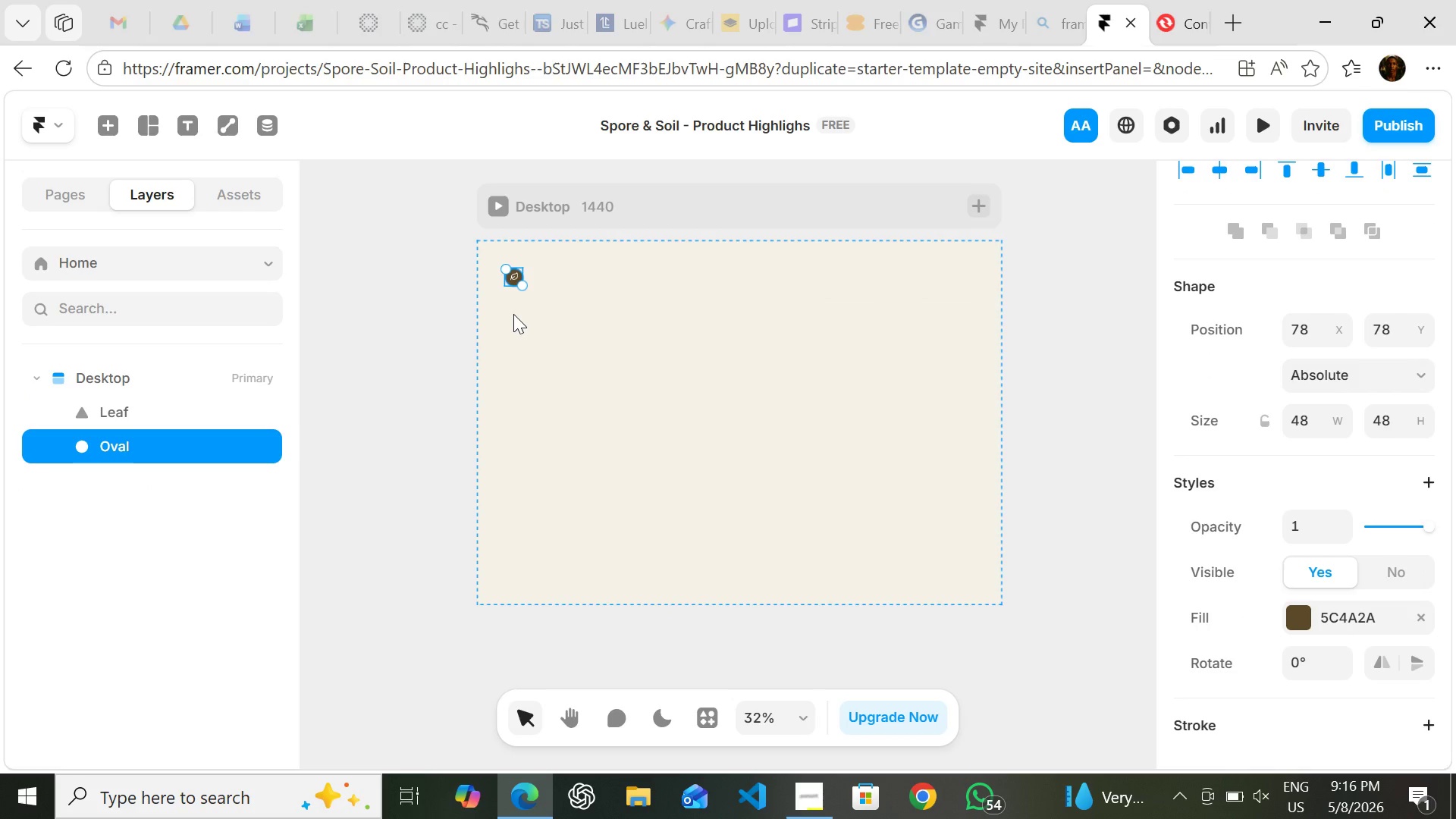 
hold_key(key=ShiftLeft, duration=0.33)
 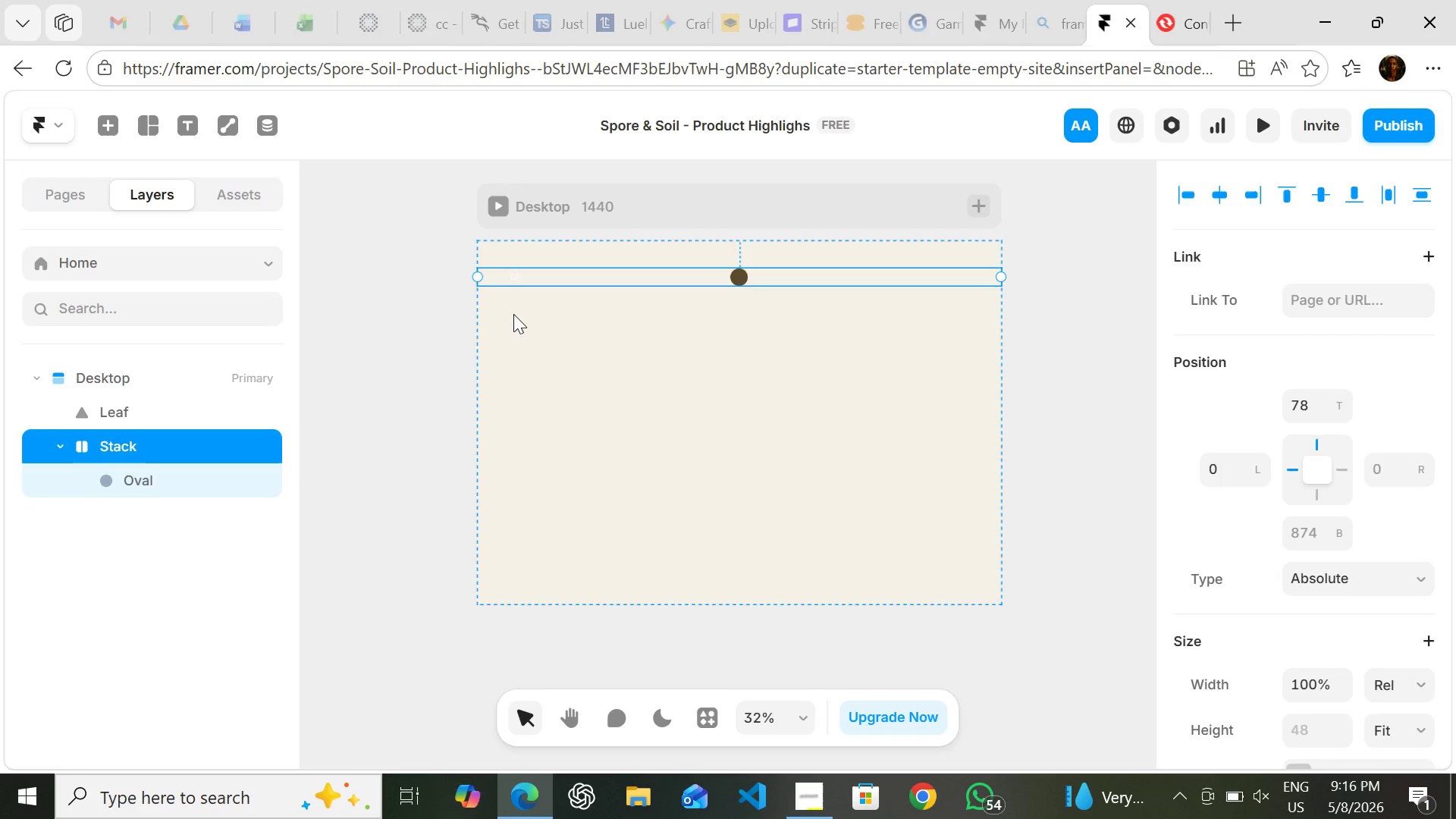 
hold_key(key=A, duration=0.41)
 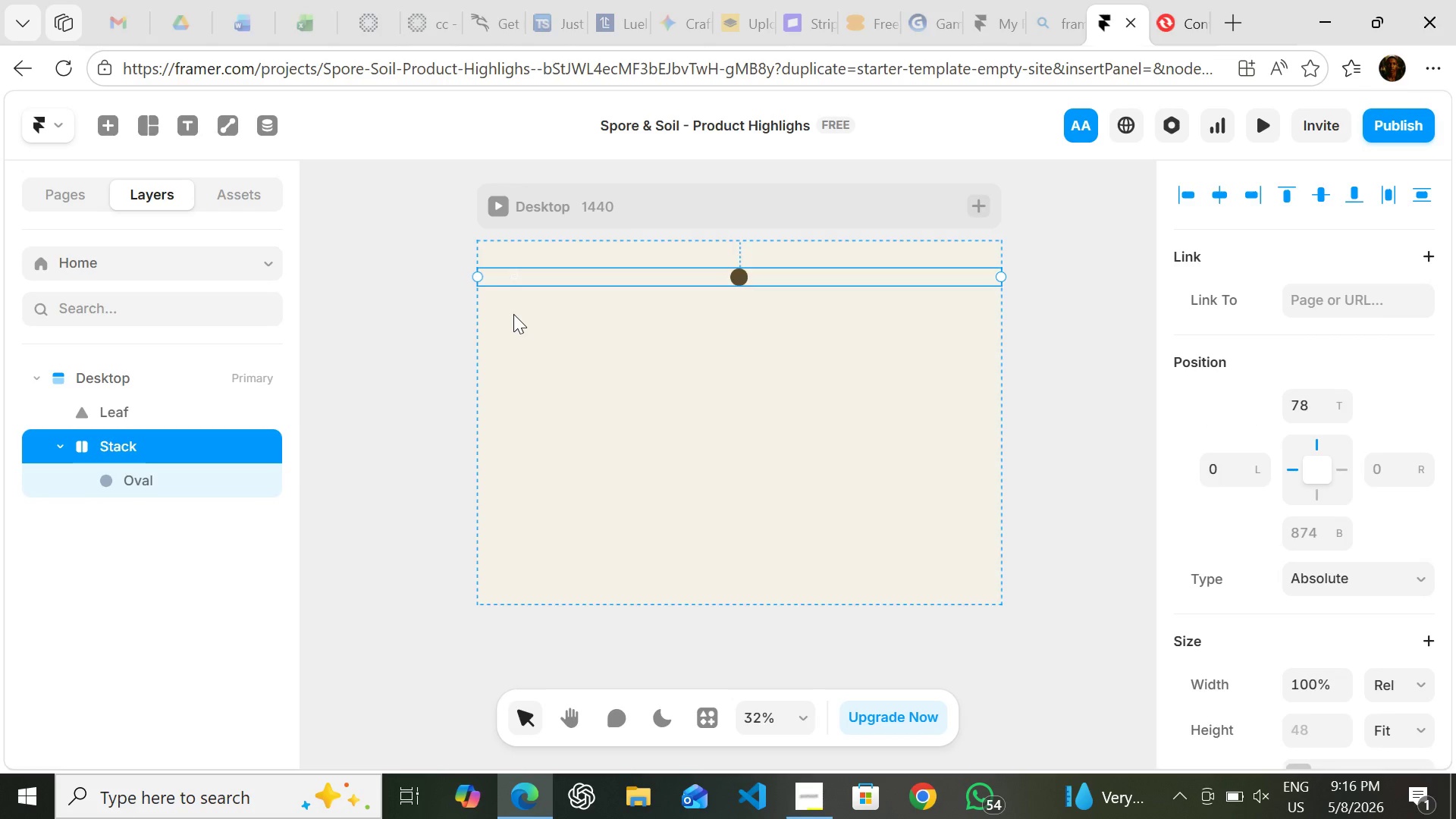 
key(Control+Z)
 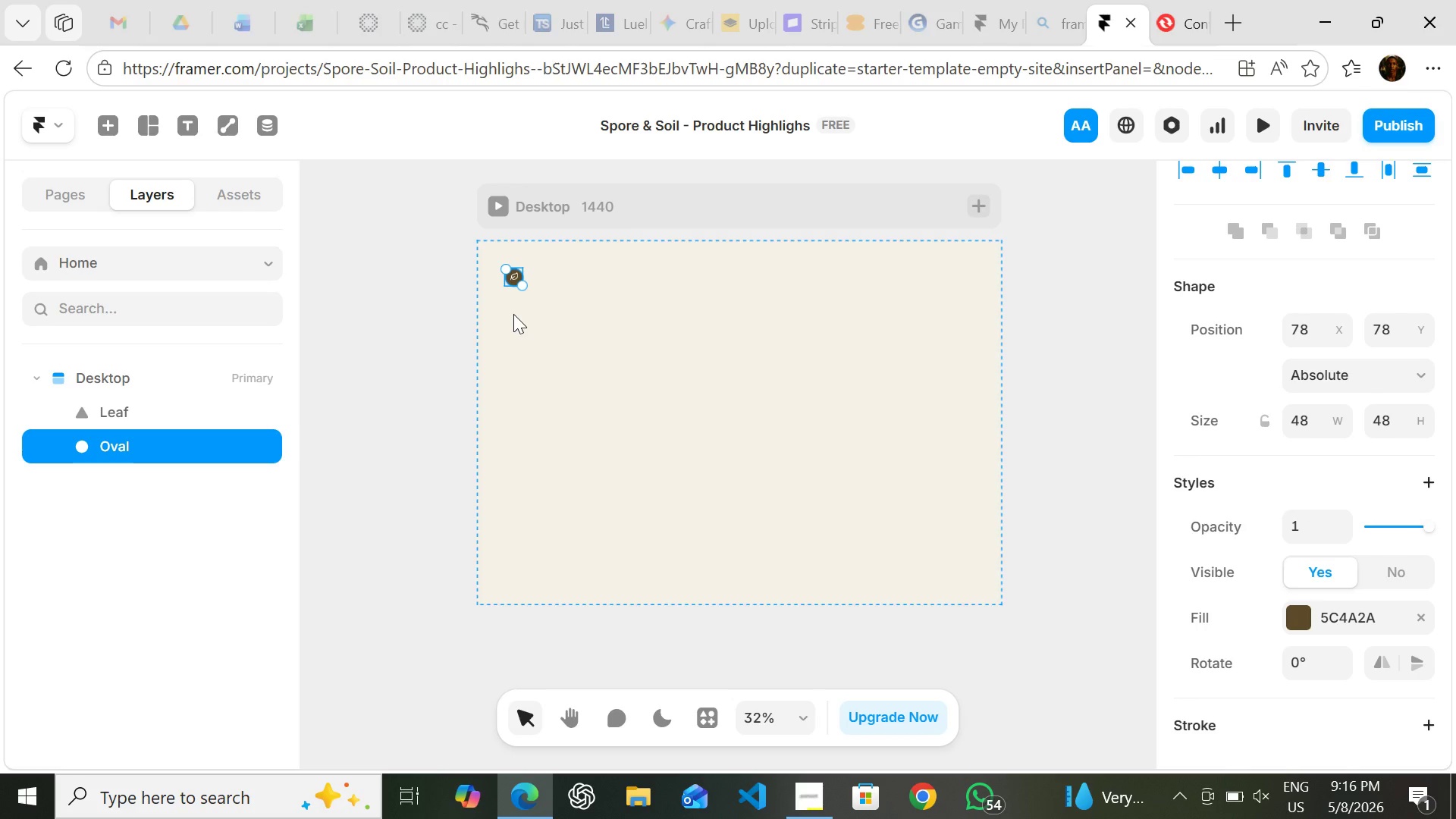 
hold_key(key=ControlLeft, duration=0.59)
 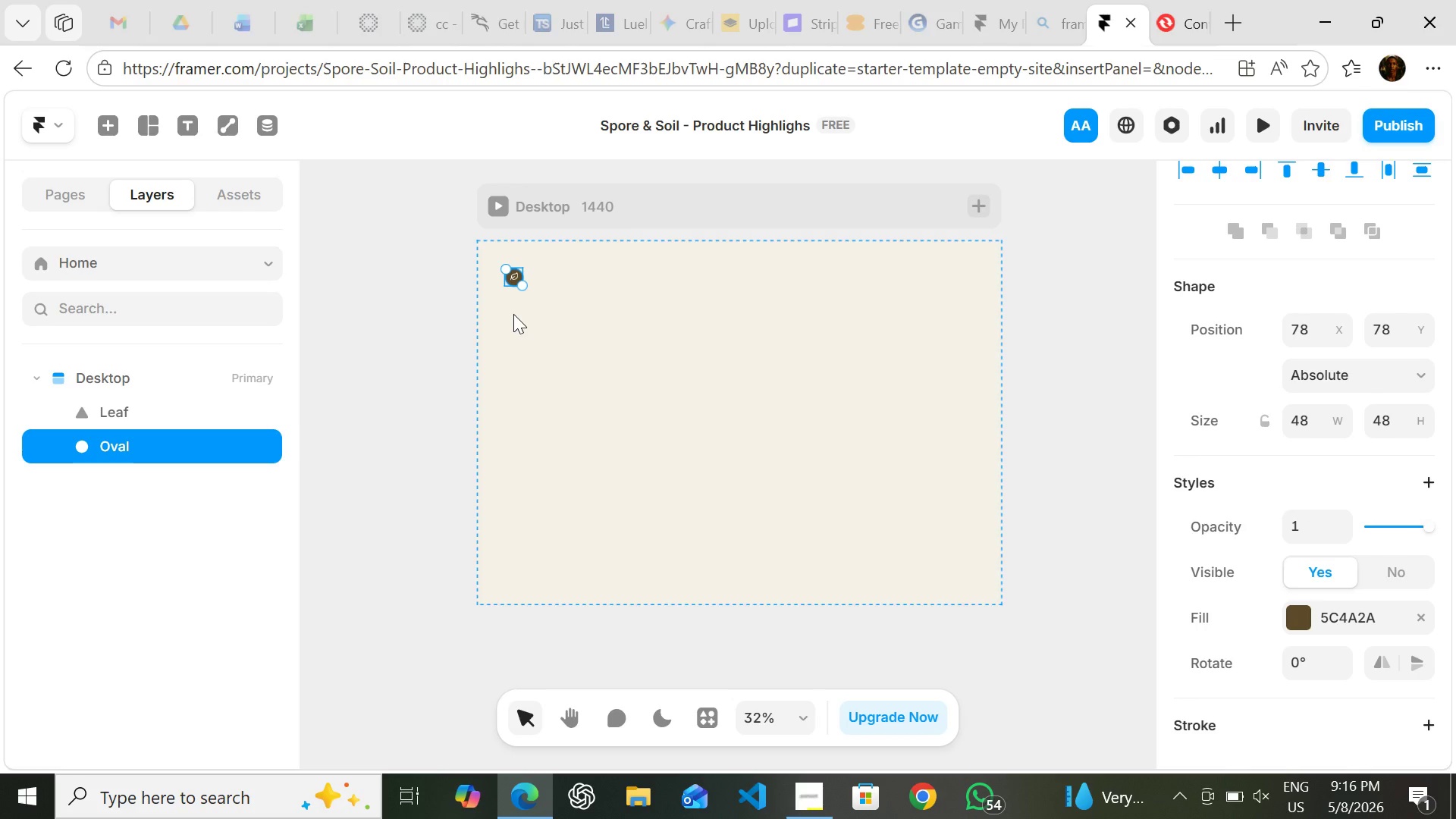 
hold_key(key=ShiftLeft, duration=1.53)
 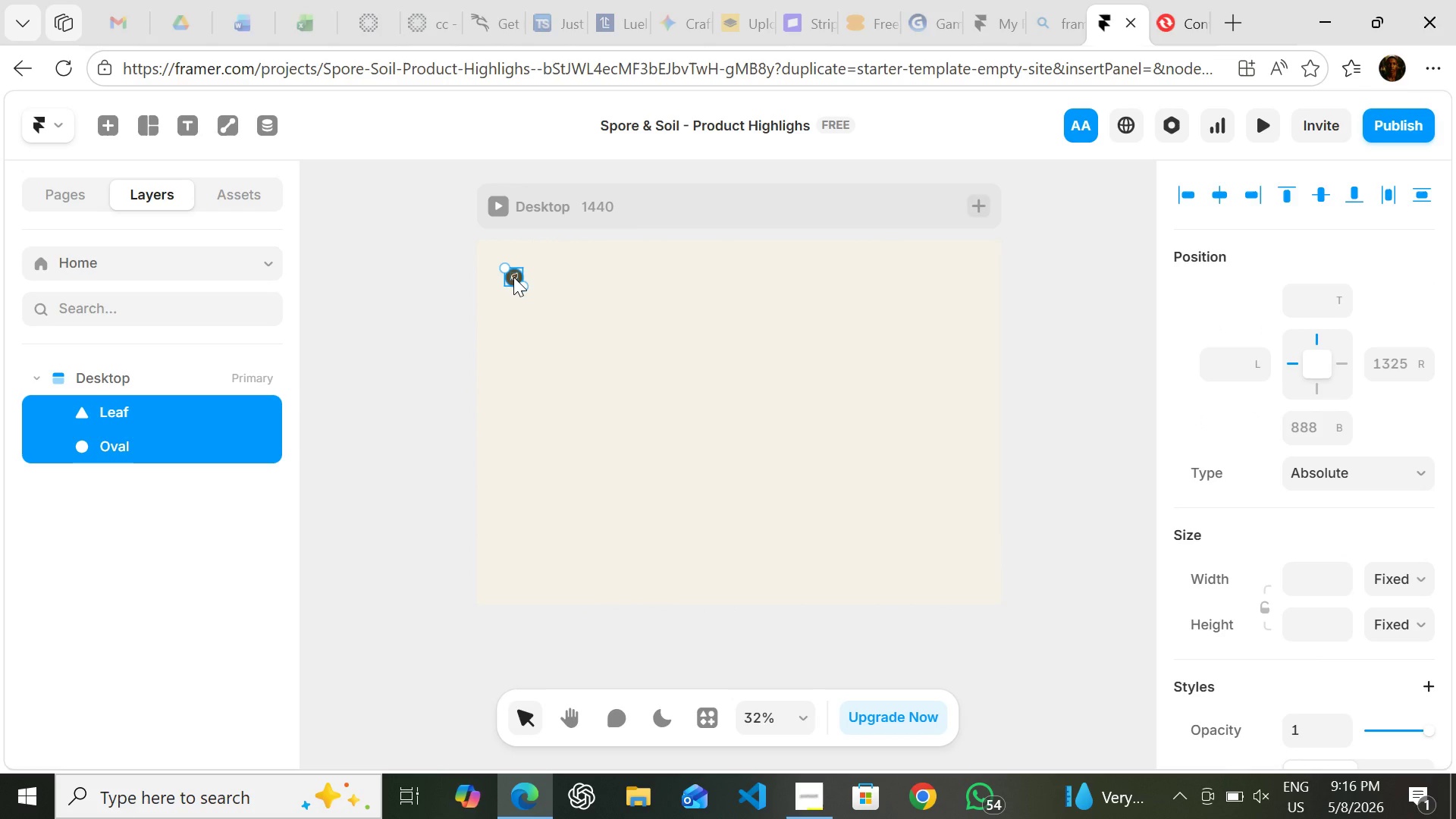 
hold_key(key=ShiftLeft, duration=1.5)
left_click([513, 277])
 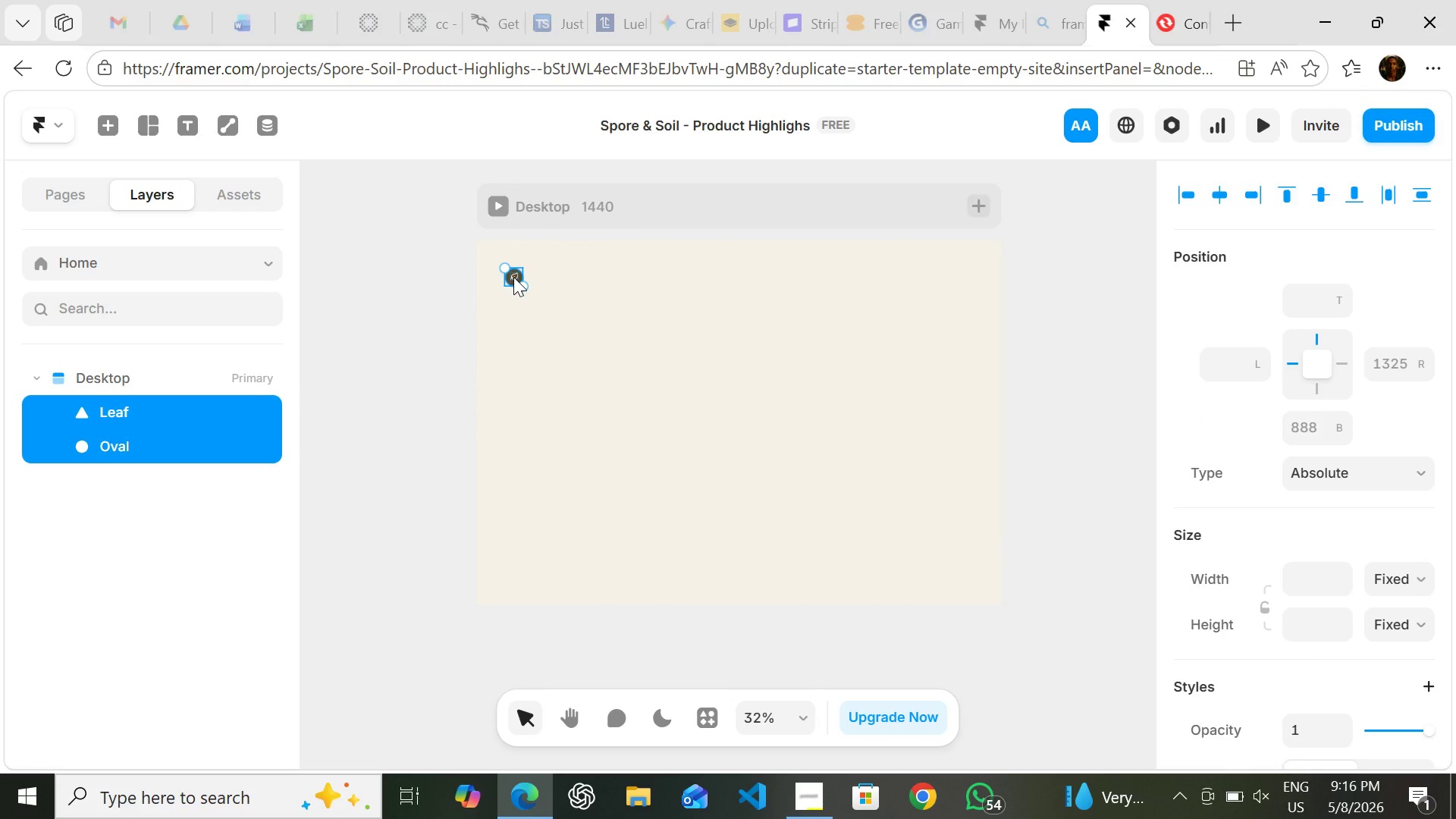 
key(Shift+ShiftLeft)
 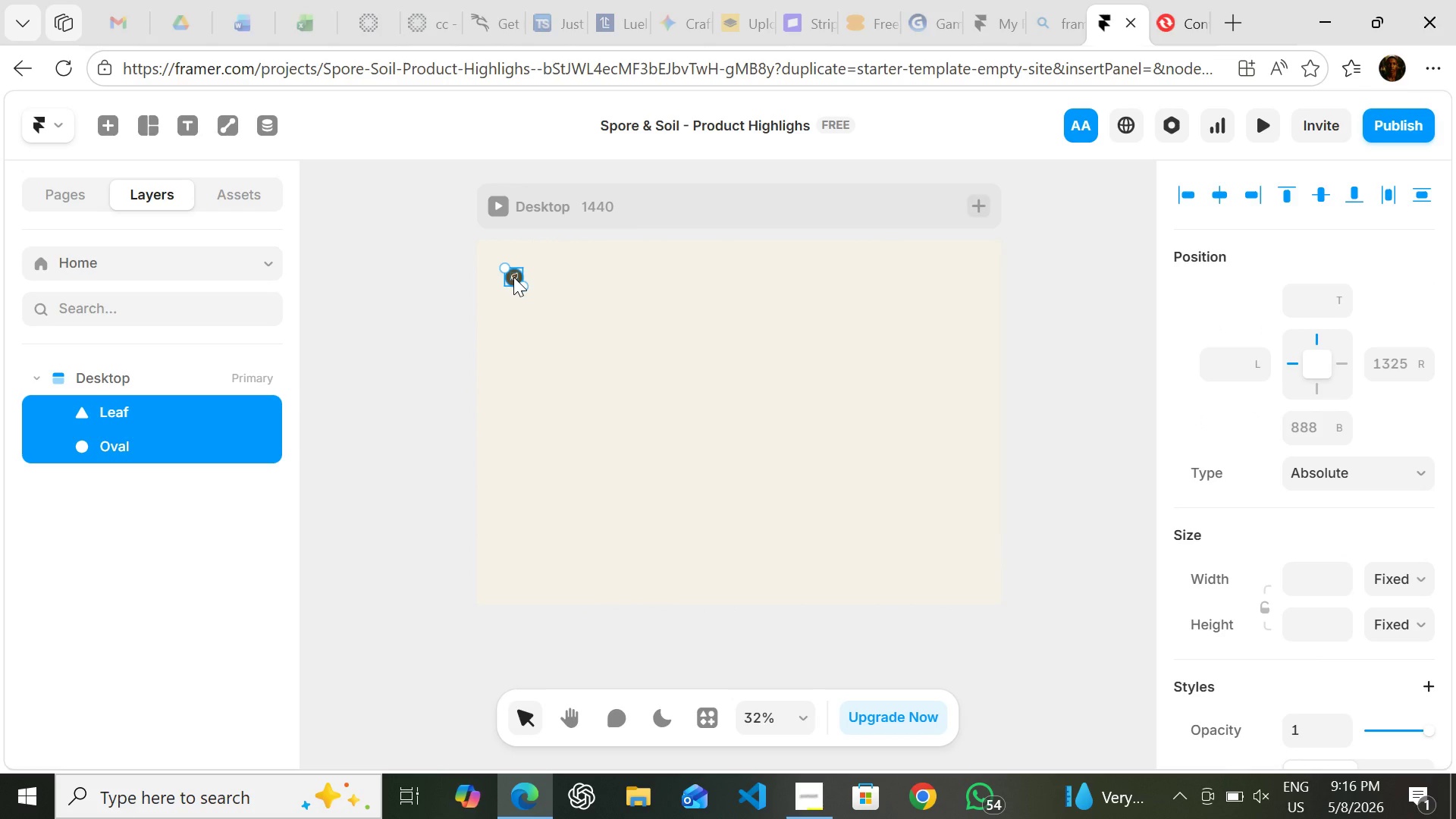 
key(Shift+ShiftLeft)
 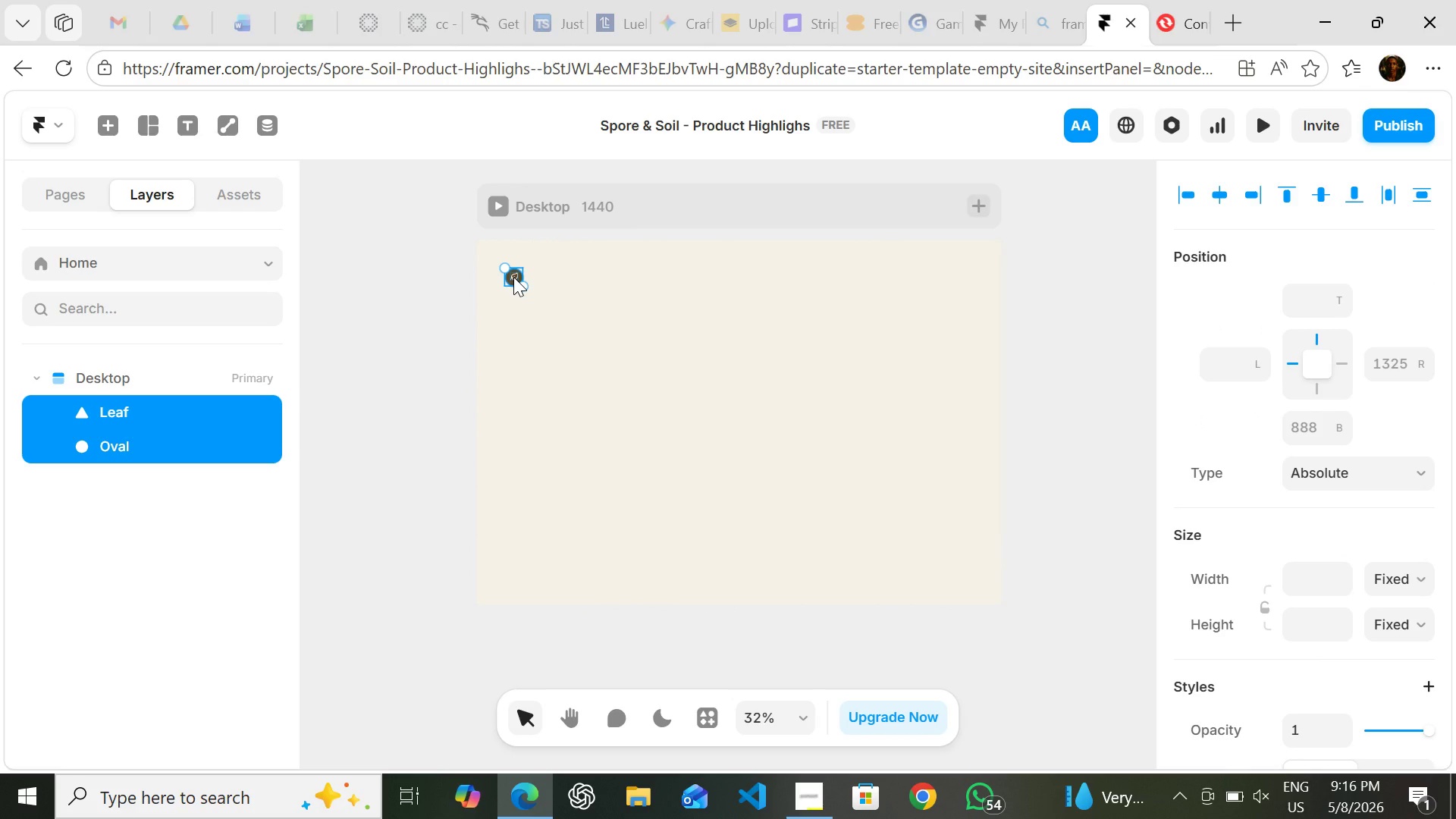 
key(Shift+ShiftLeft)
 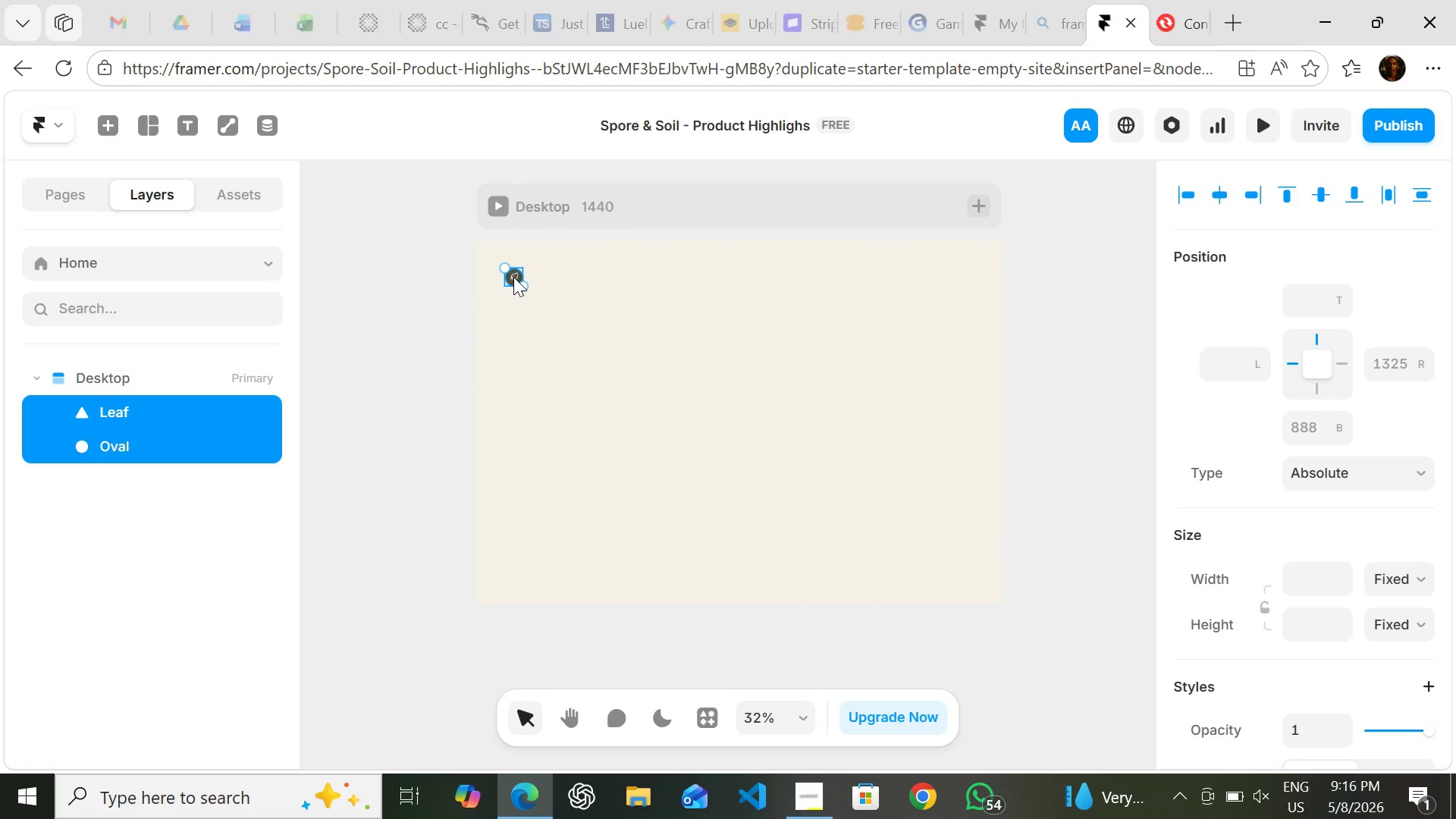 
key(Shift+ShiftLeft)
 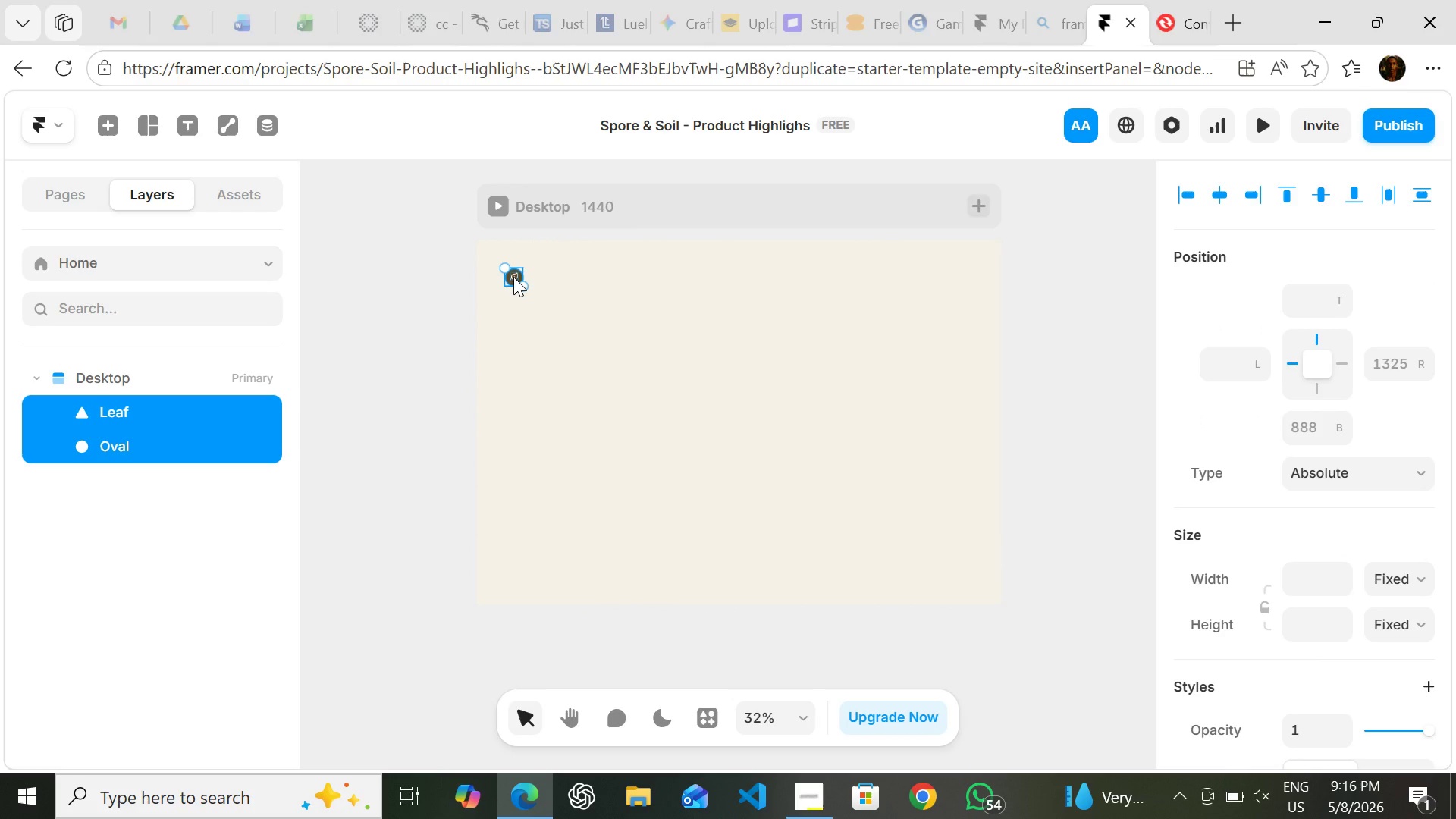 
key(Shift+ShiftLeft)
 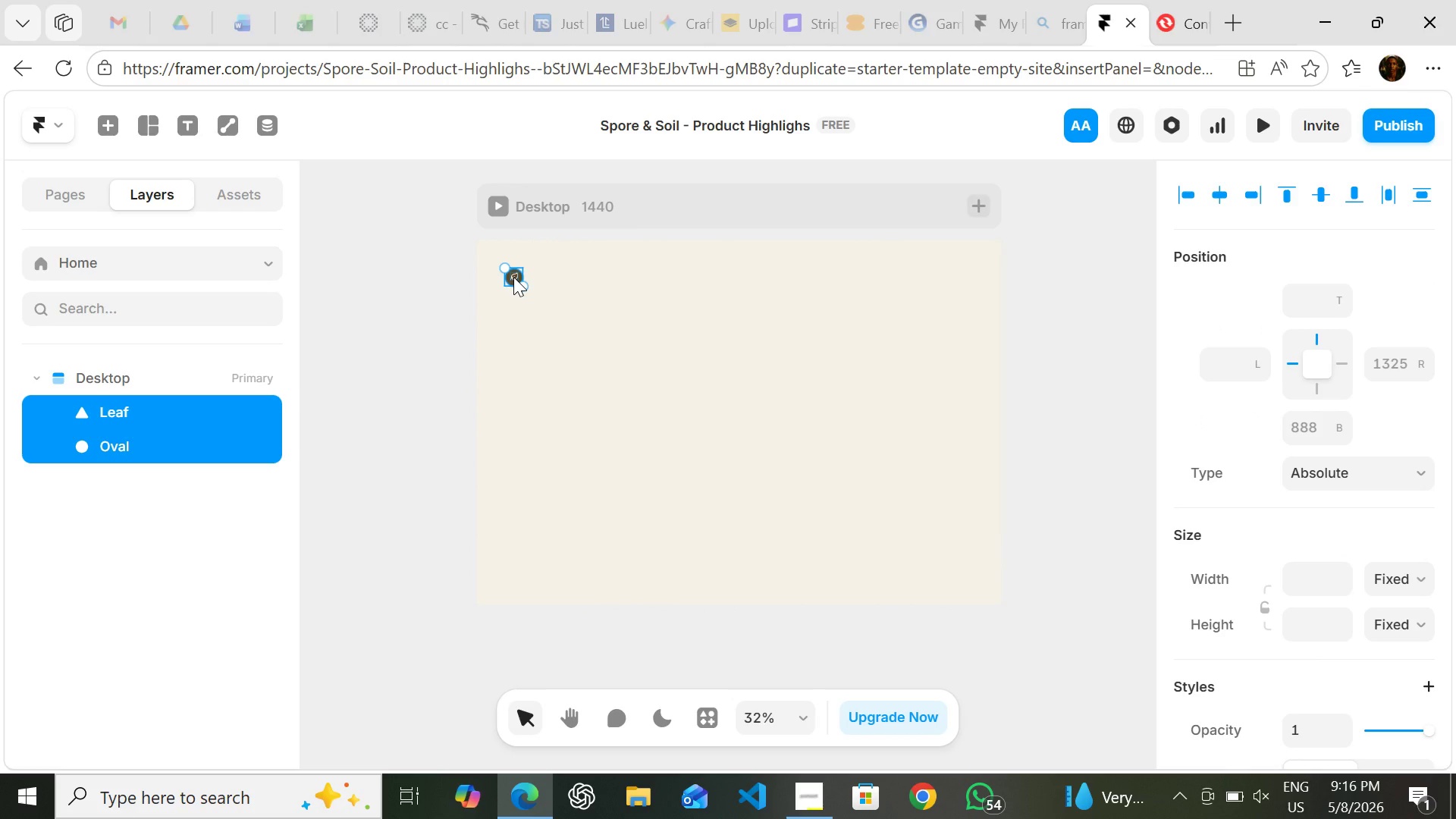 
key(Shift+ShiftLeft)
 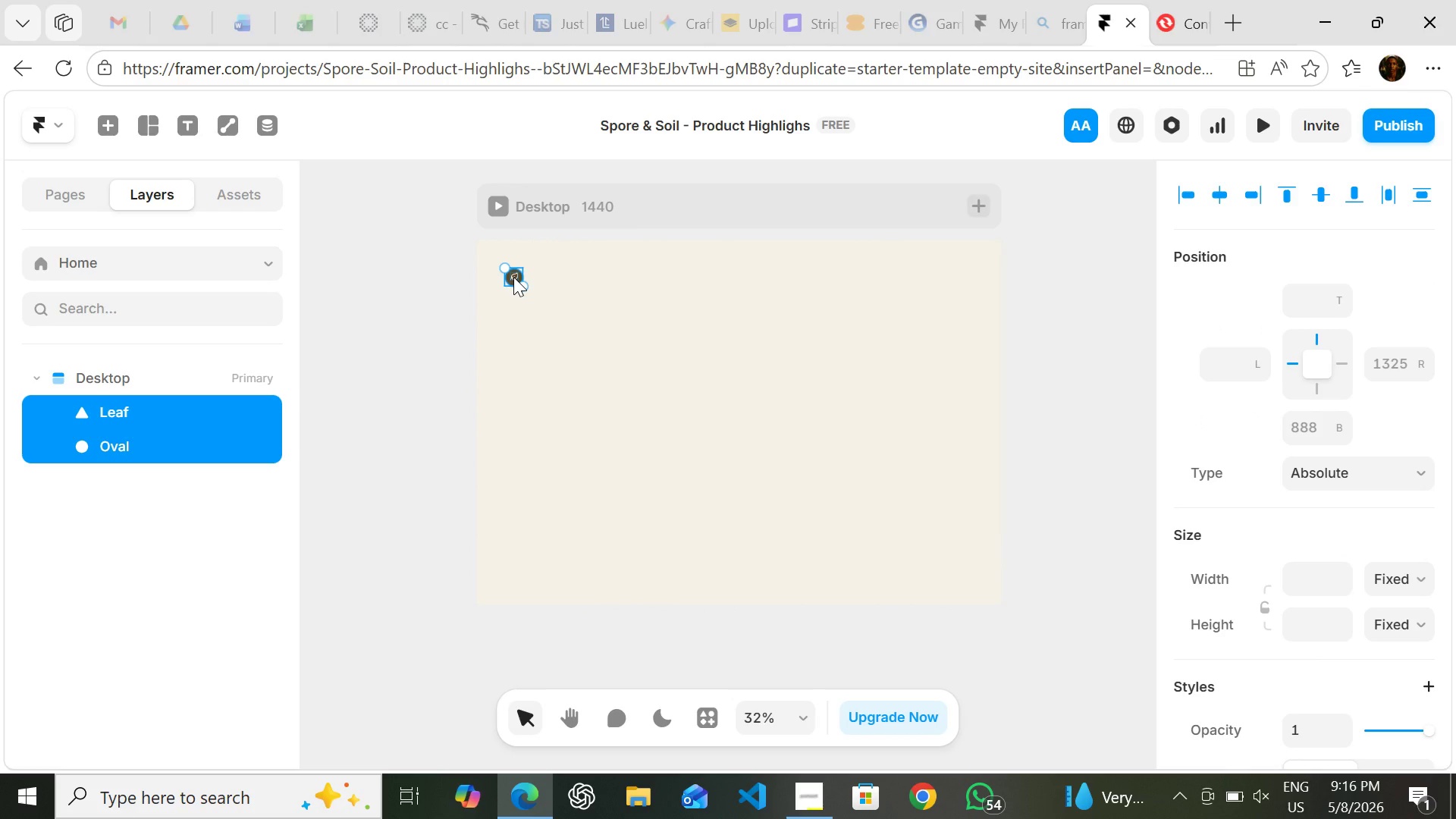 
key(Shift+ShiftLeft)
 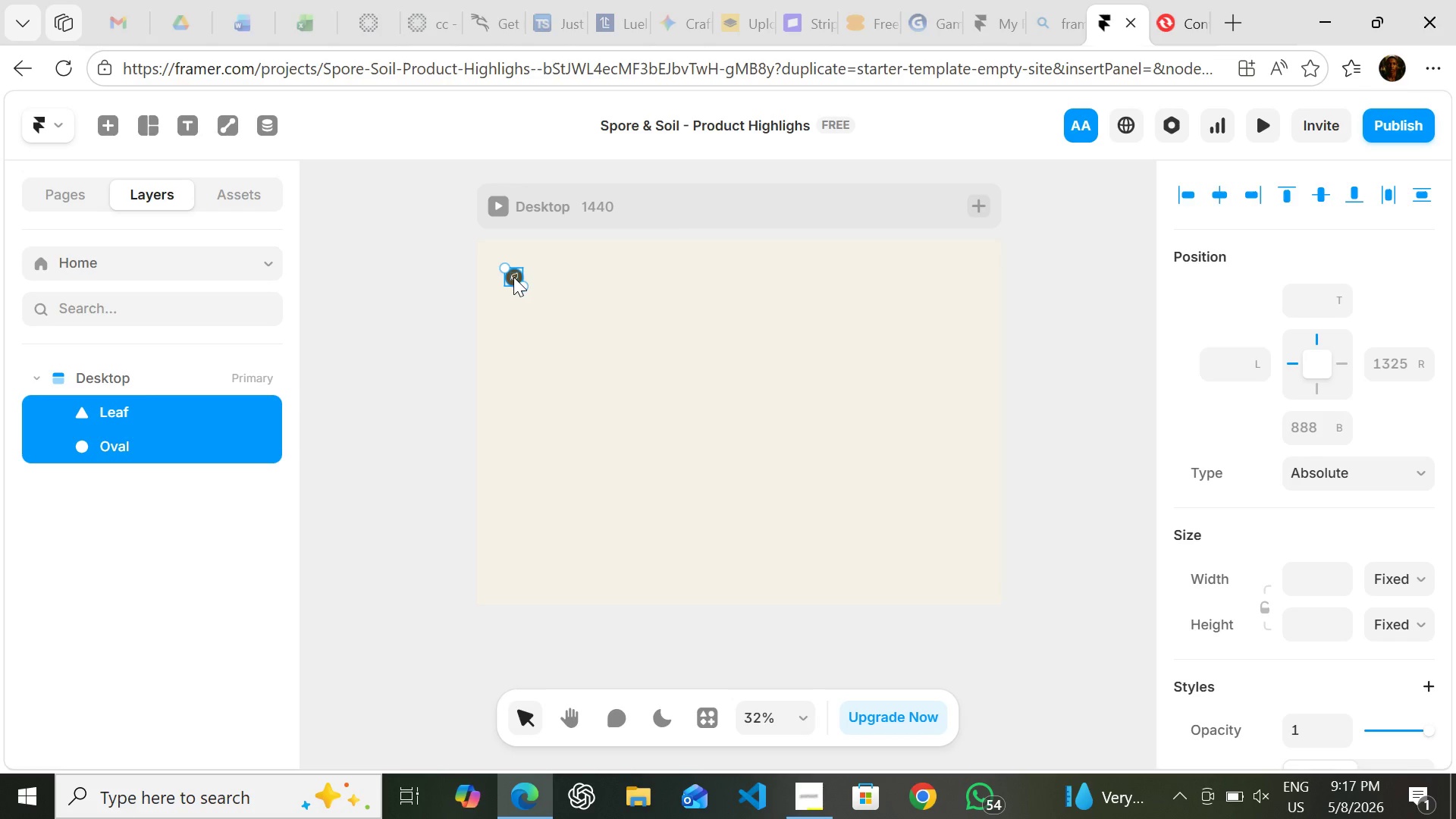 
hold_key(key=ShiftLeft, duration=0.42)
 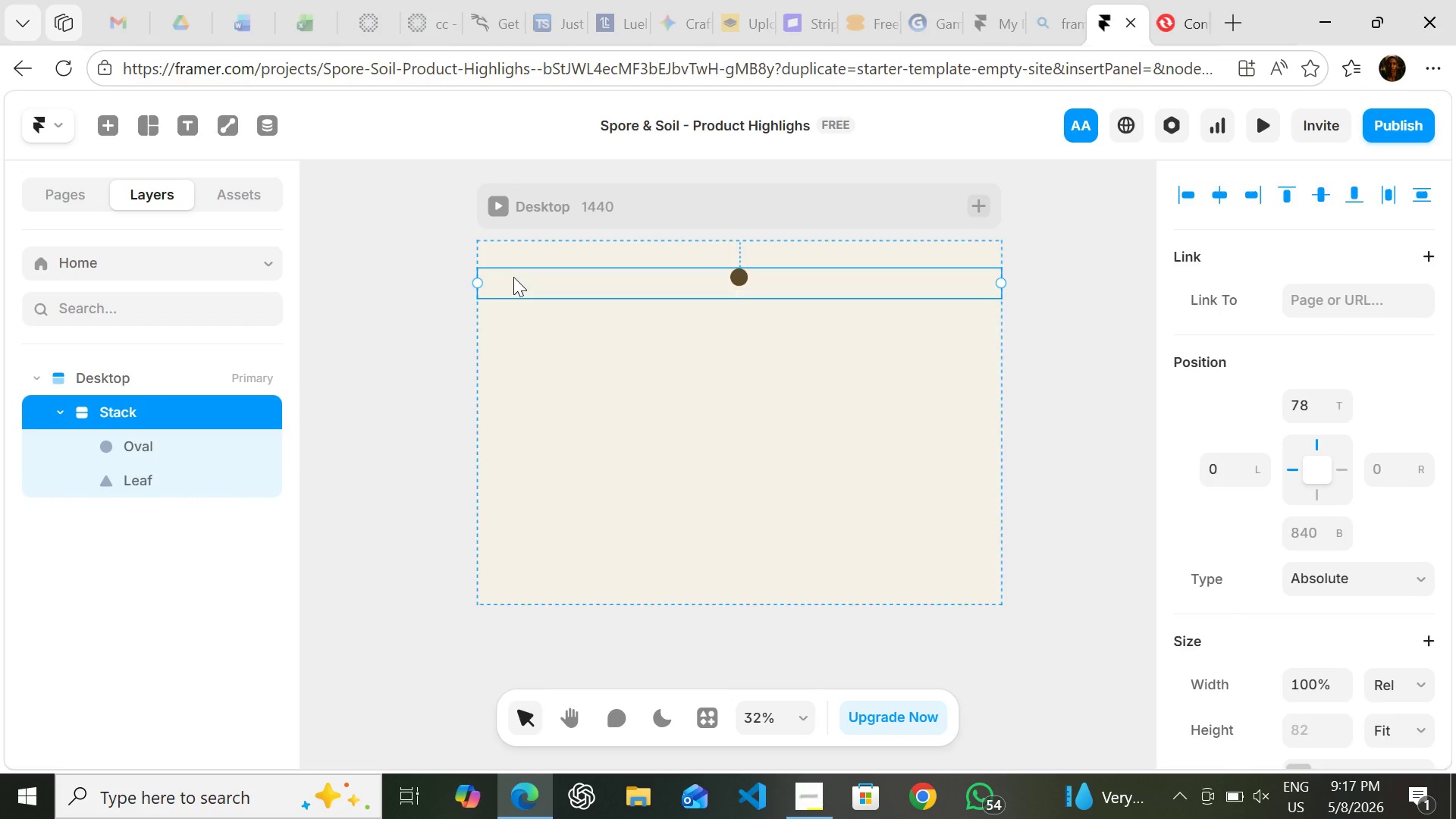 
hold_key(key=A, duration=0.44)
 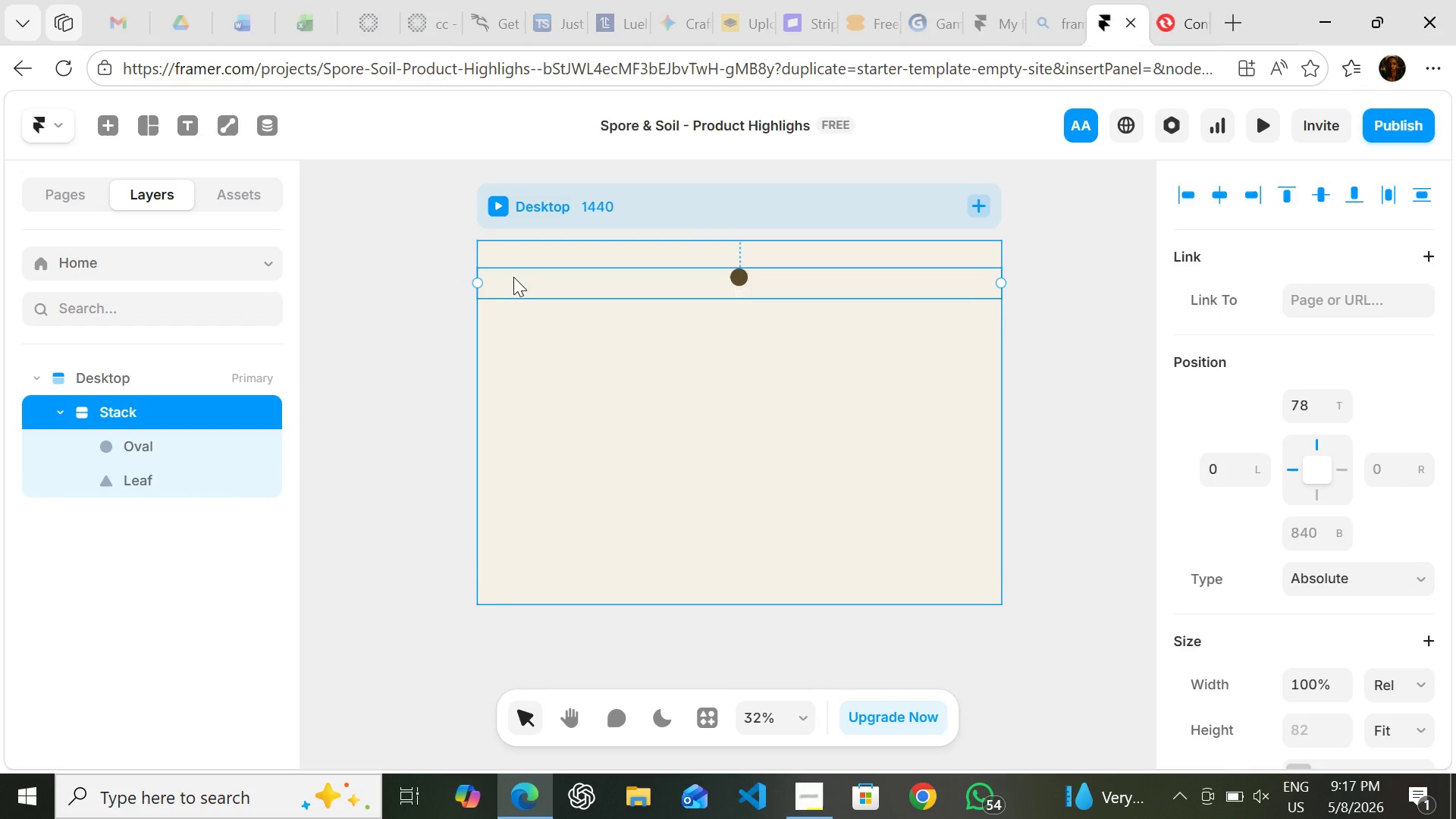 
key(Control+Z)
 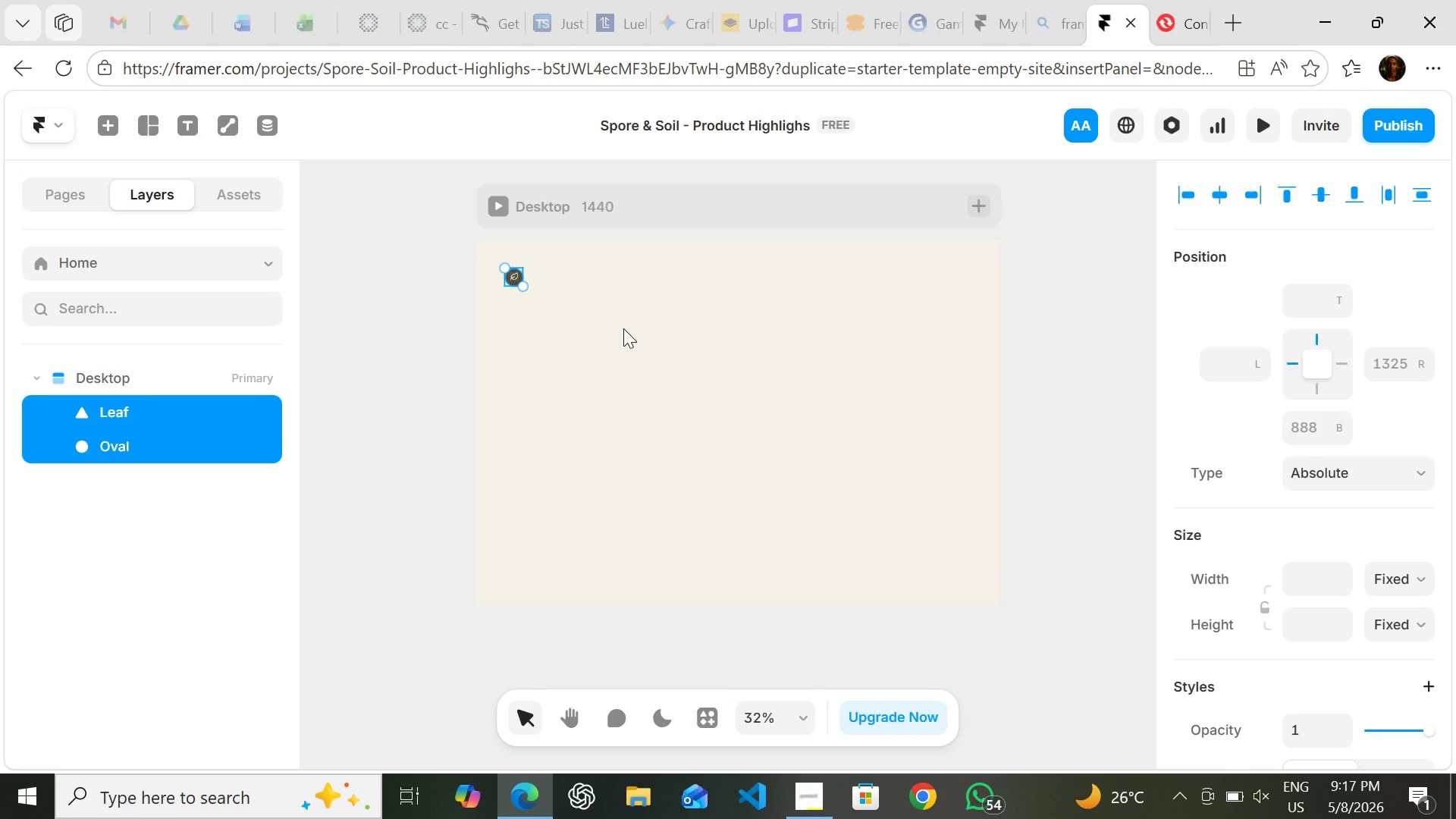 
wait(13.27)
 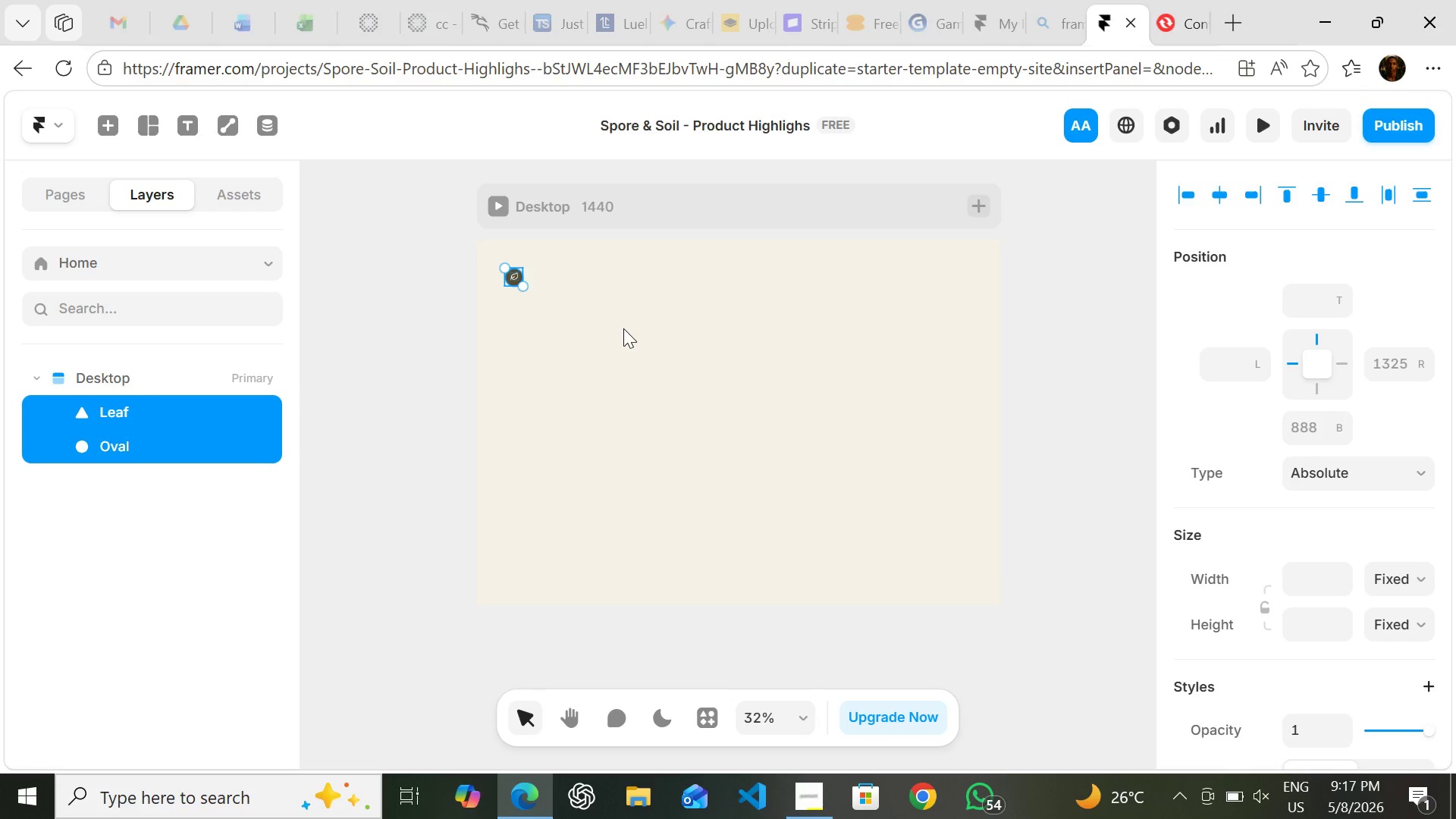 
left_click_drag(start_coordinate=[691, 400], to_coordinate=[690, 376])
 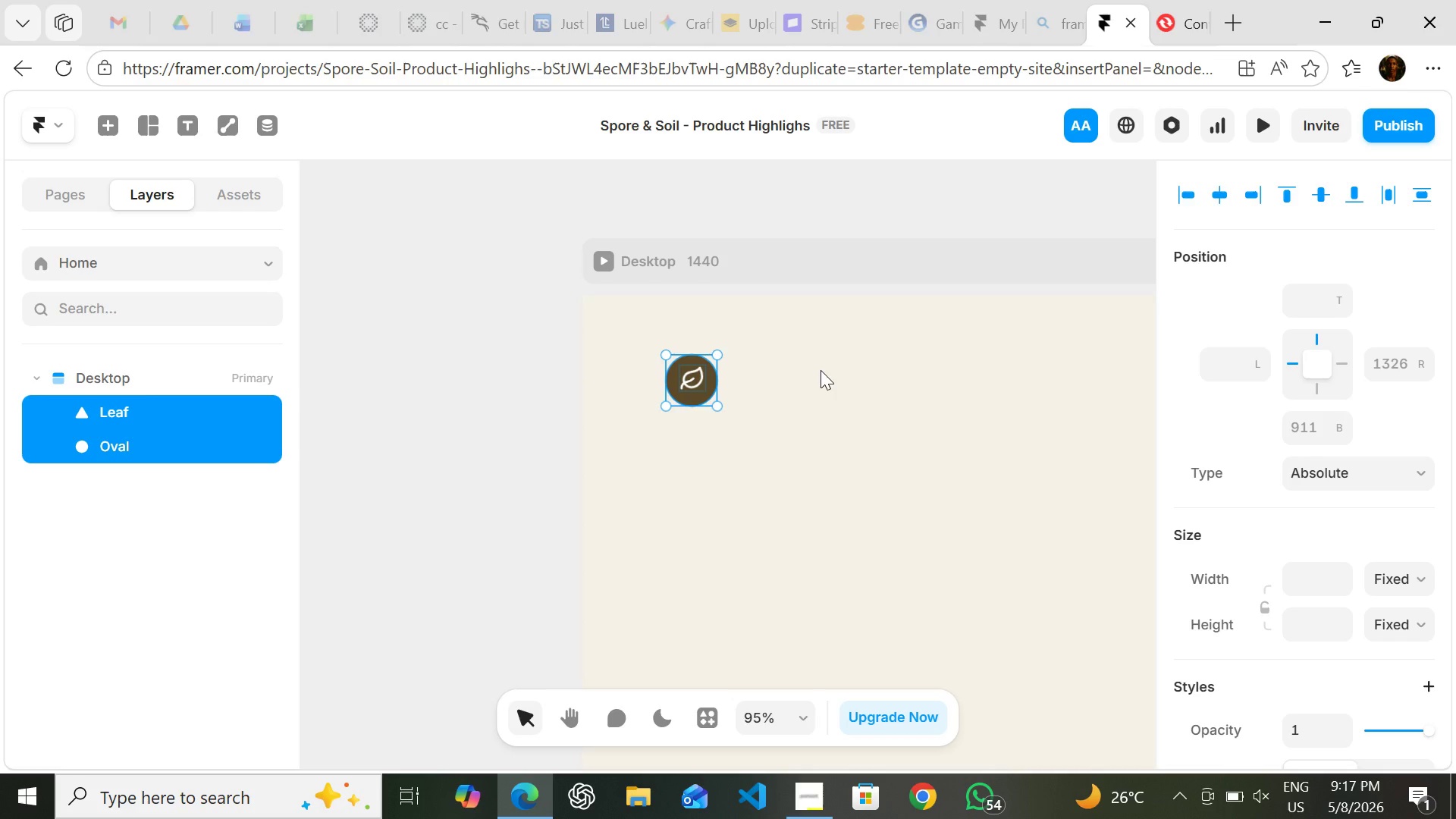 
wait(11.95)
 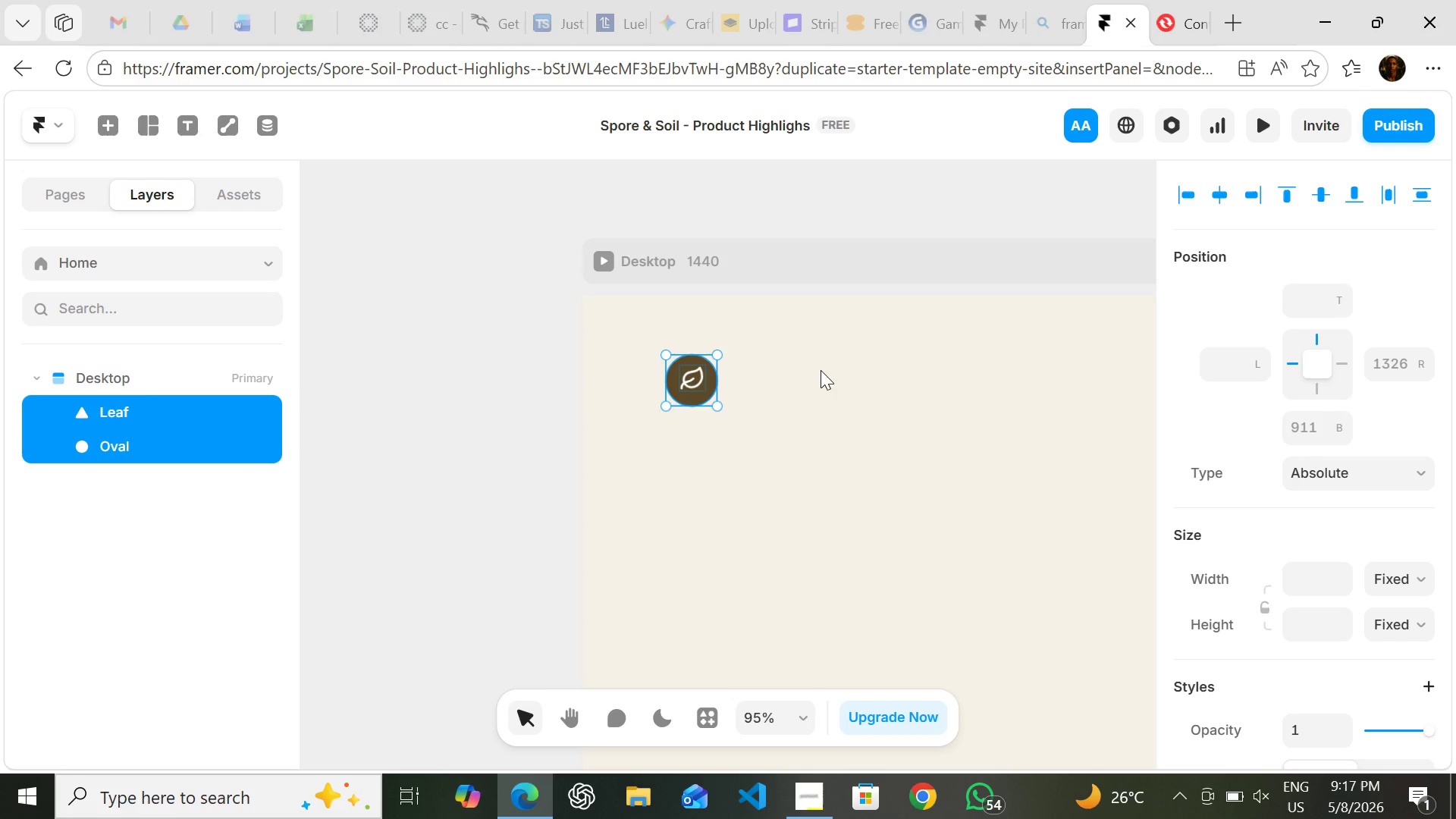 
left_click([494, 429])
 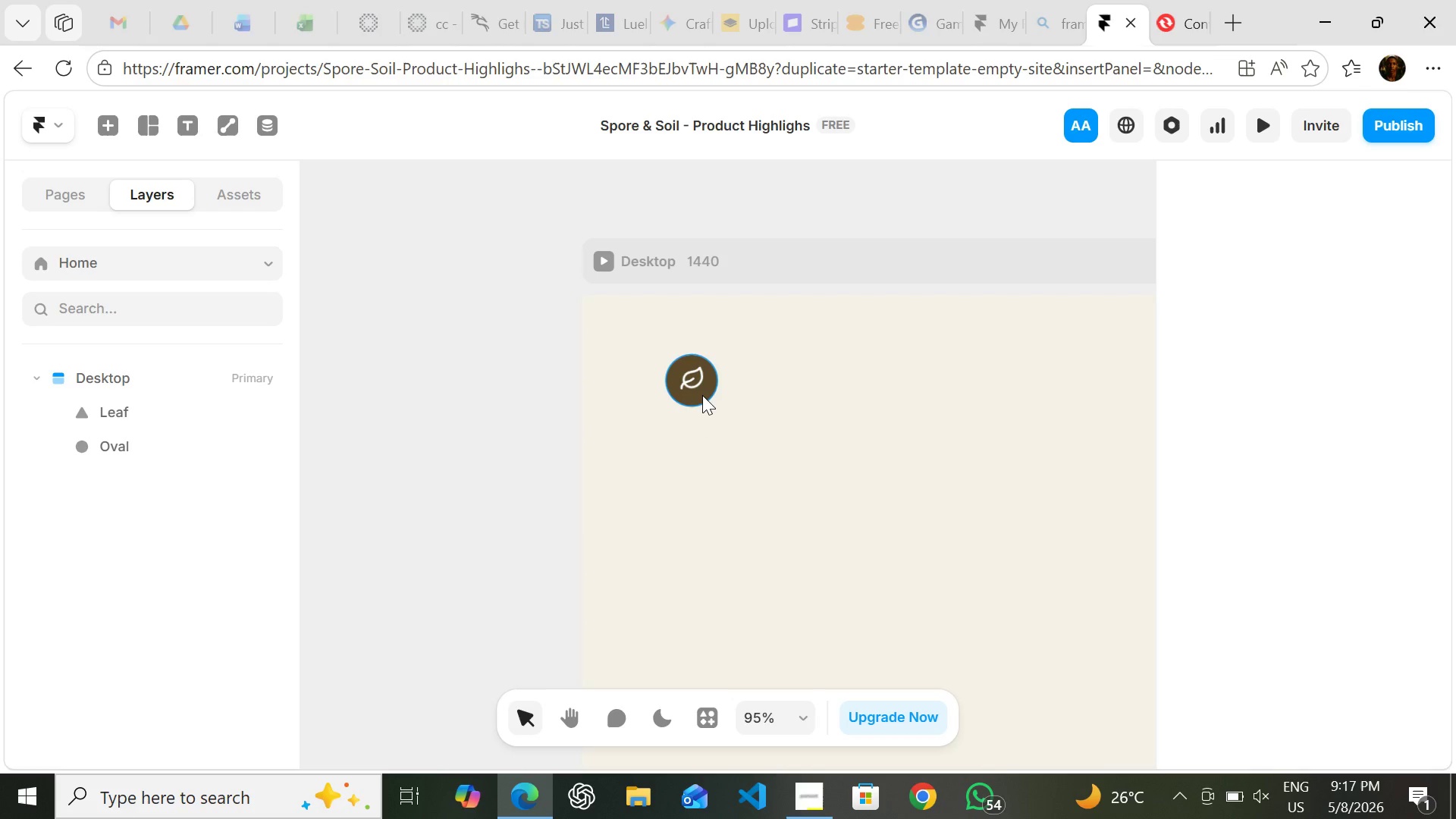 
key(F)
 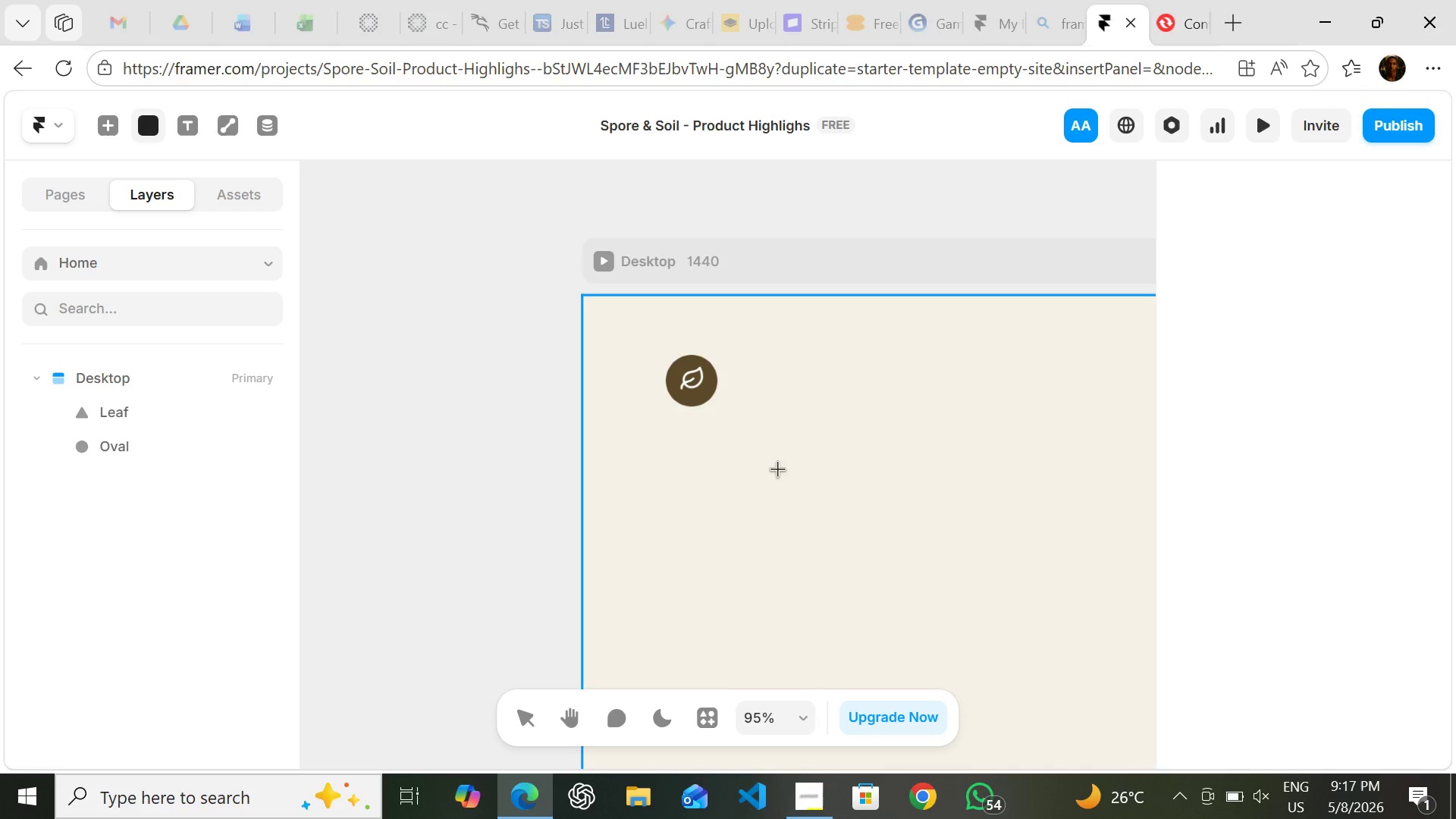 
wait(6.69)
 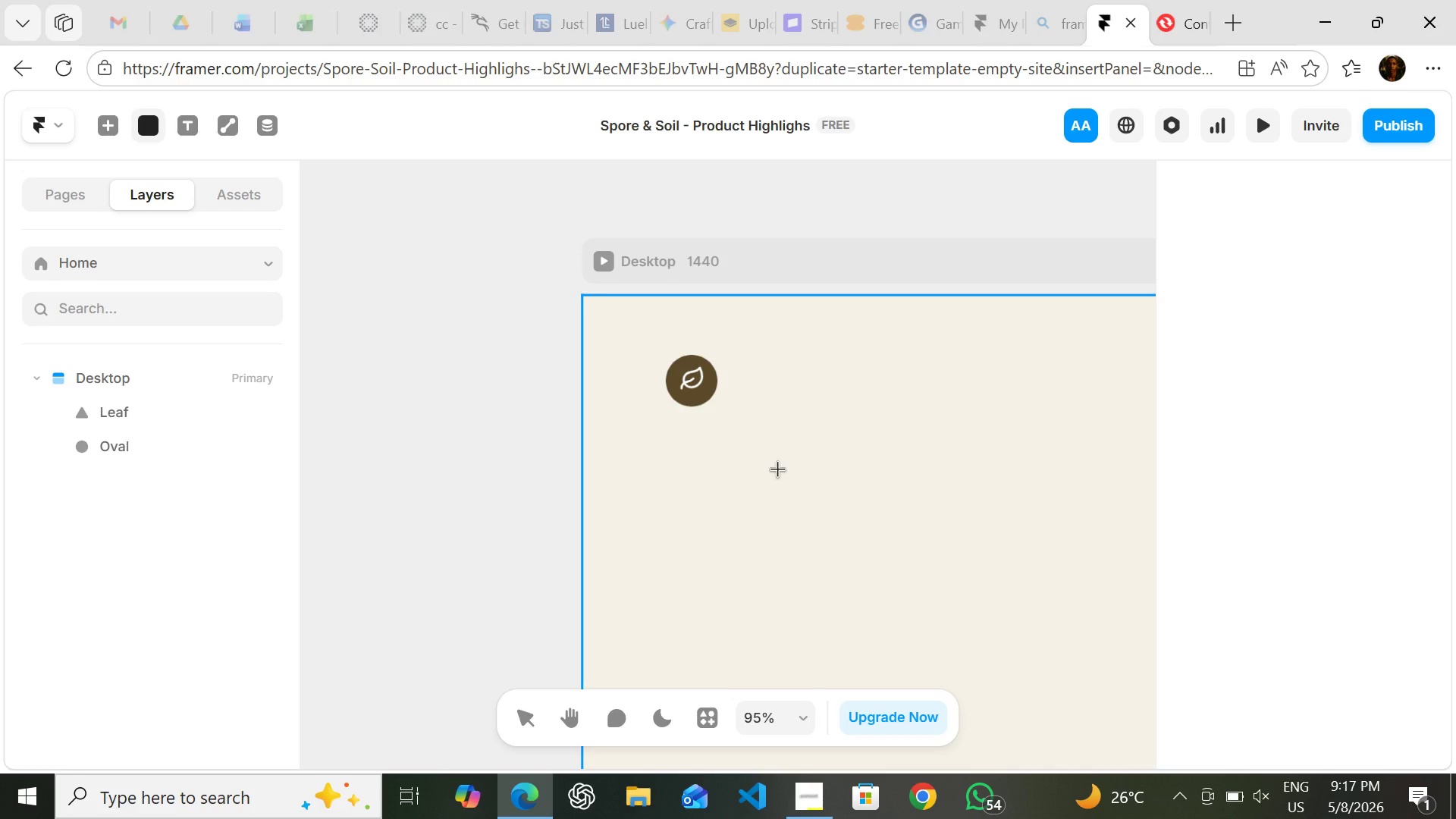 
left_click([695, 384])
 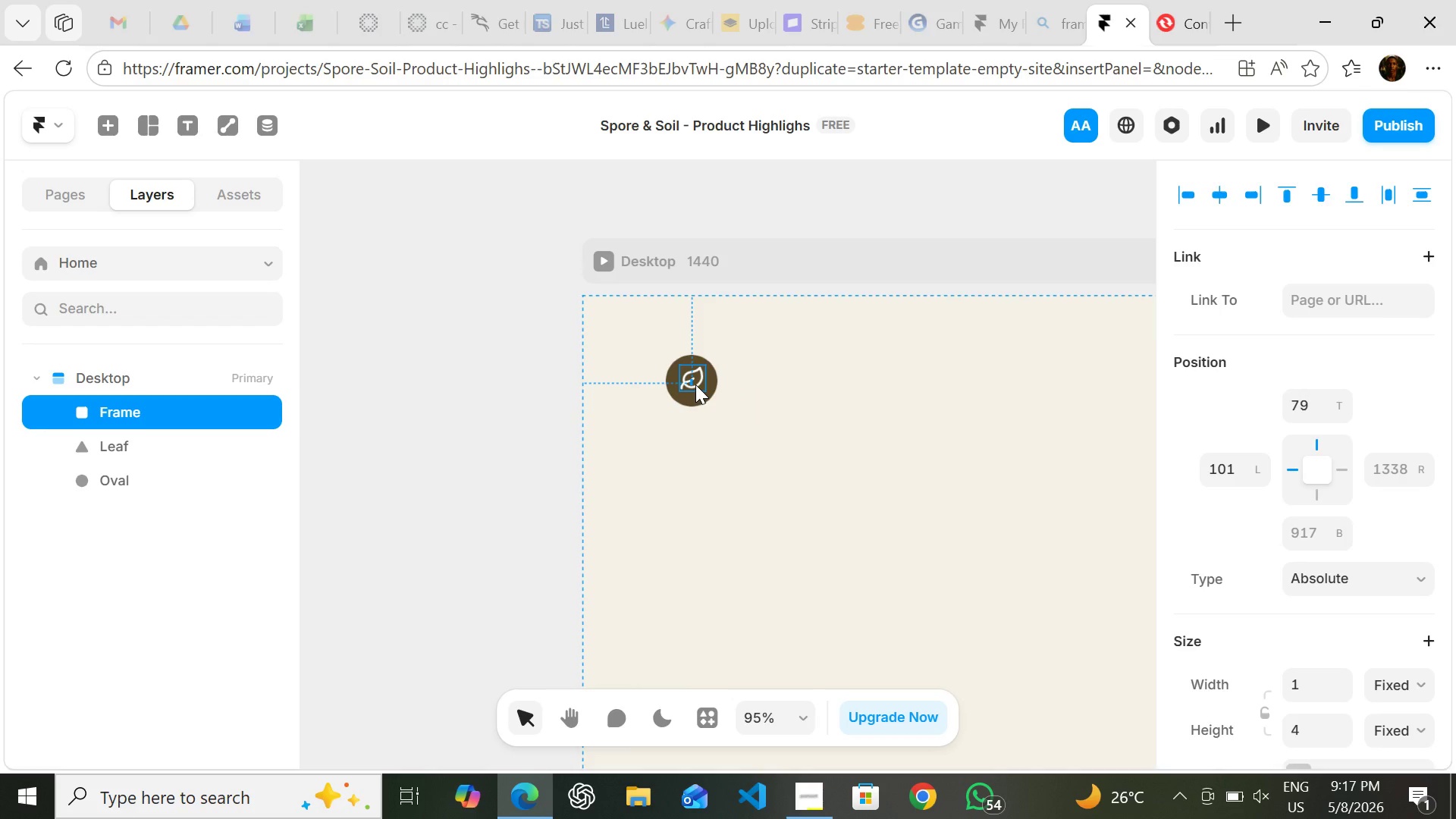 
left_click_drag(start_coordinate=[695, 384], to_coordinate=[695, 409])
 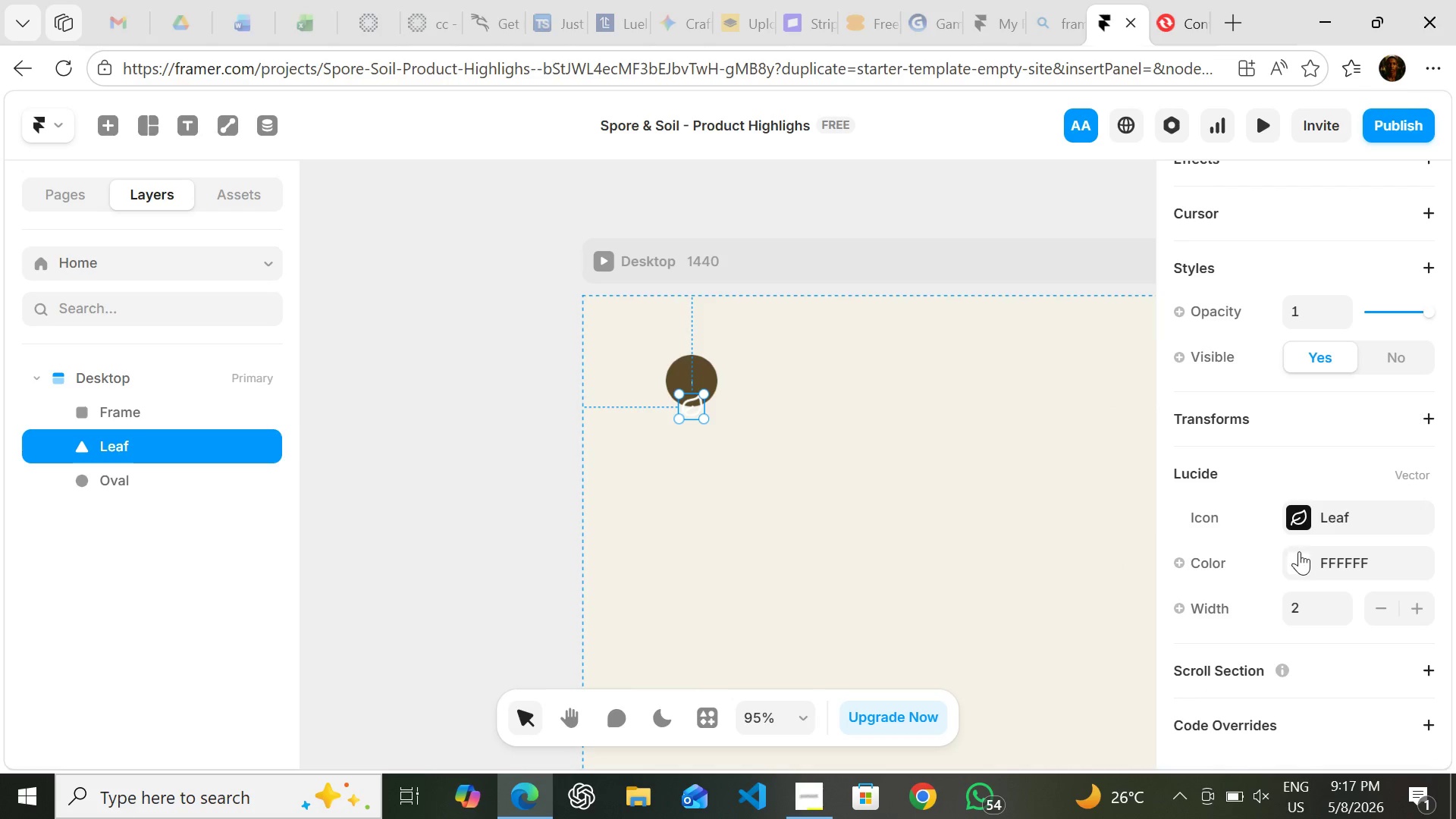 
left_click([1297, 560])
 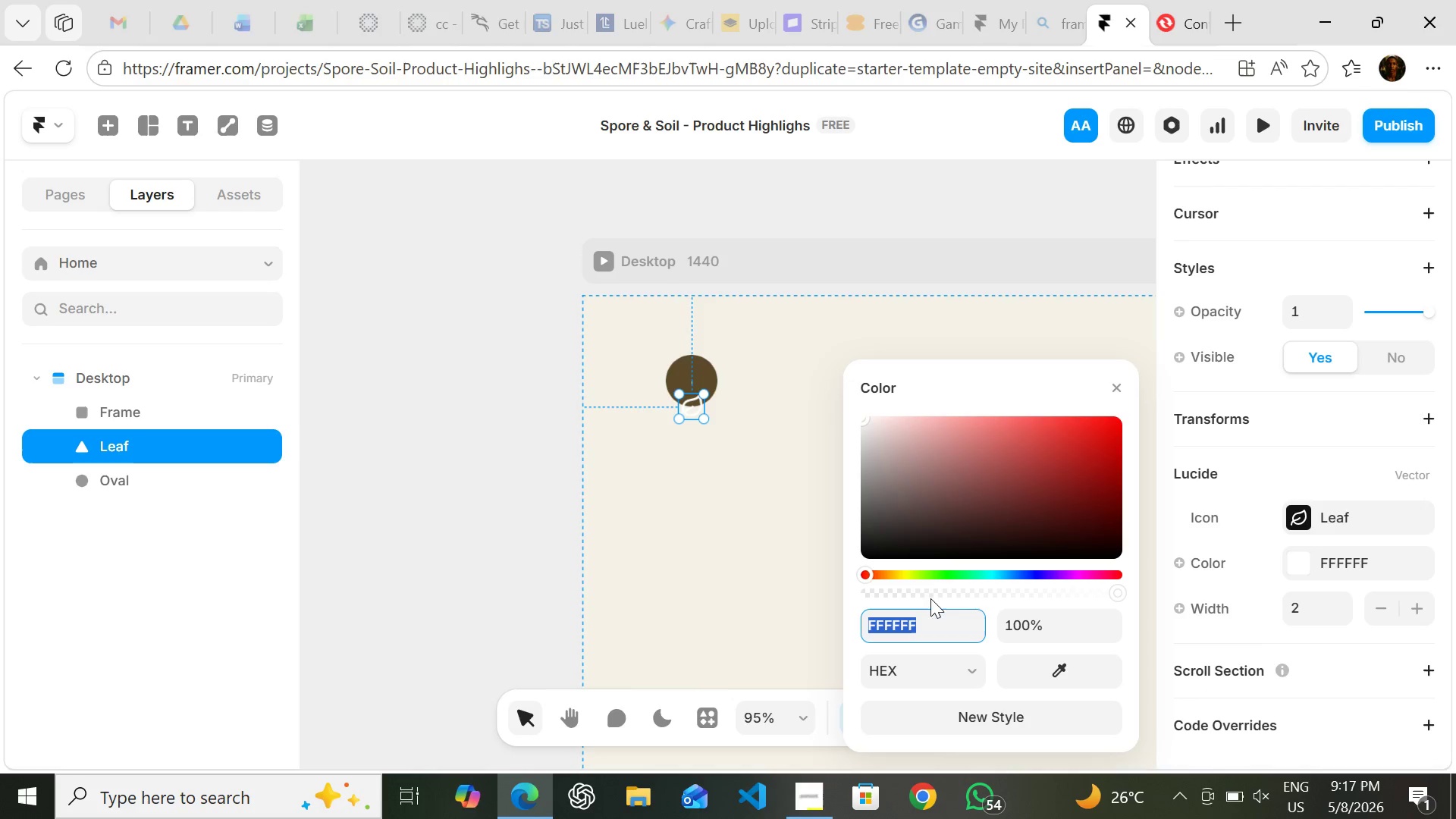 
left_click_drag(start_coordinate=[902, 521], to_coordinate=[866, 565])
 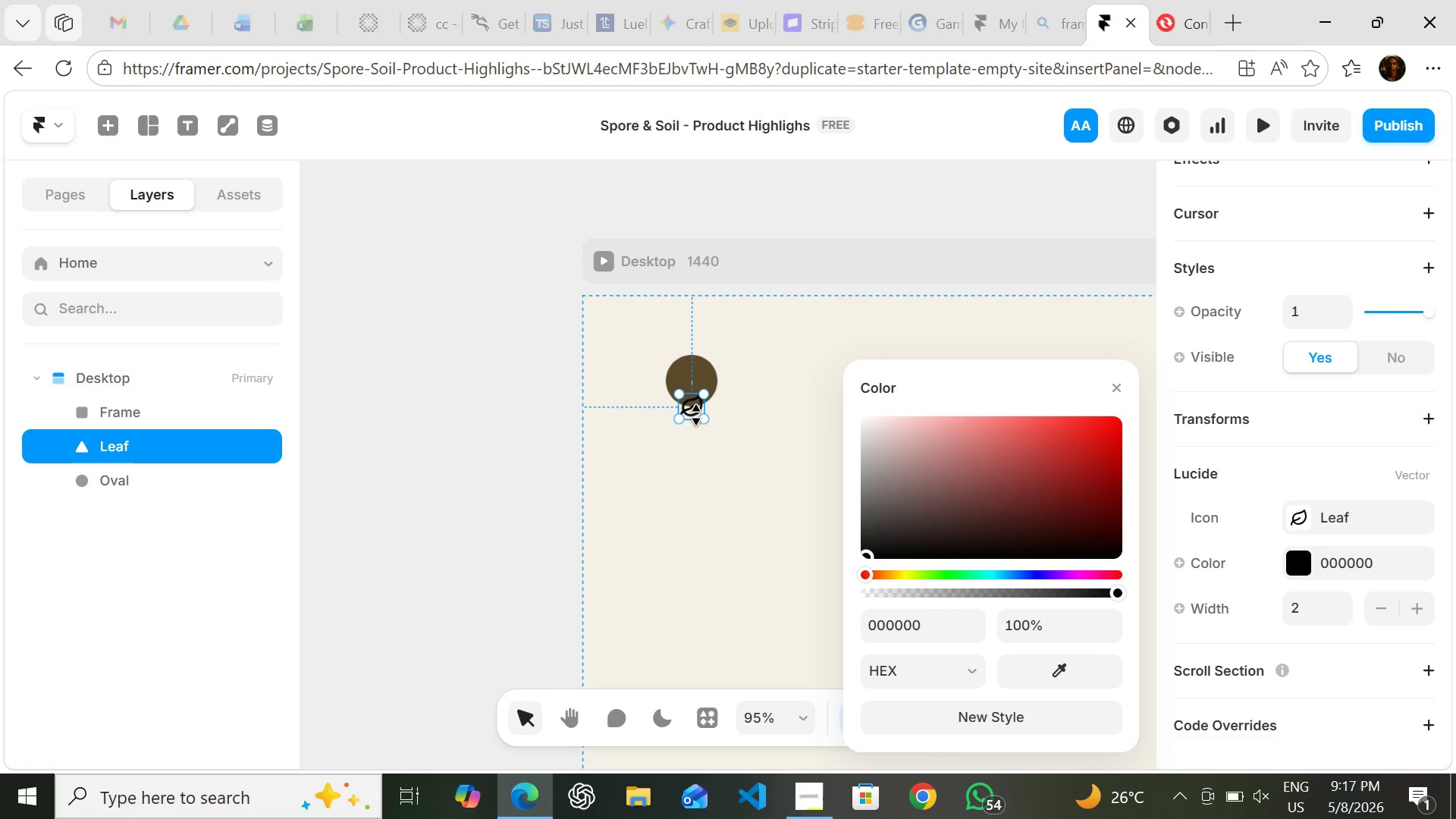 
left_click_drag(start_coordinate=[692, 405], to_coordinate=[485, 353])
 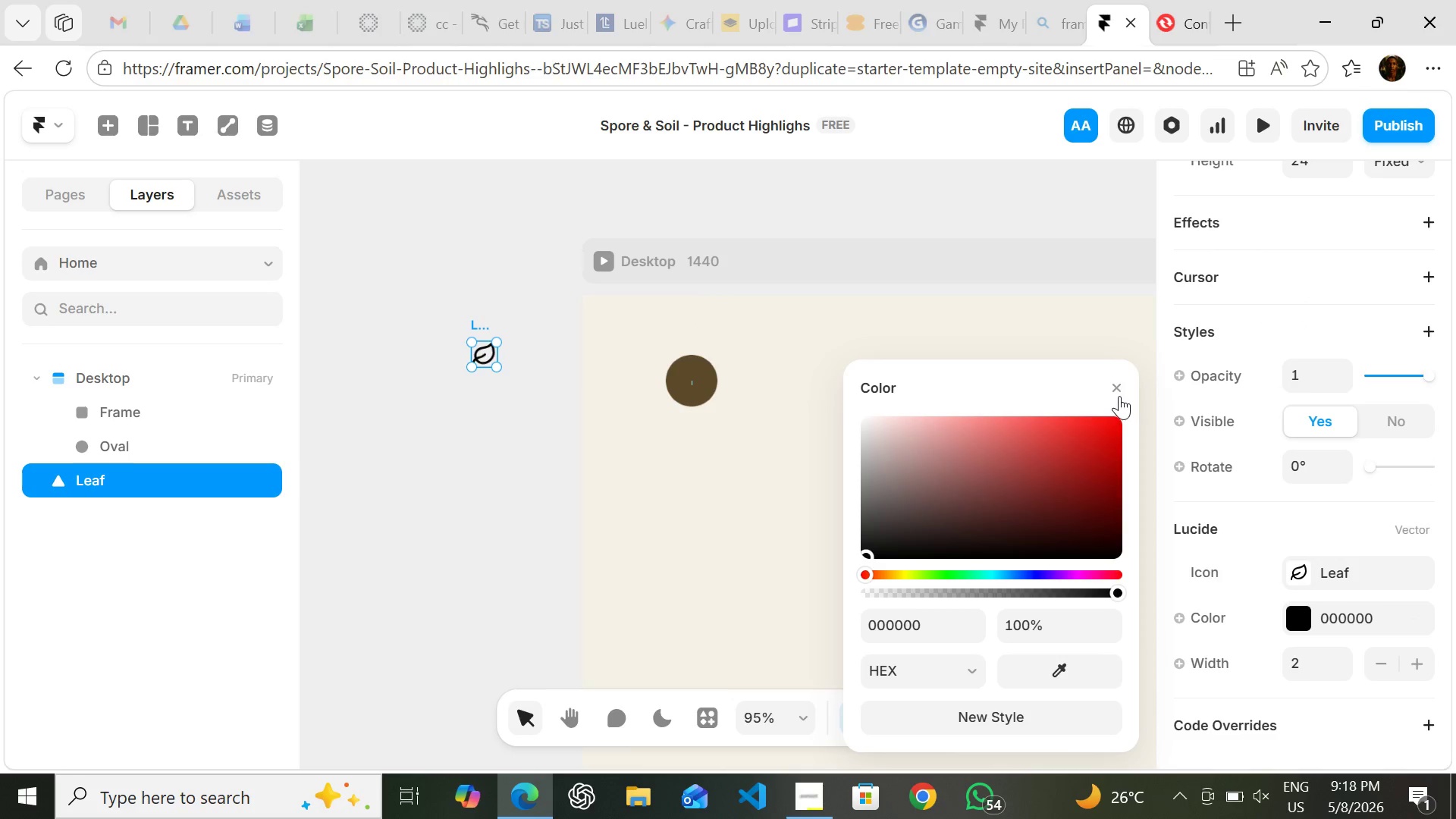 
left_click([1117, 384])
 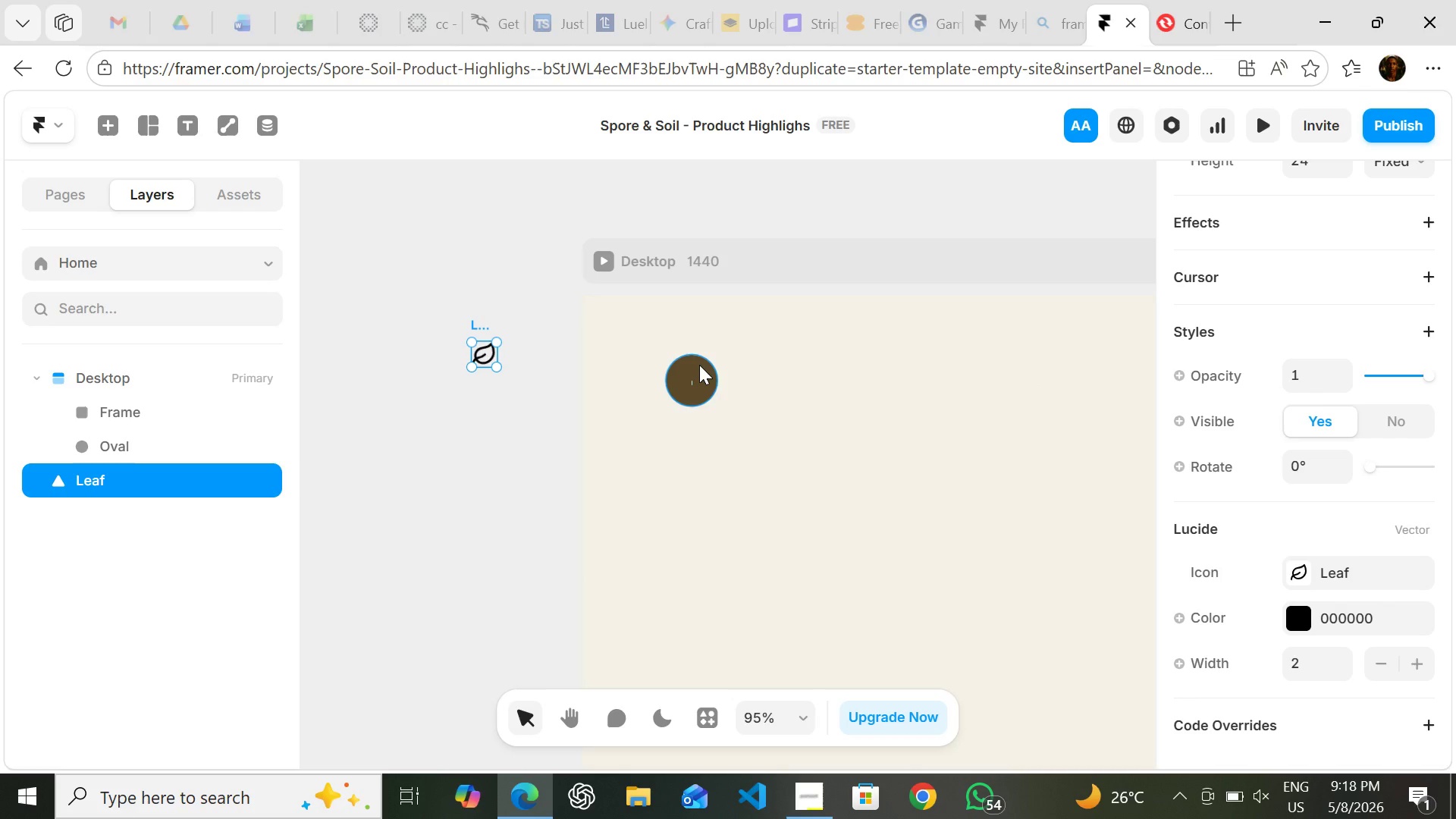 
left_click([699, 365])
 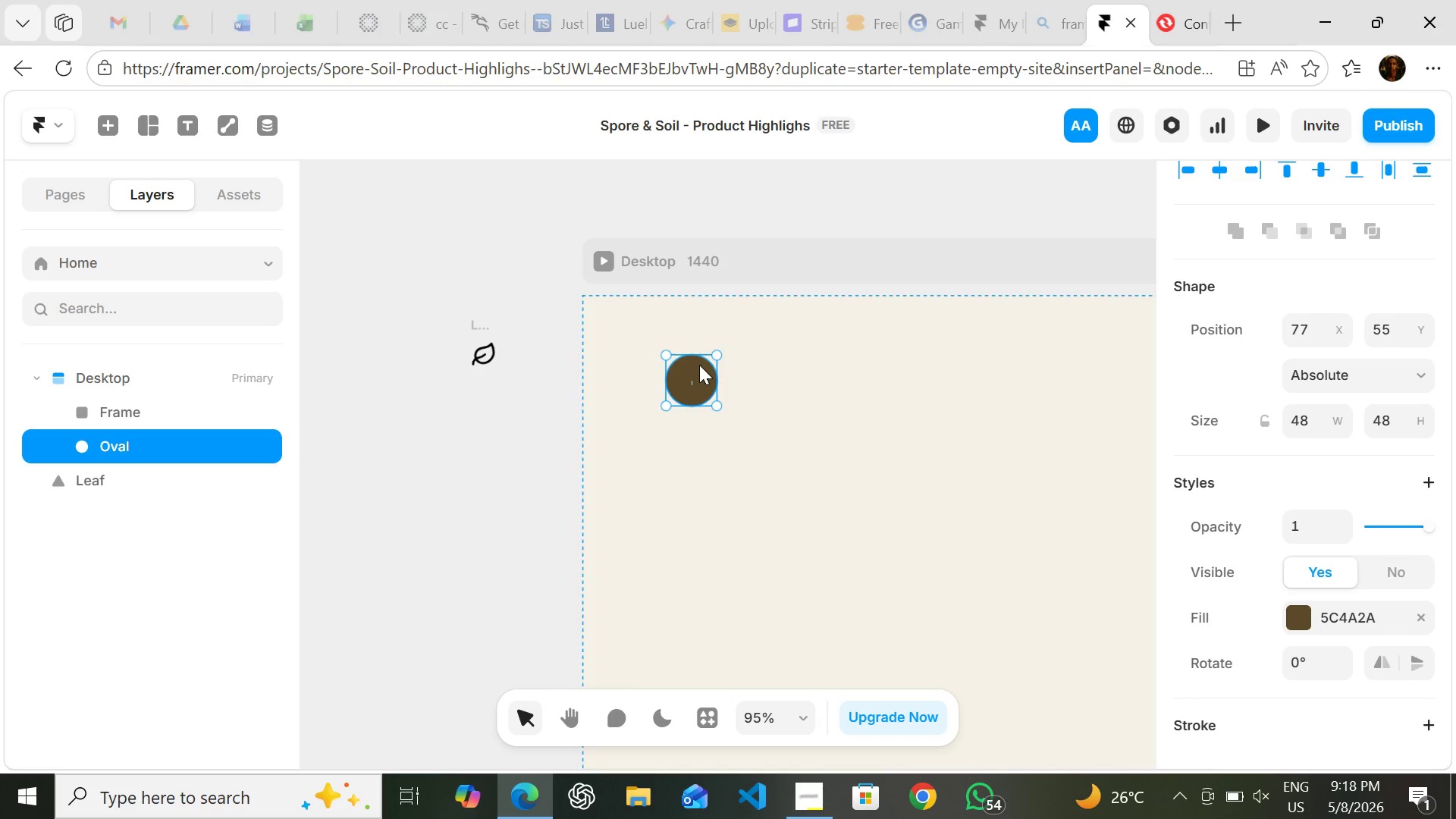 
key(Delete)
 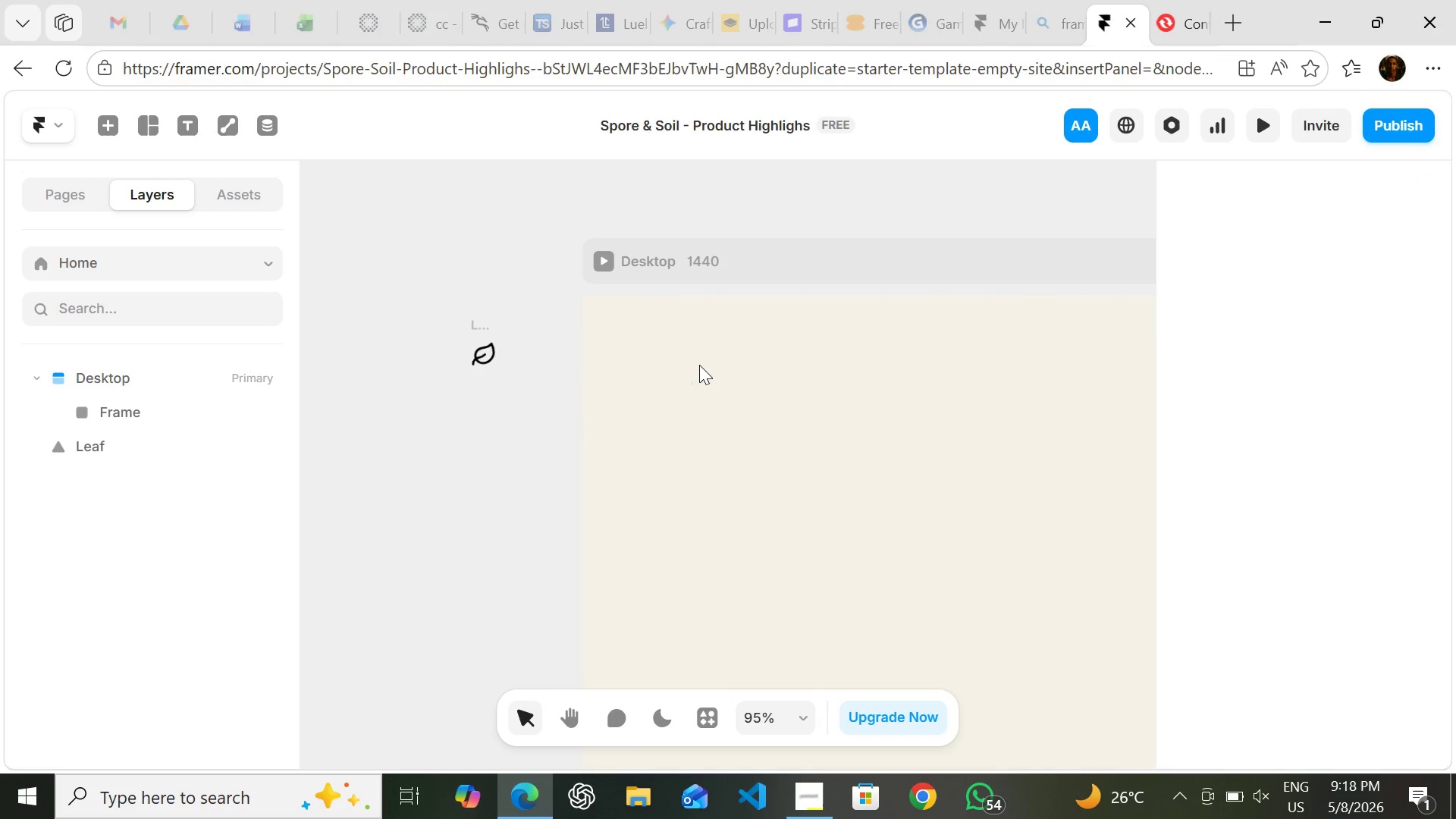 
key(F)
 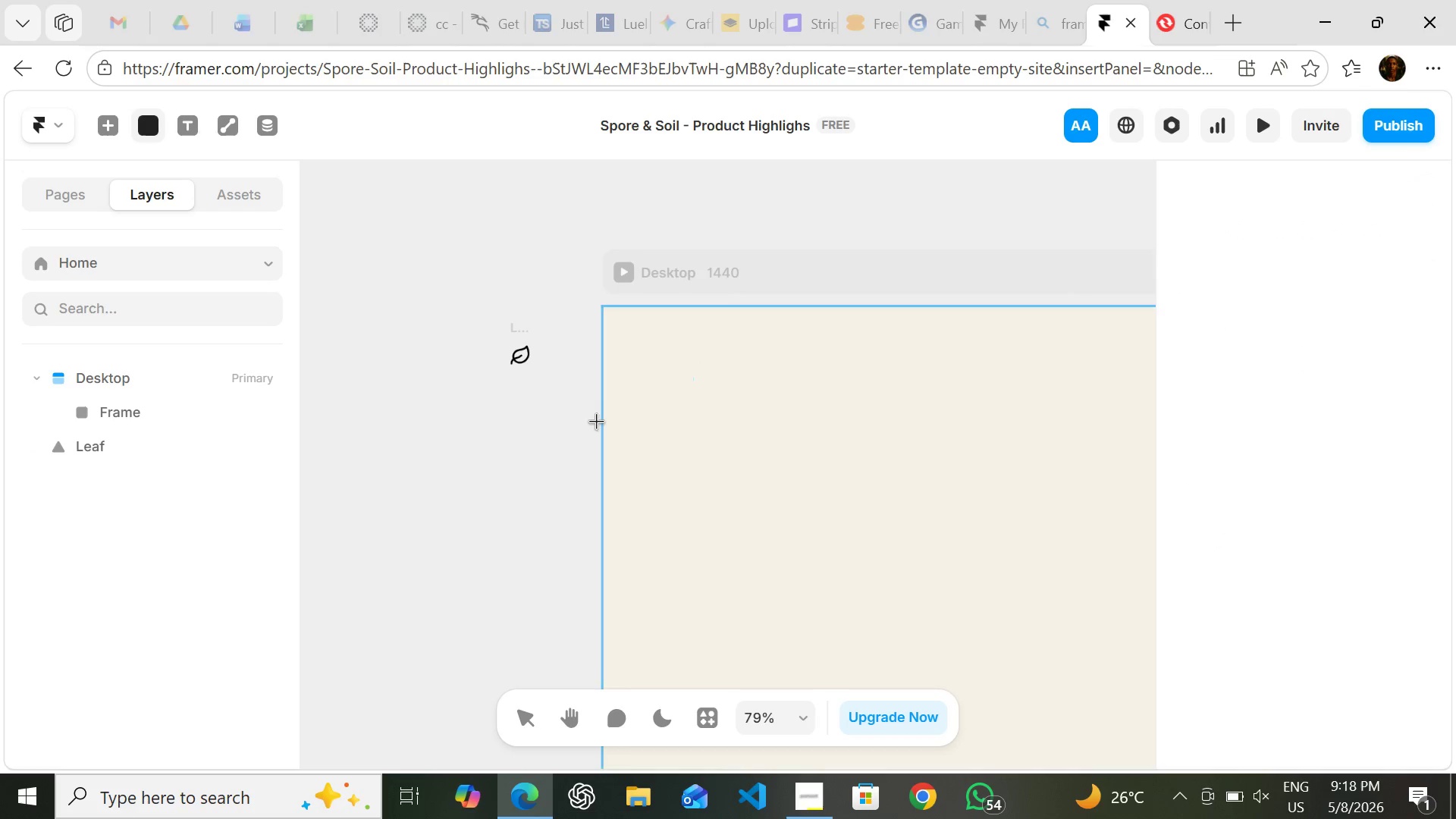 
left_click([490, 472])
 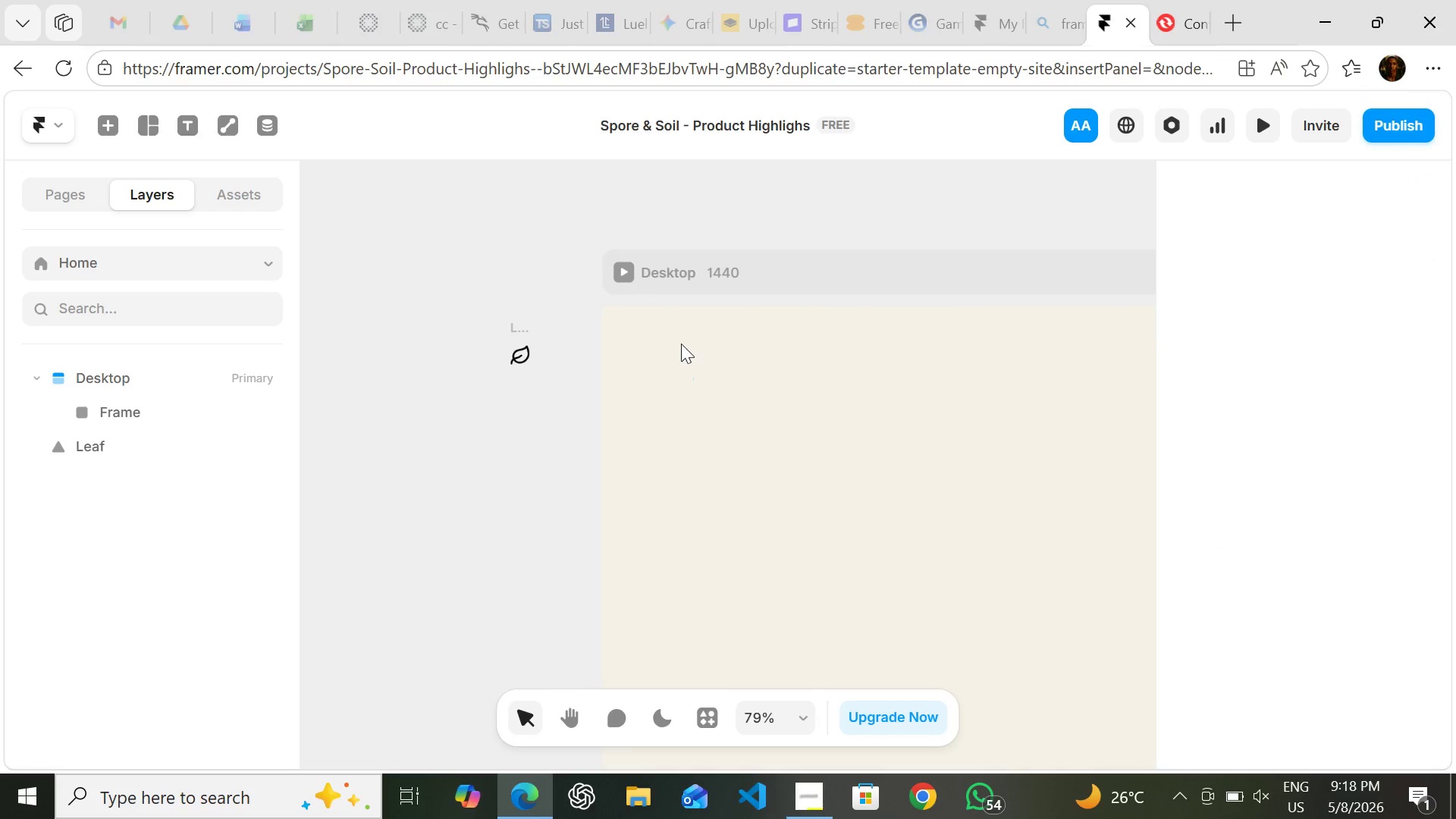 
left_click([681, 344])
 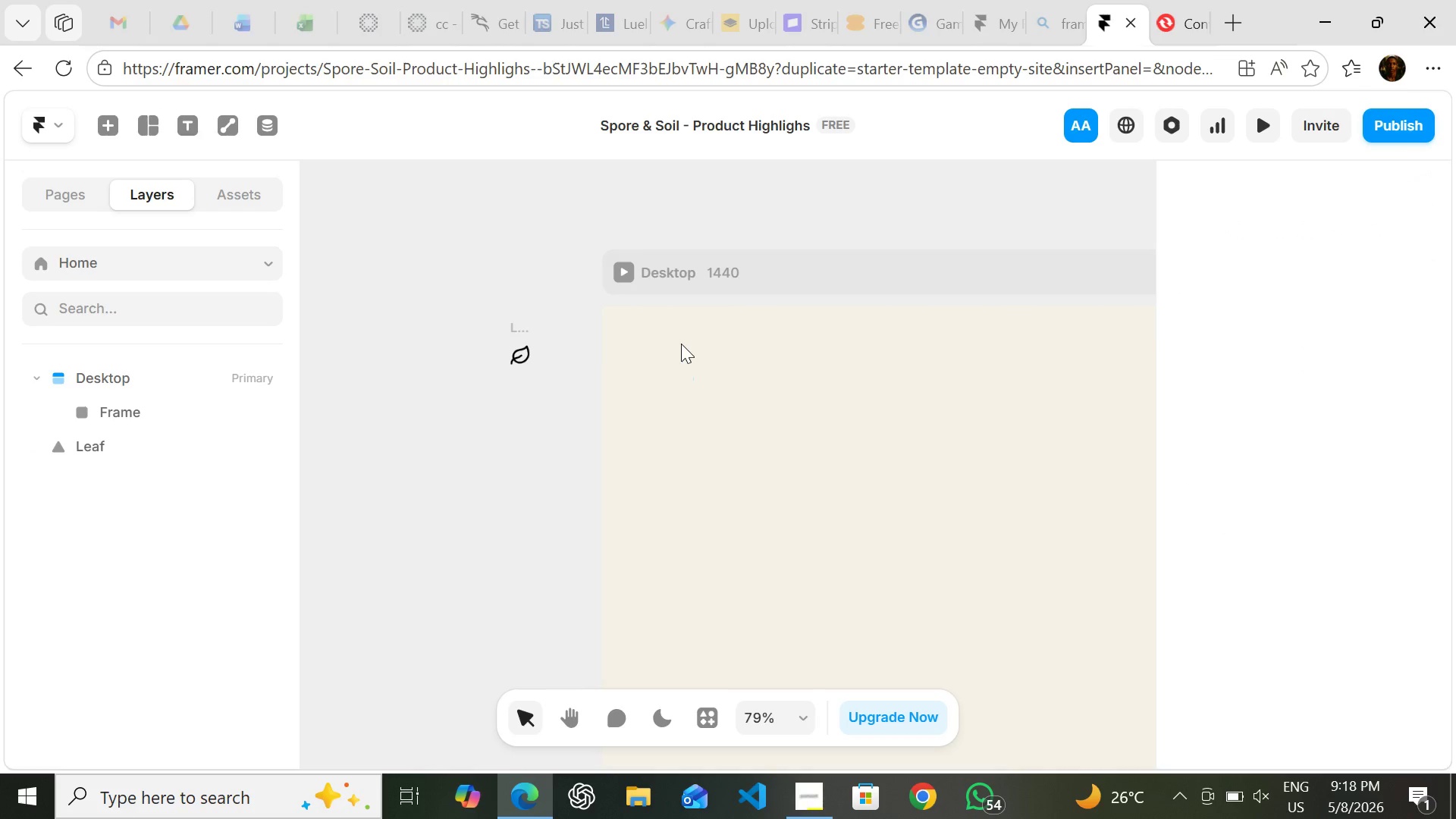 
key(F)
 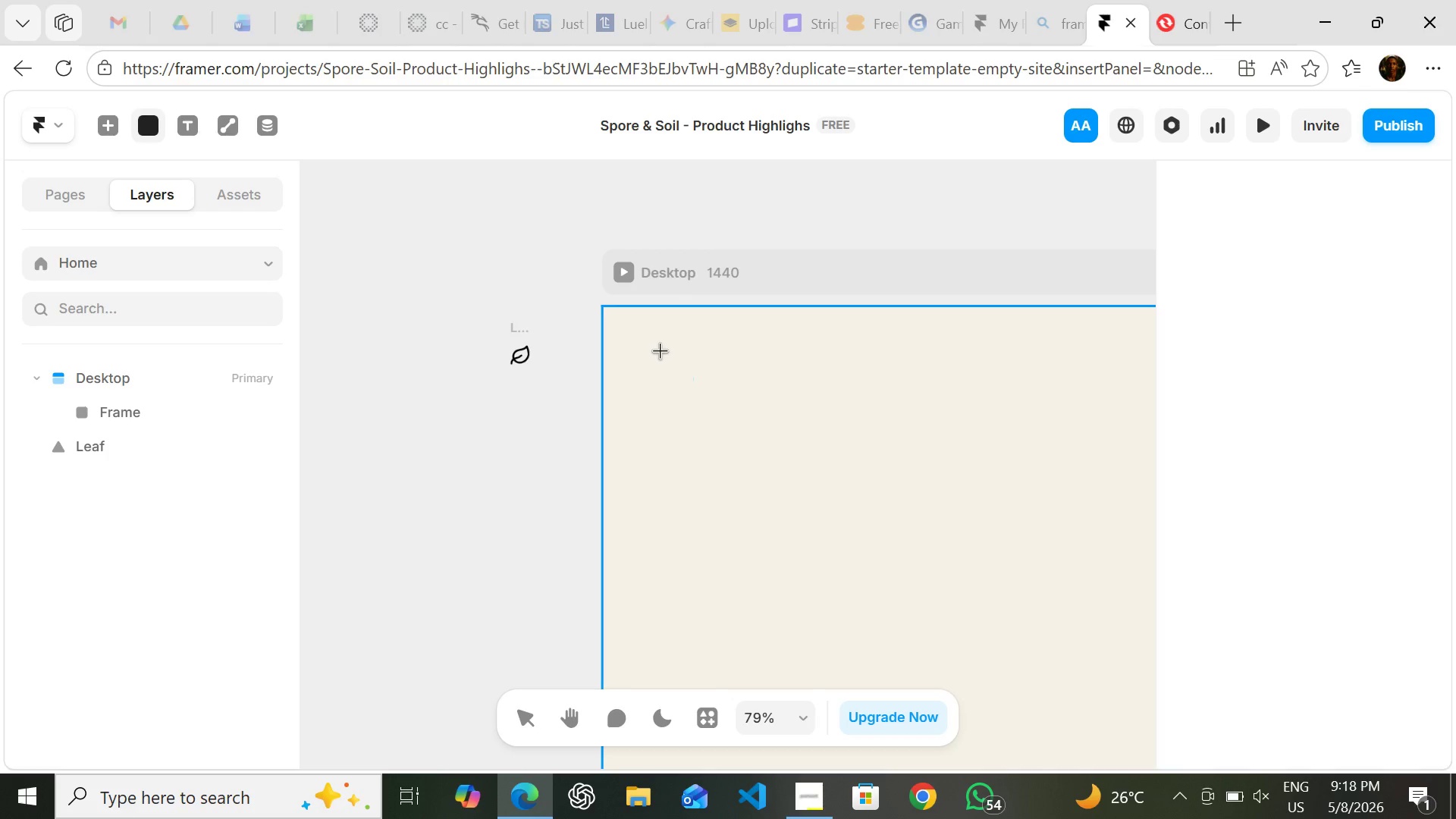 
left_click_drag(start_coordinate=[660, 350], to_coordinate=[720, 397])
 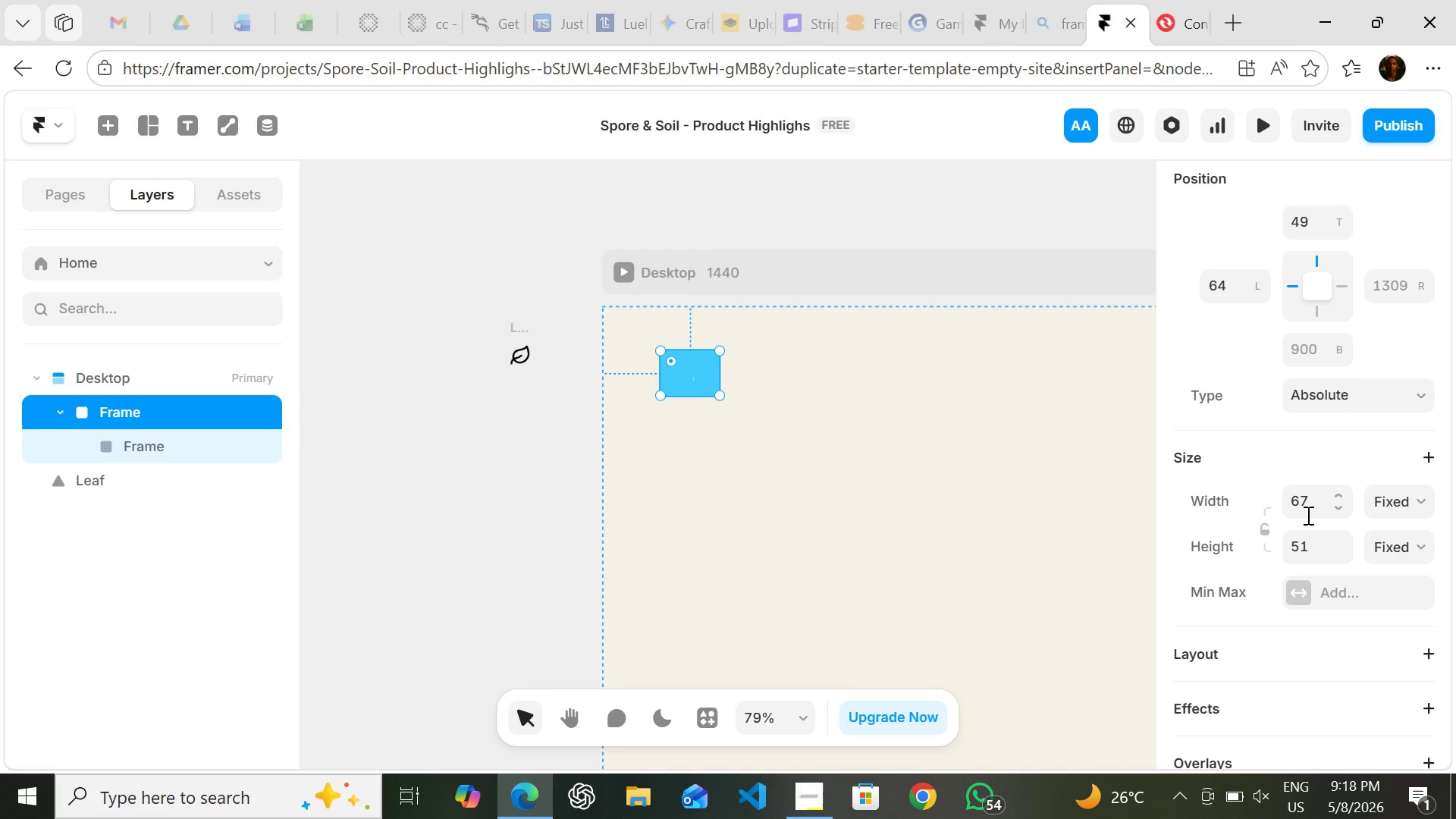 
left_click([1307, 505])
 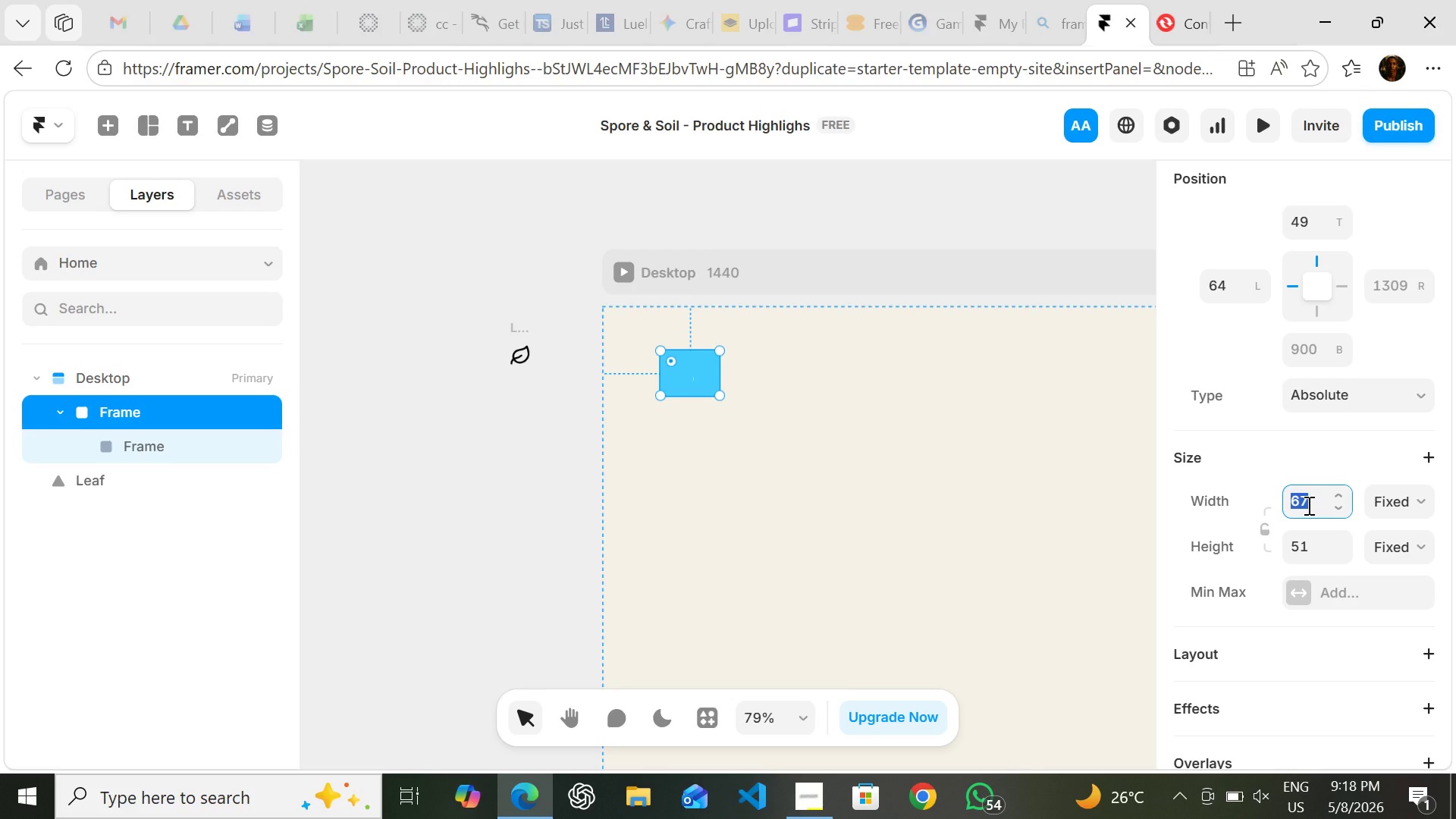 
type(40)
 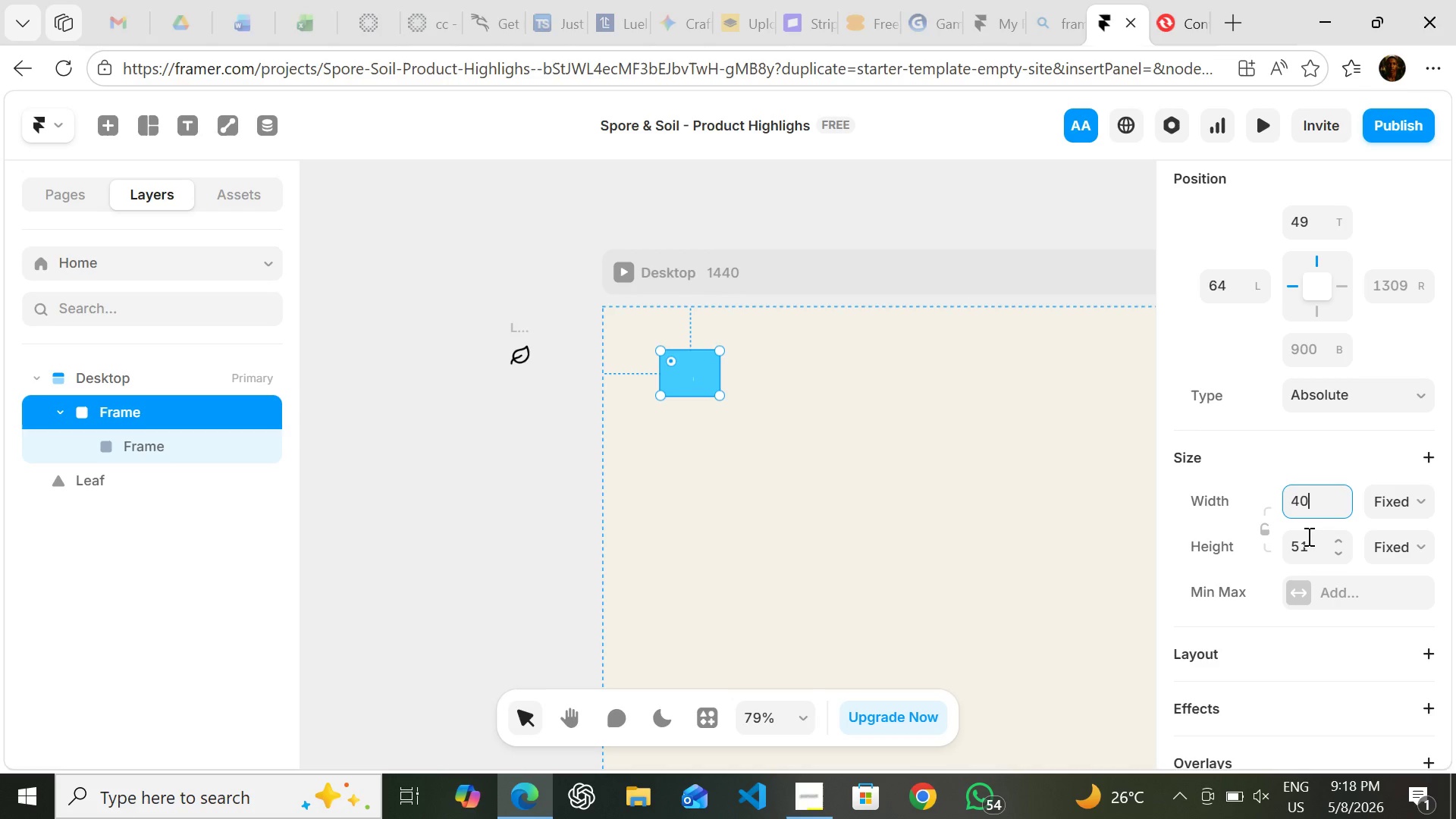 
left_click([1307, 536])
 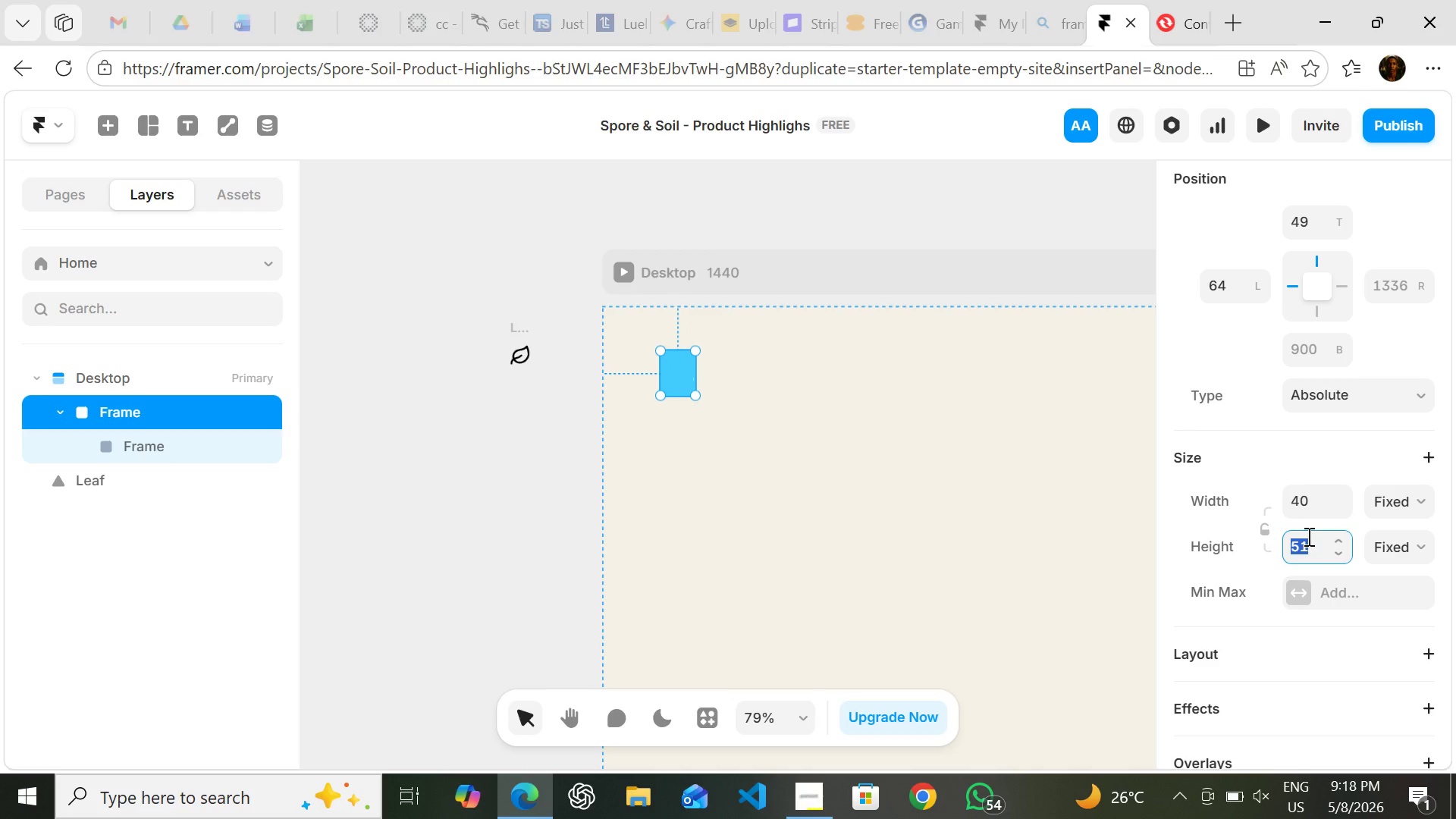 
type(40)
 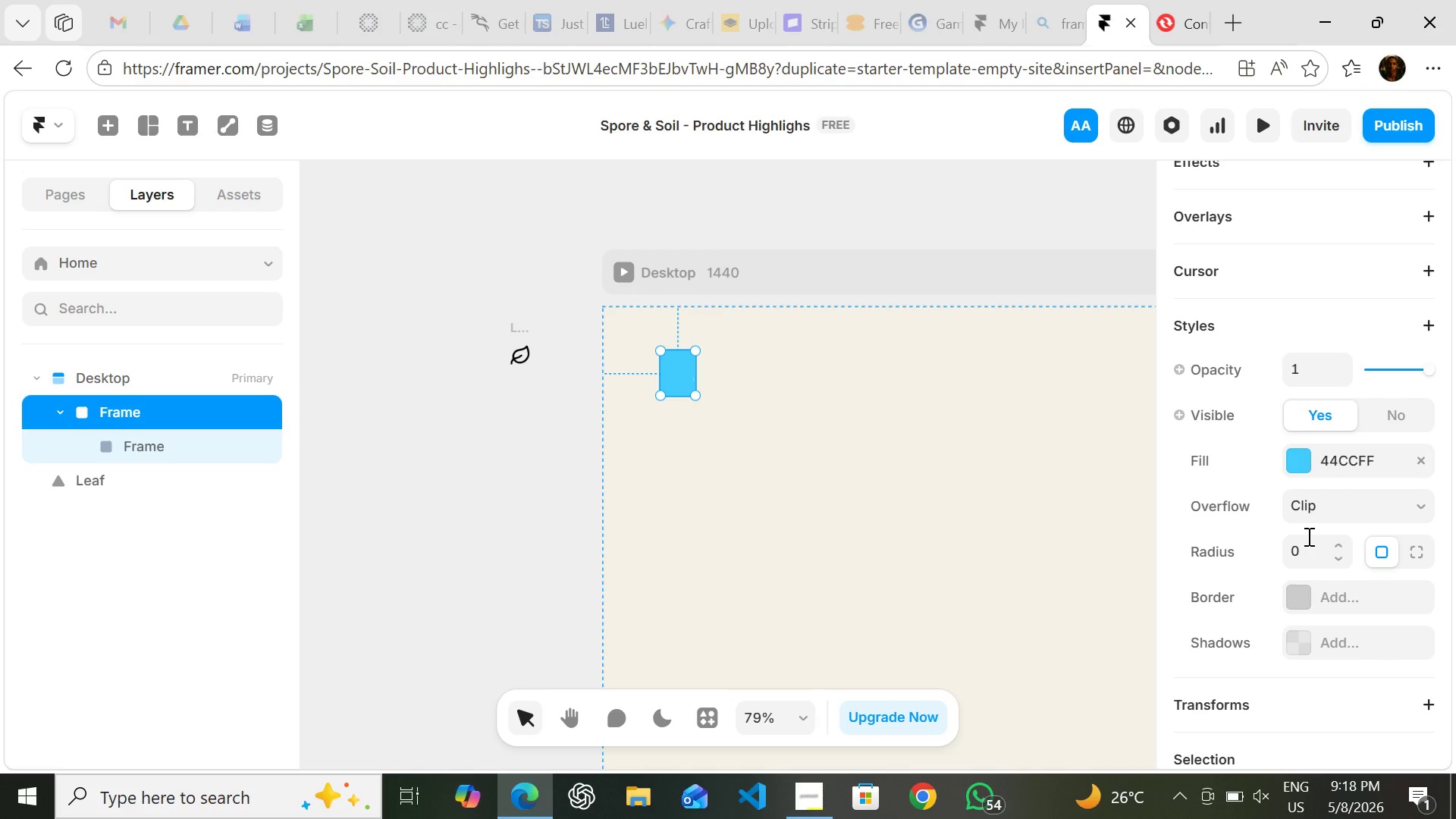 
left_click([1310, 561])
 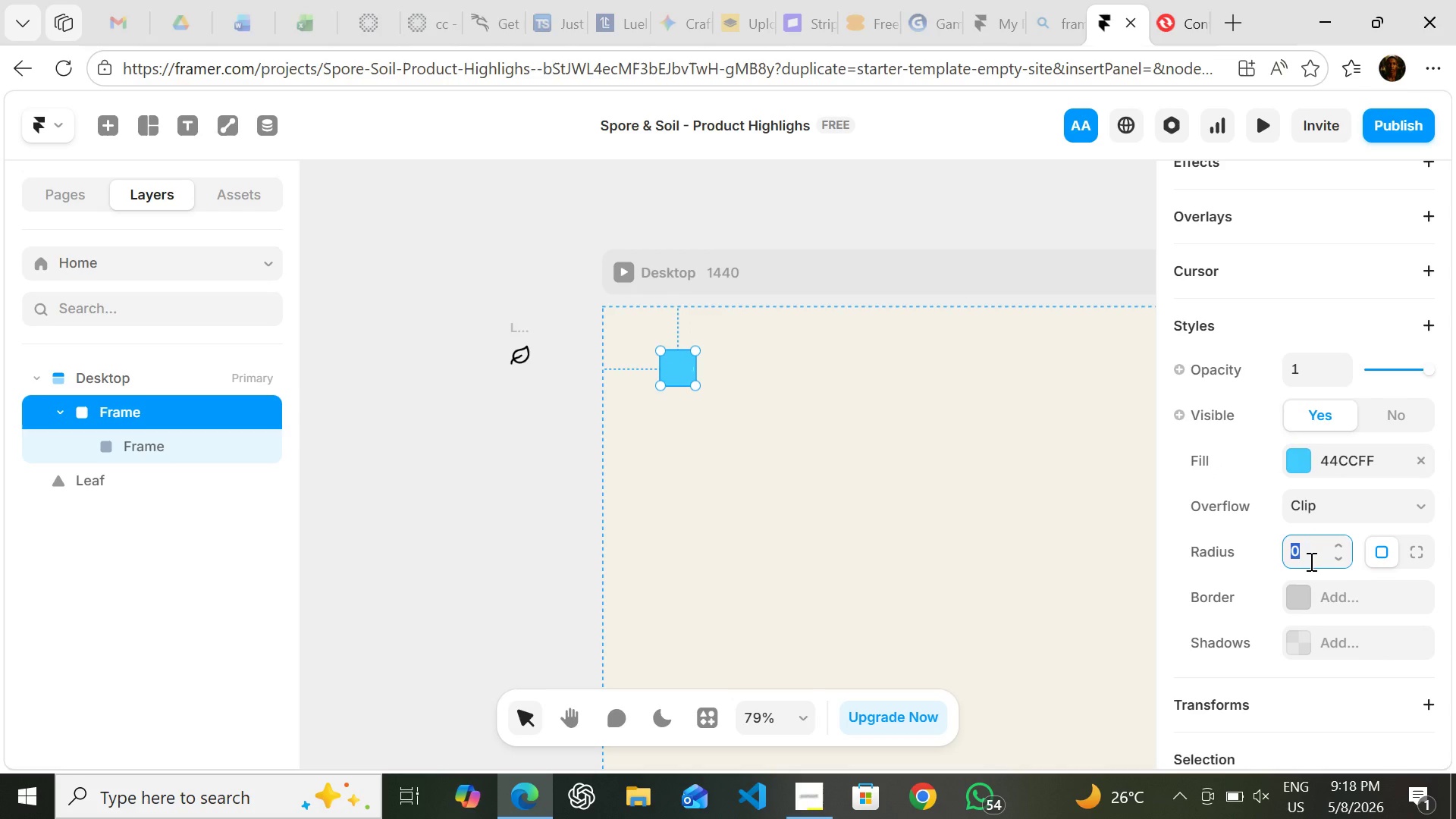 
type(90)
 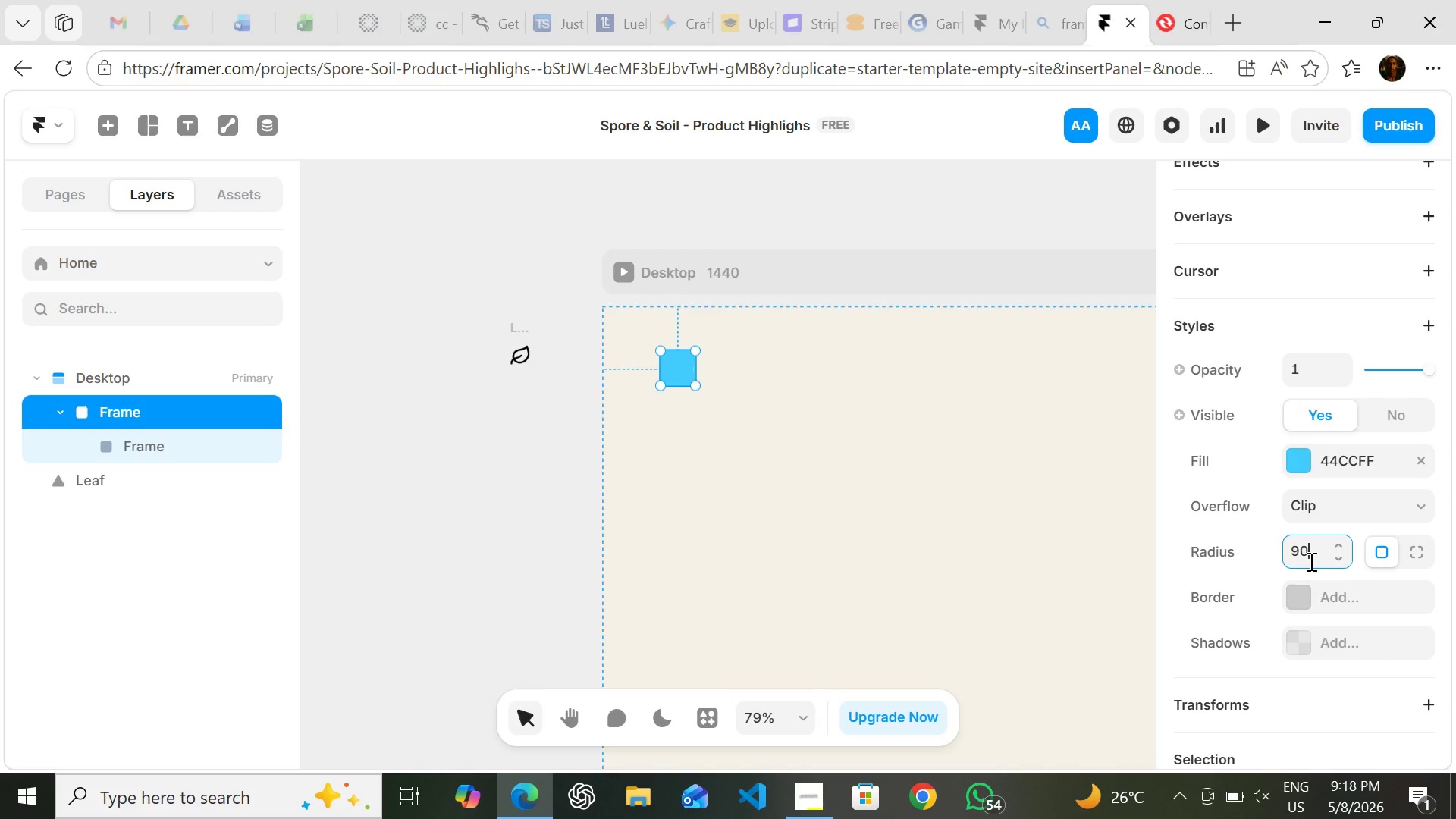 
key(Enter)
 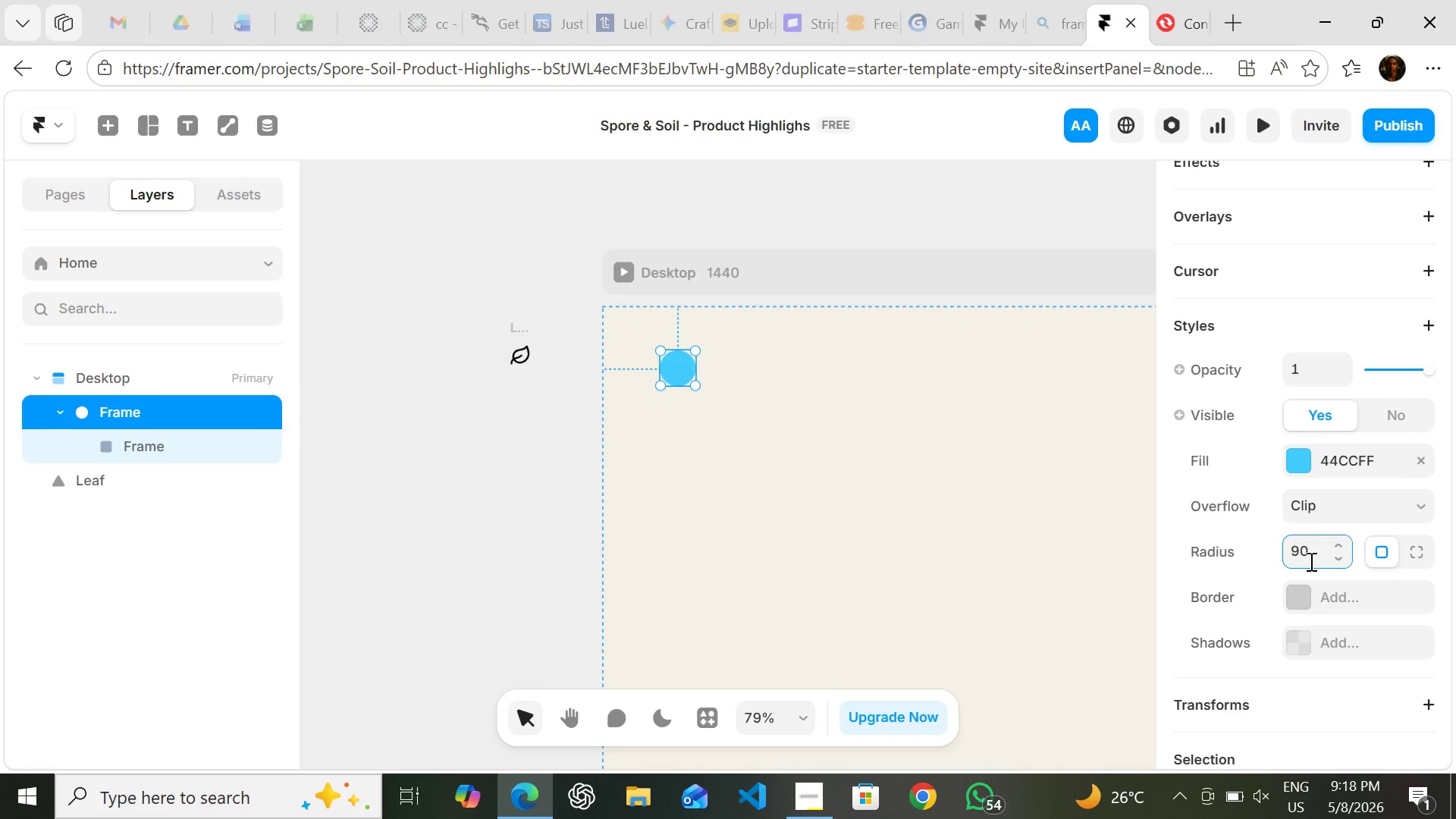 
left_click([1310, 559])
 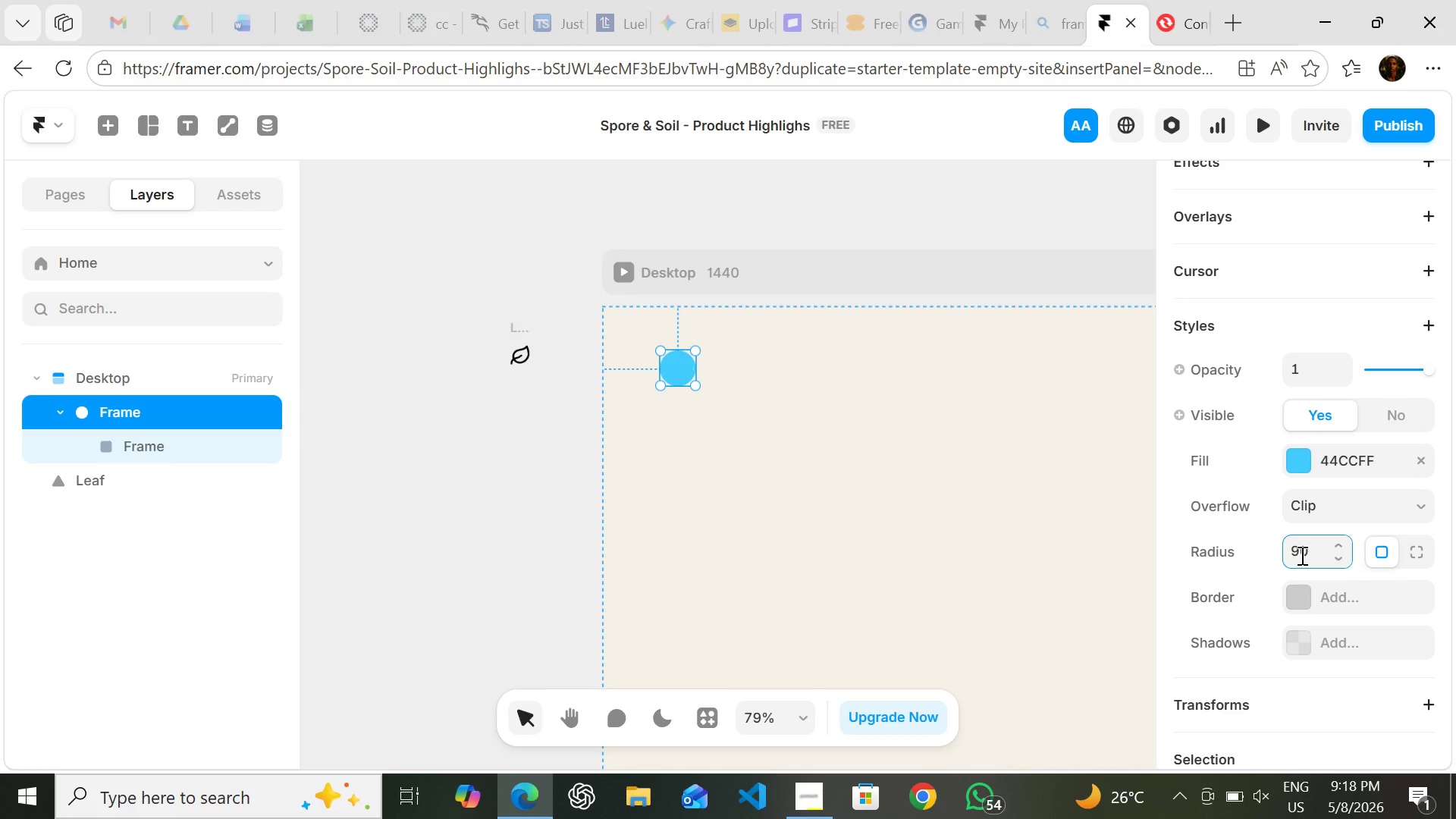 
double_click([1301, 555])
 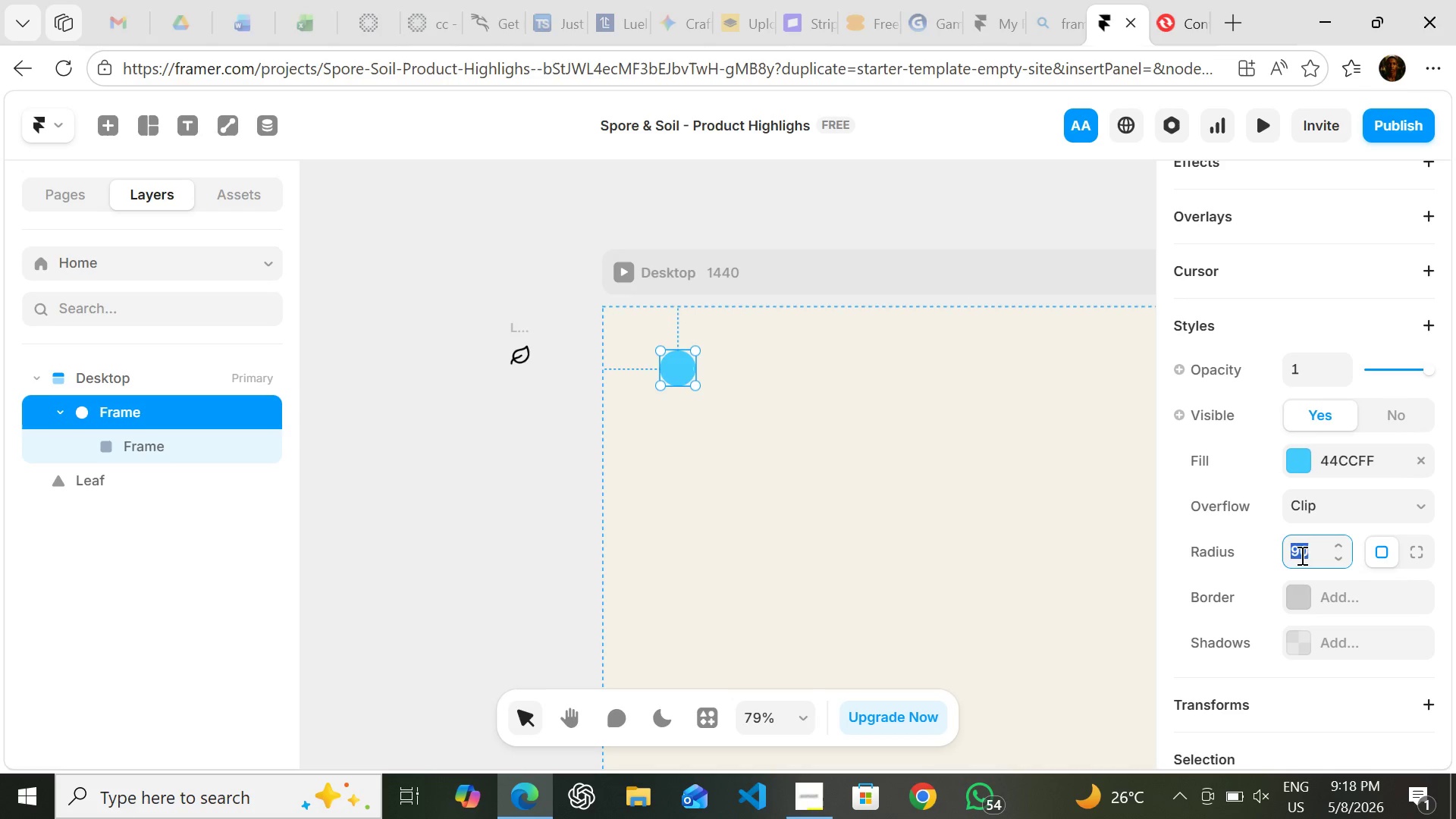 
type(100)
 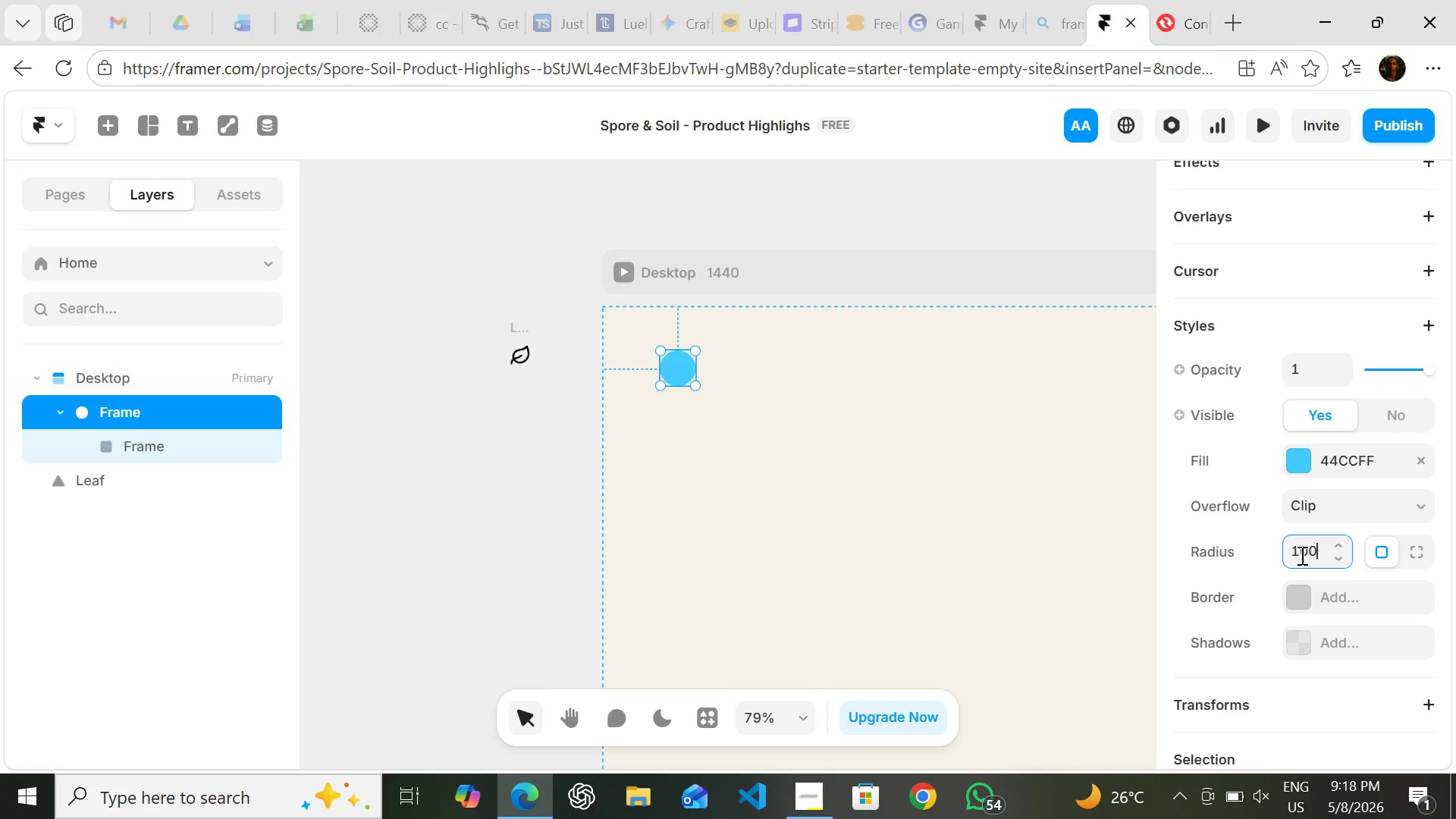 
key(Enter)
 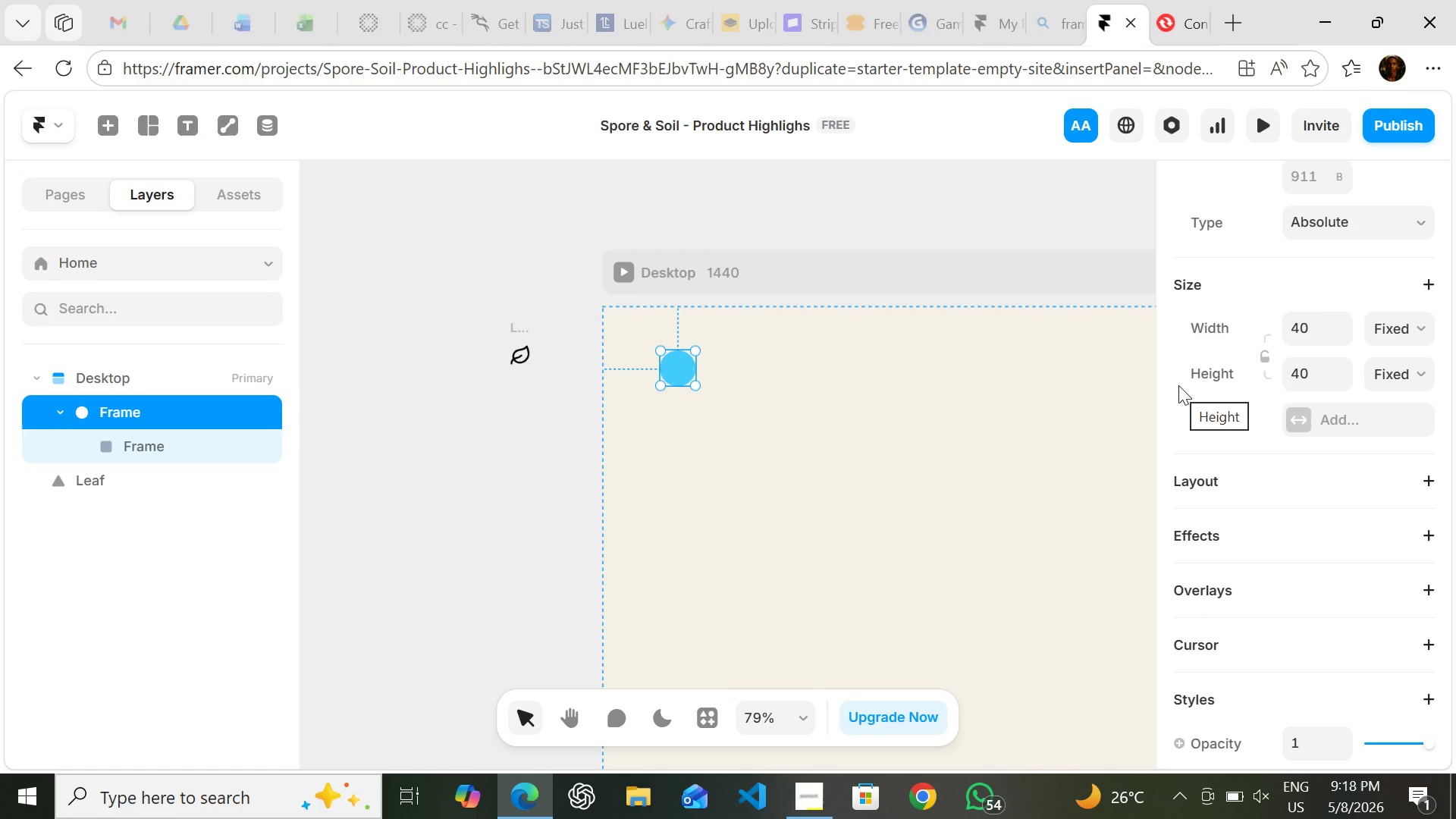 
wait(7.91)
 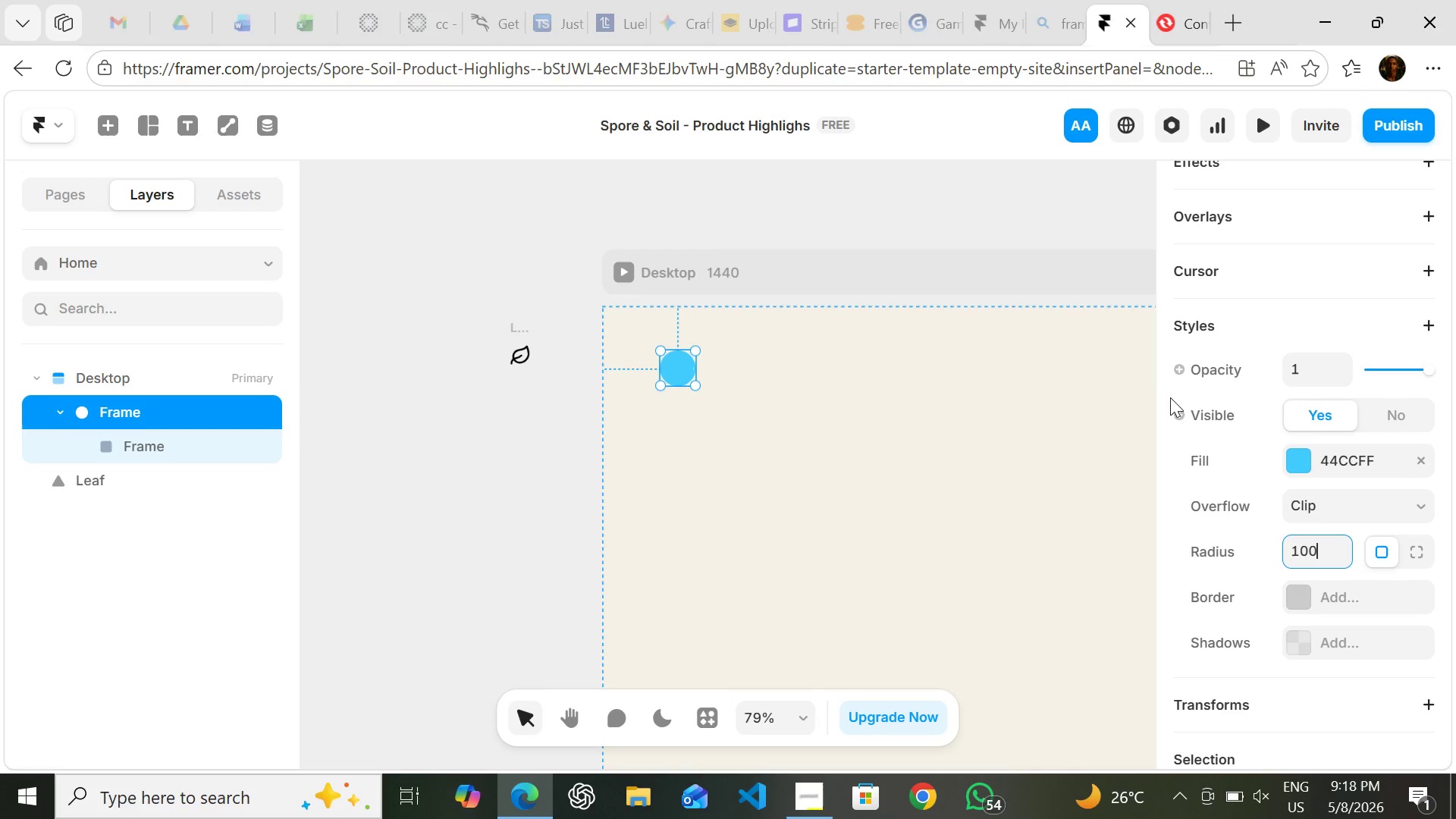 
left_click([1318, 332])
 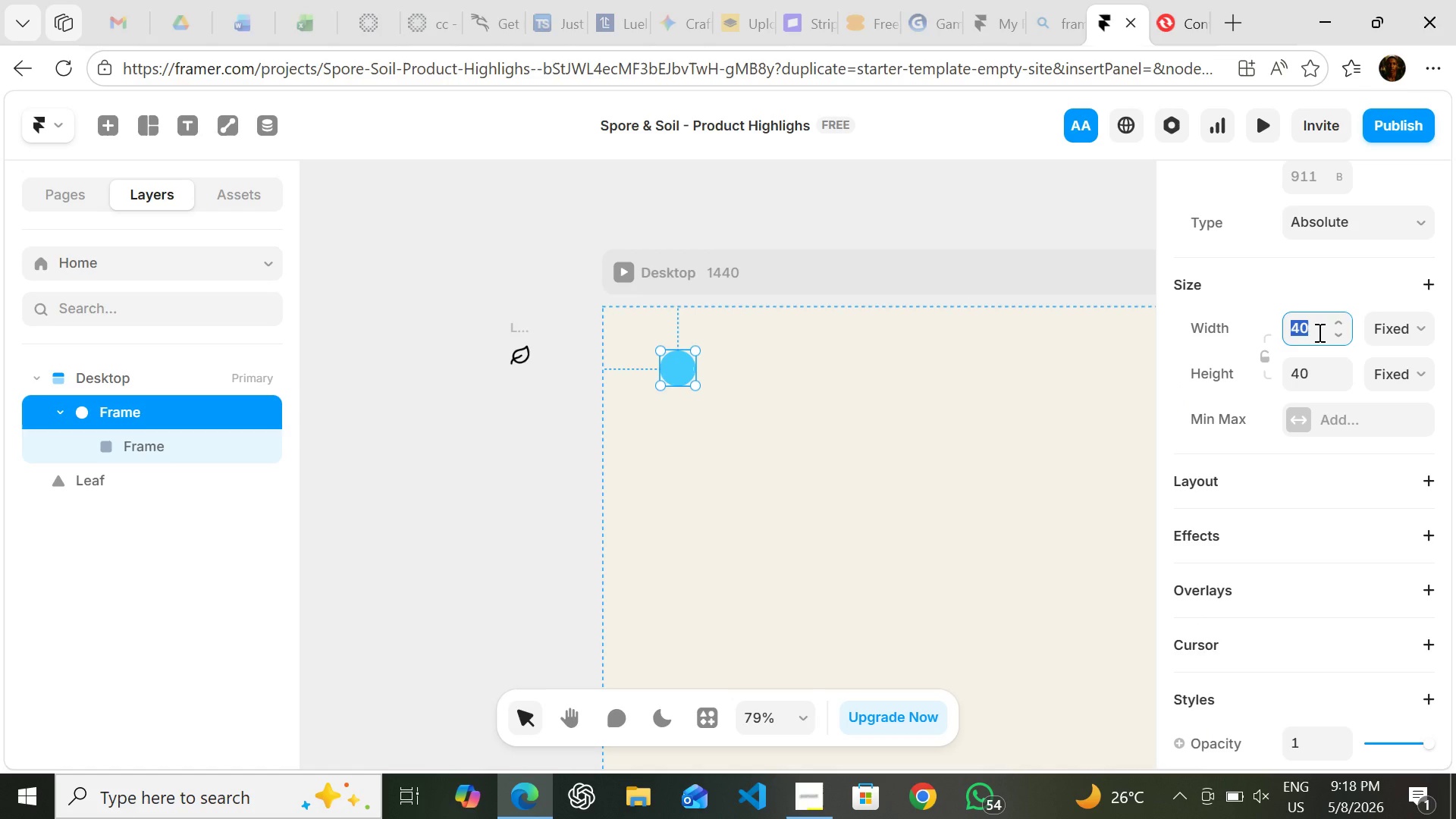 
type(48)
 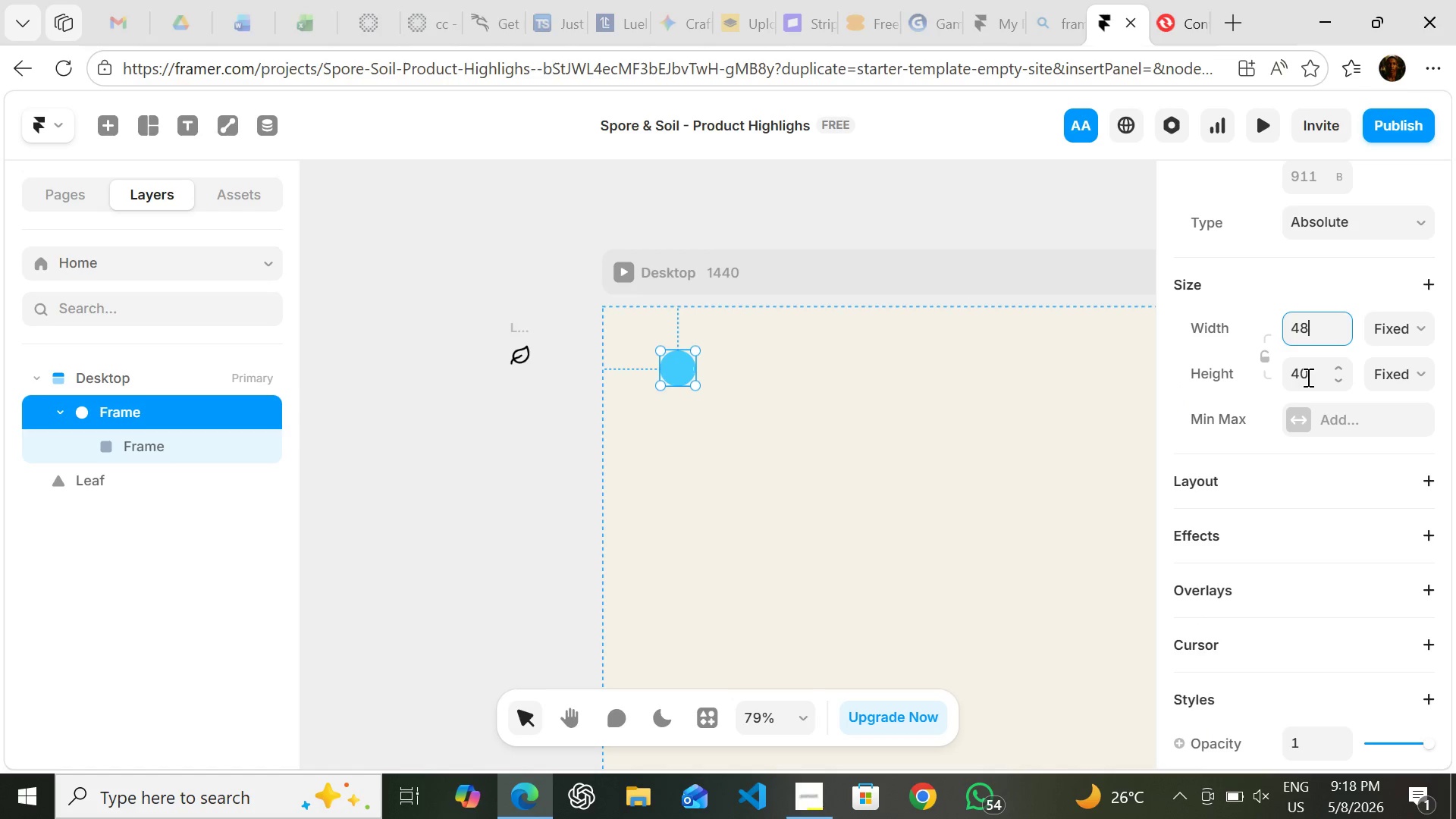 
left_click([1307, 377])
 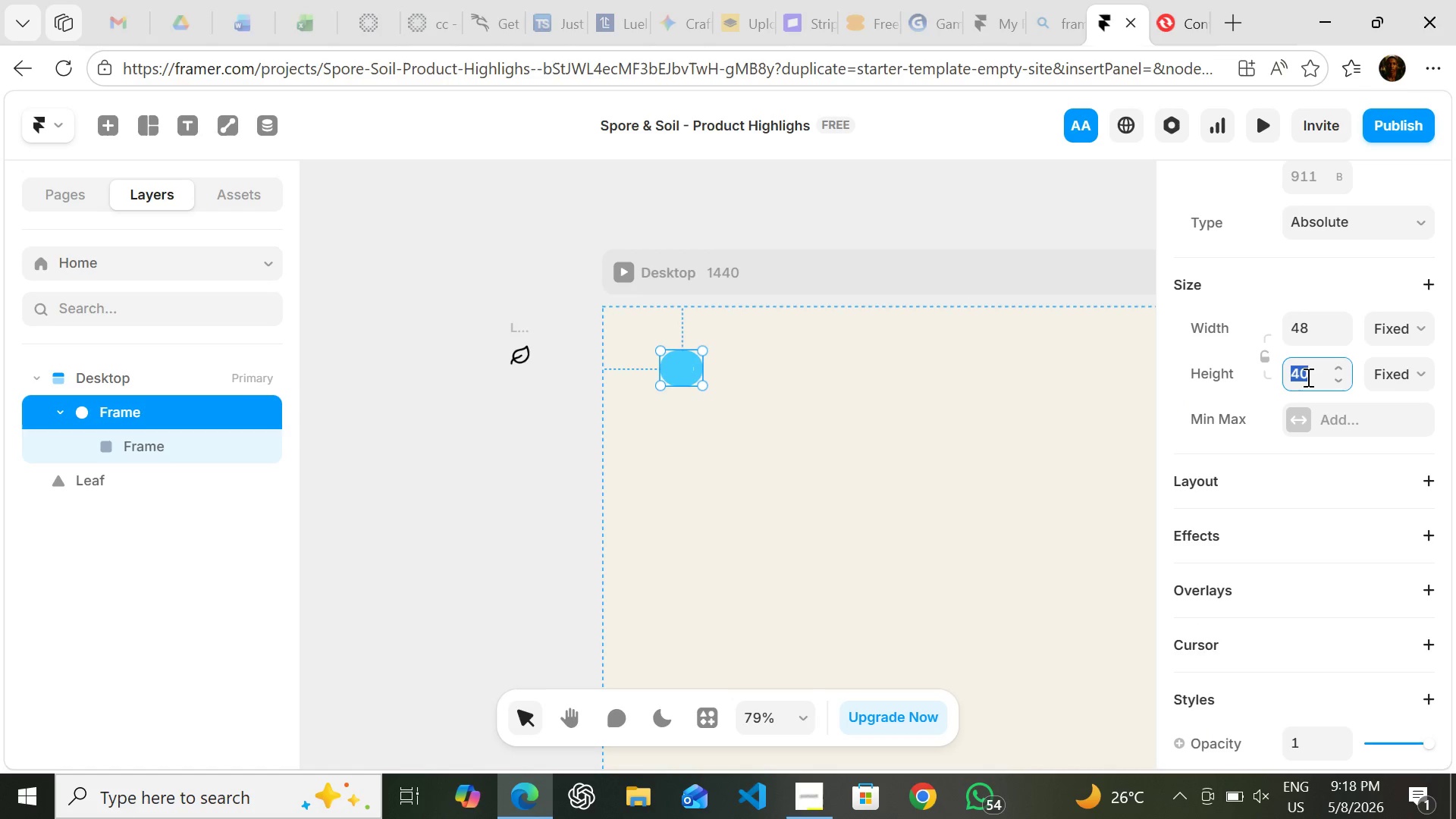 
type(48)
 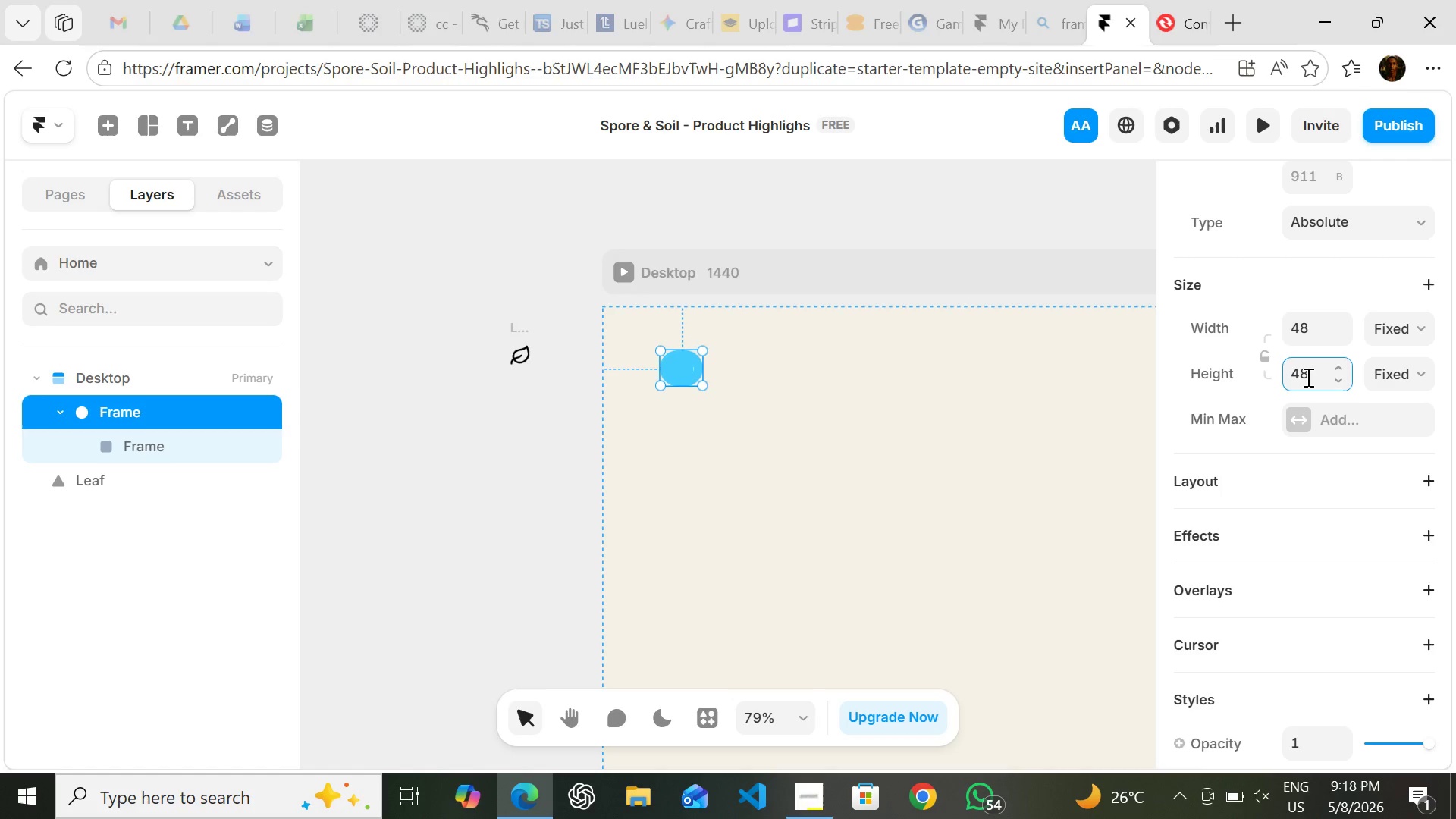 
key(Enter)
 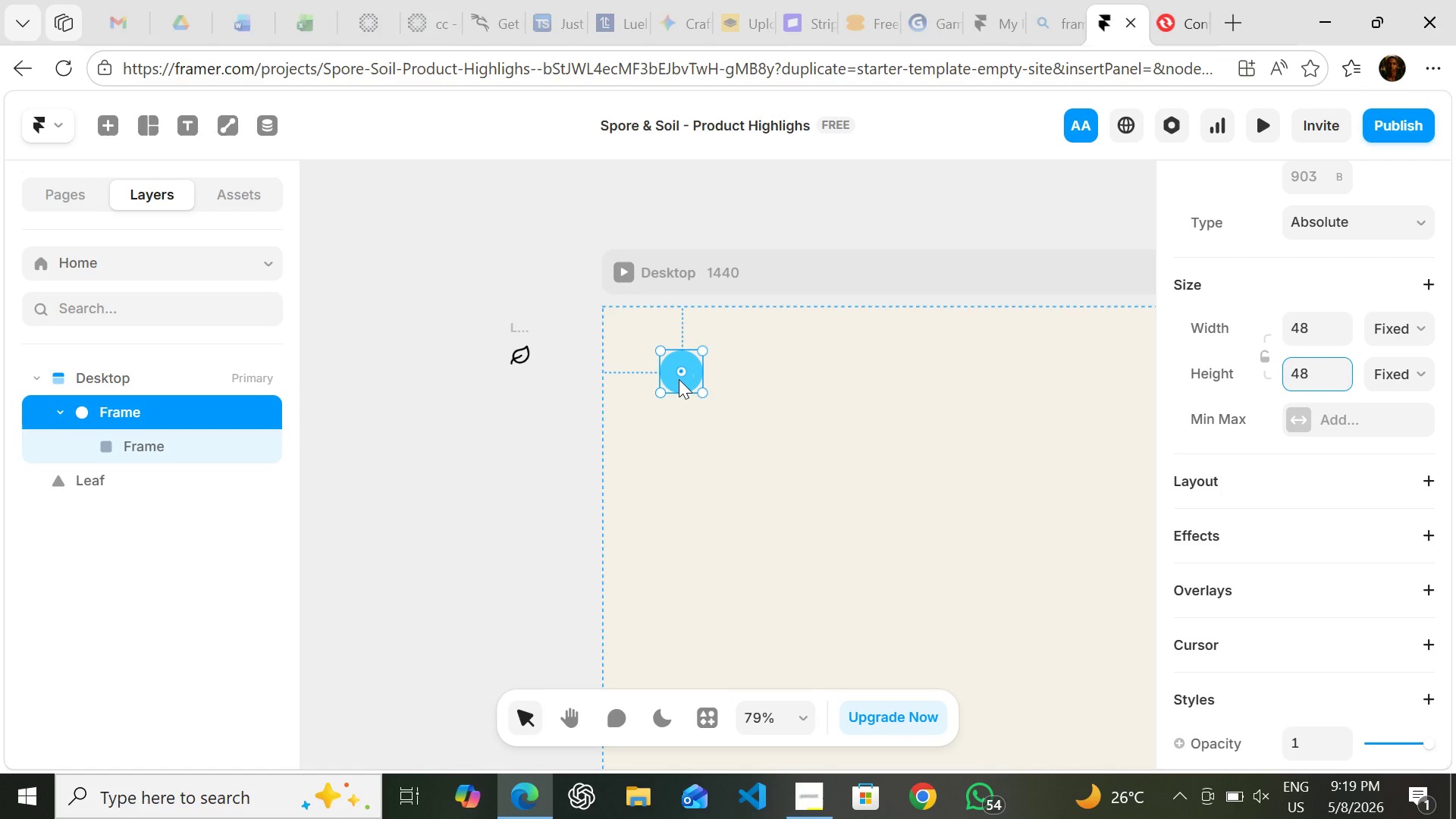 
wait(11.97)
 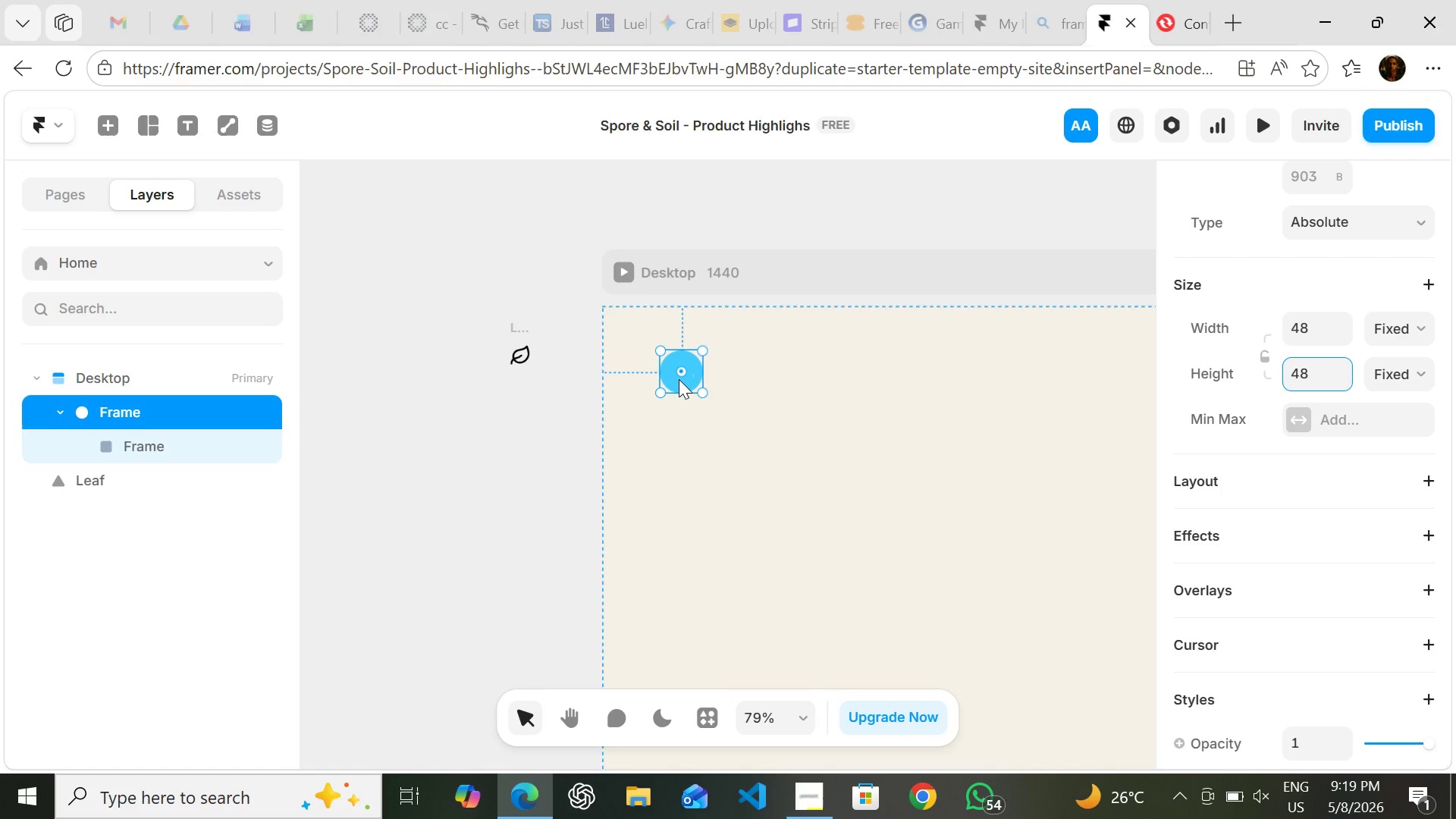 
left_click([1303, 284])
 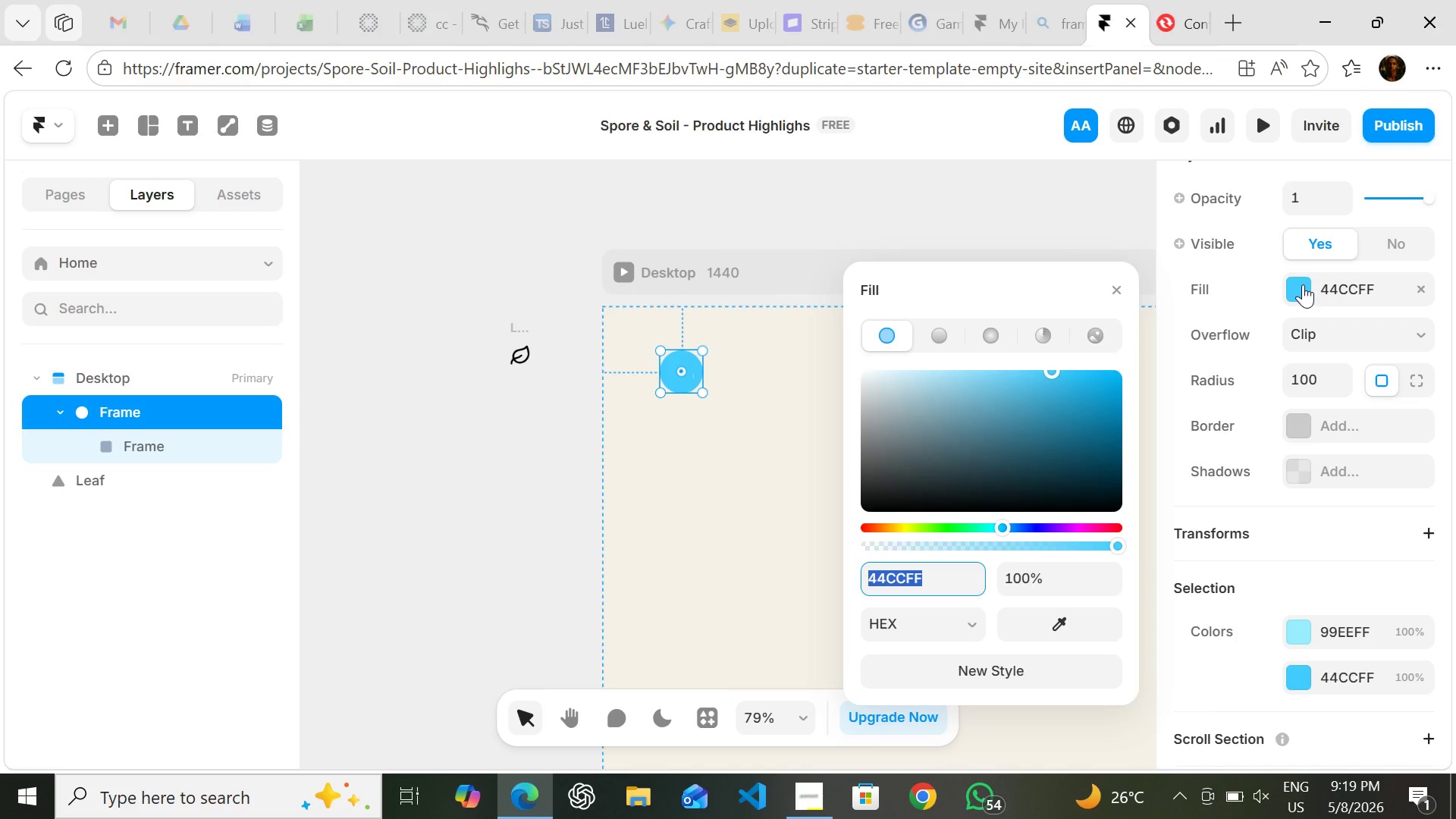 
wait(9.83)
 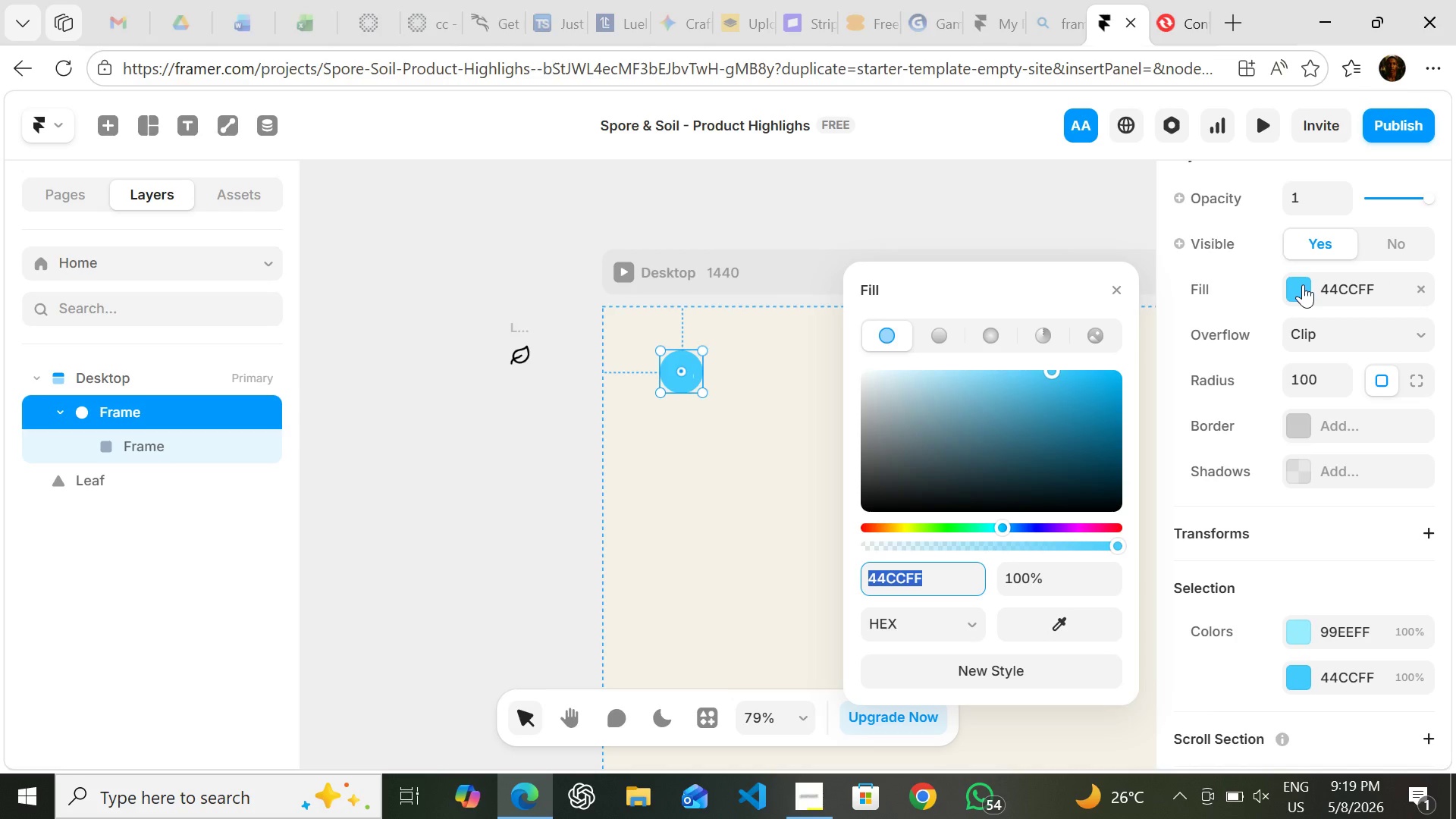 
type(5c)
 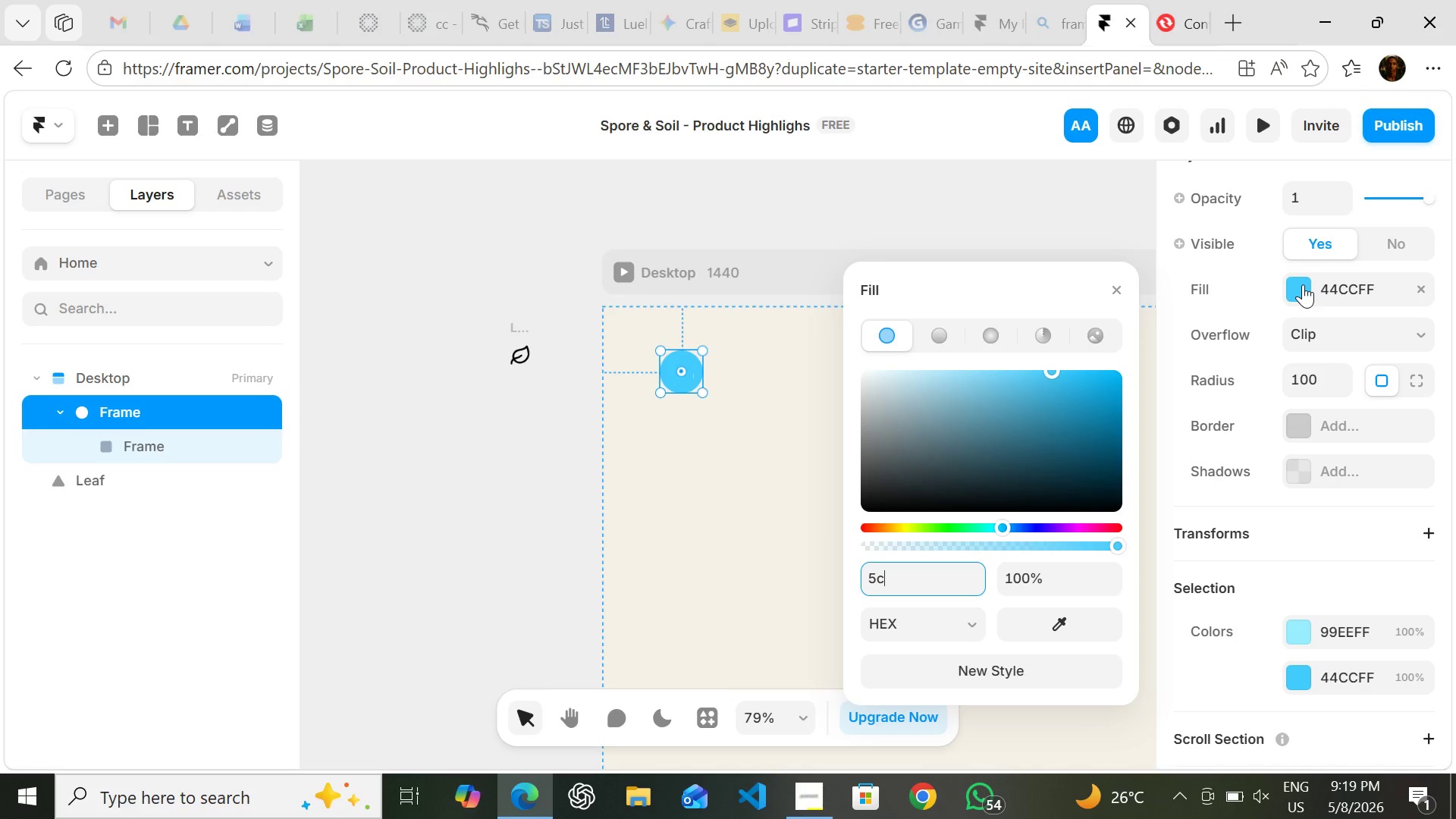 
type(4a)
 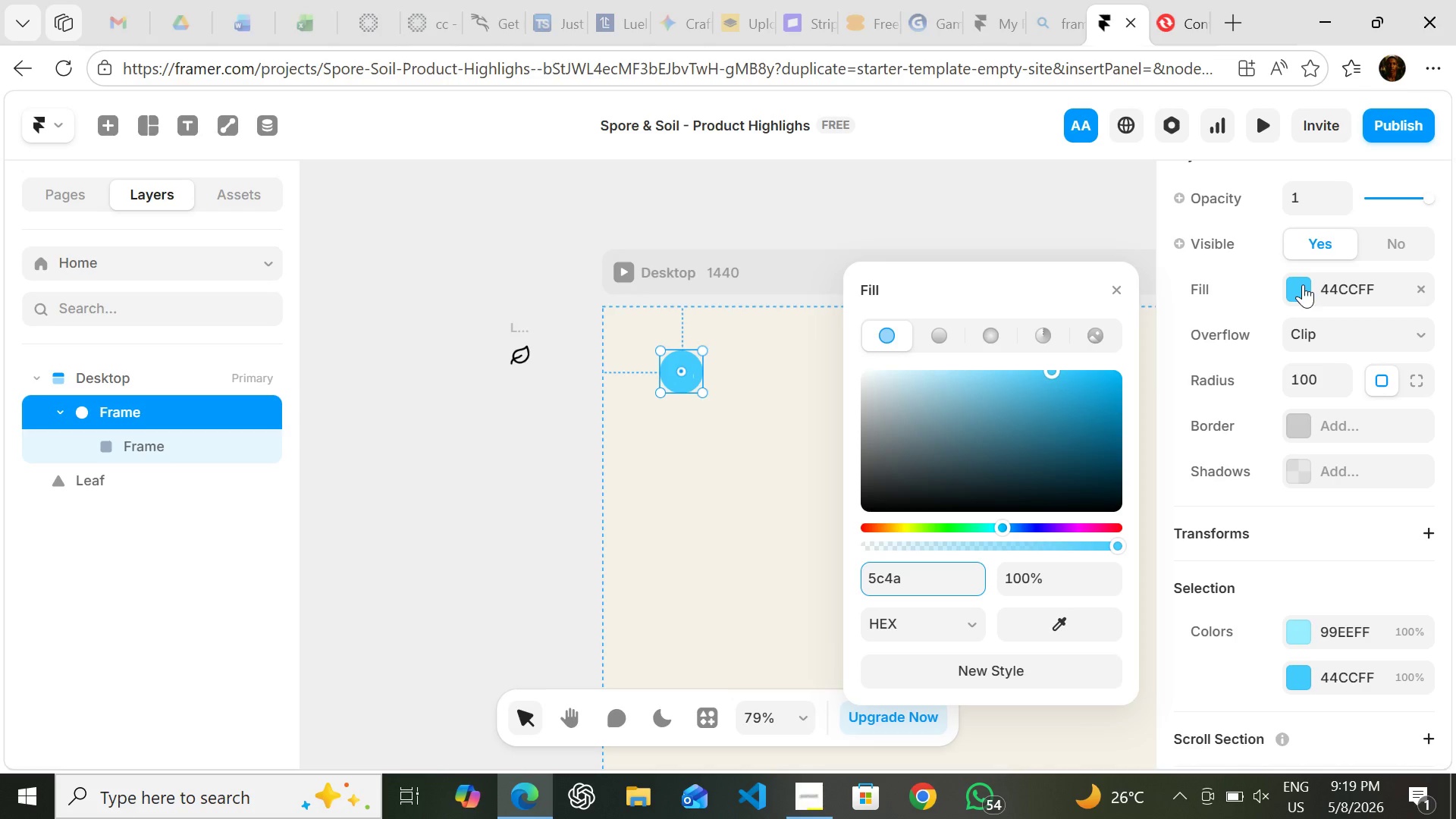 
type(2a)
 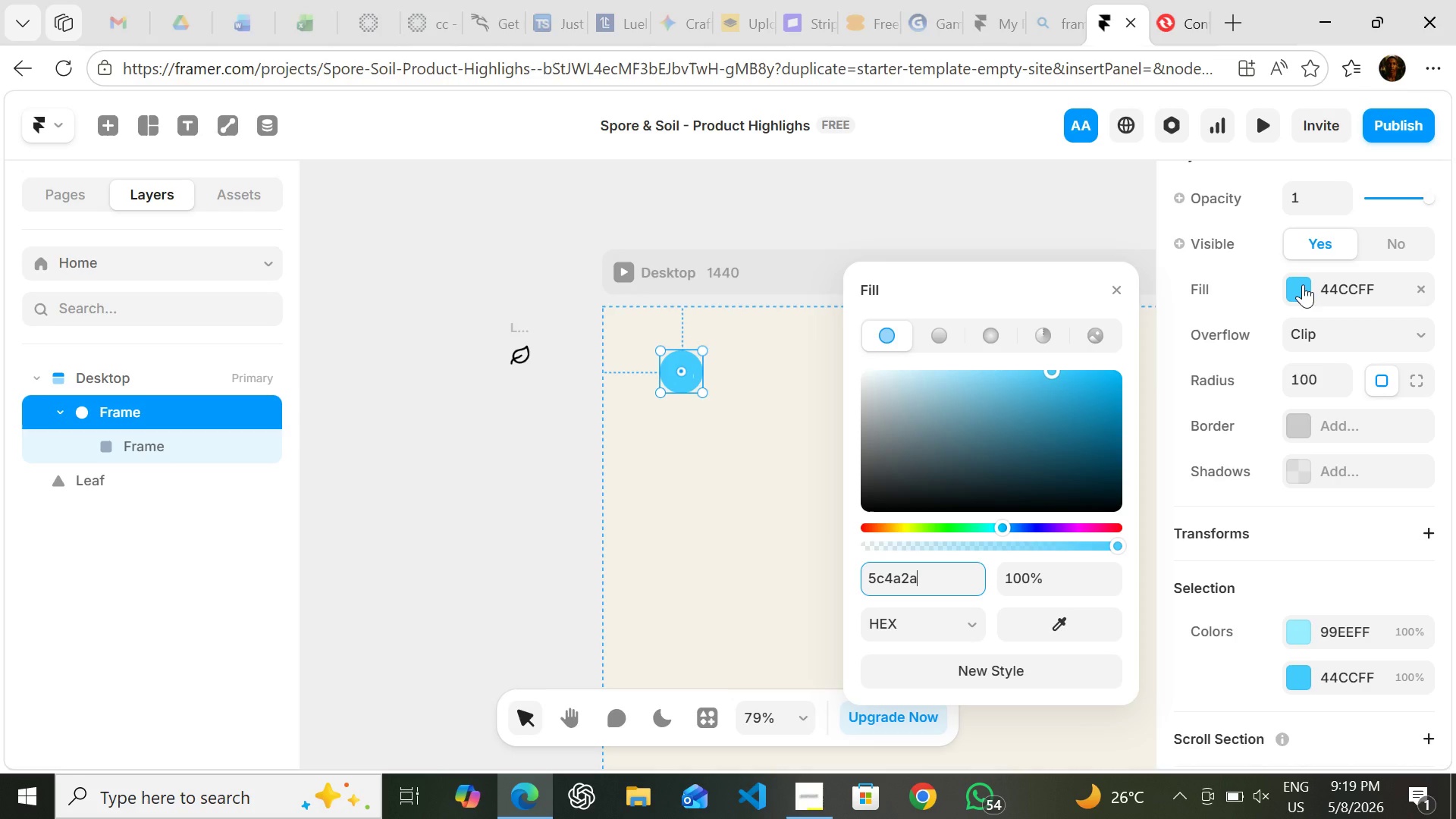 
key(Enter)
 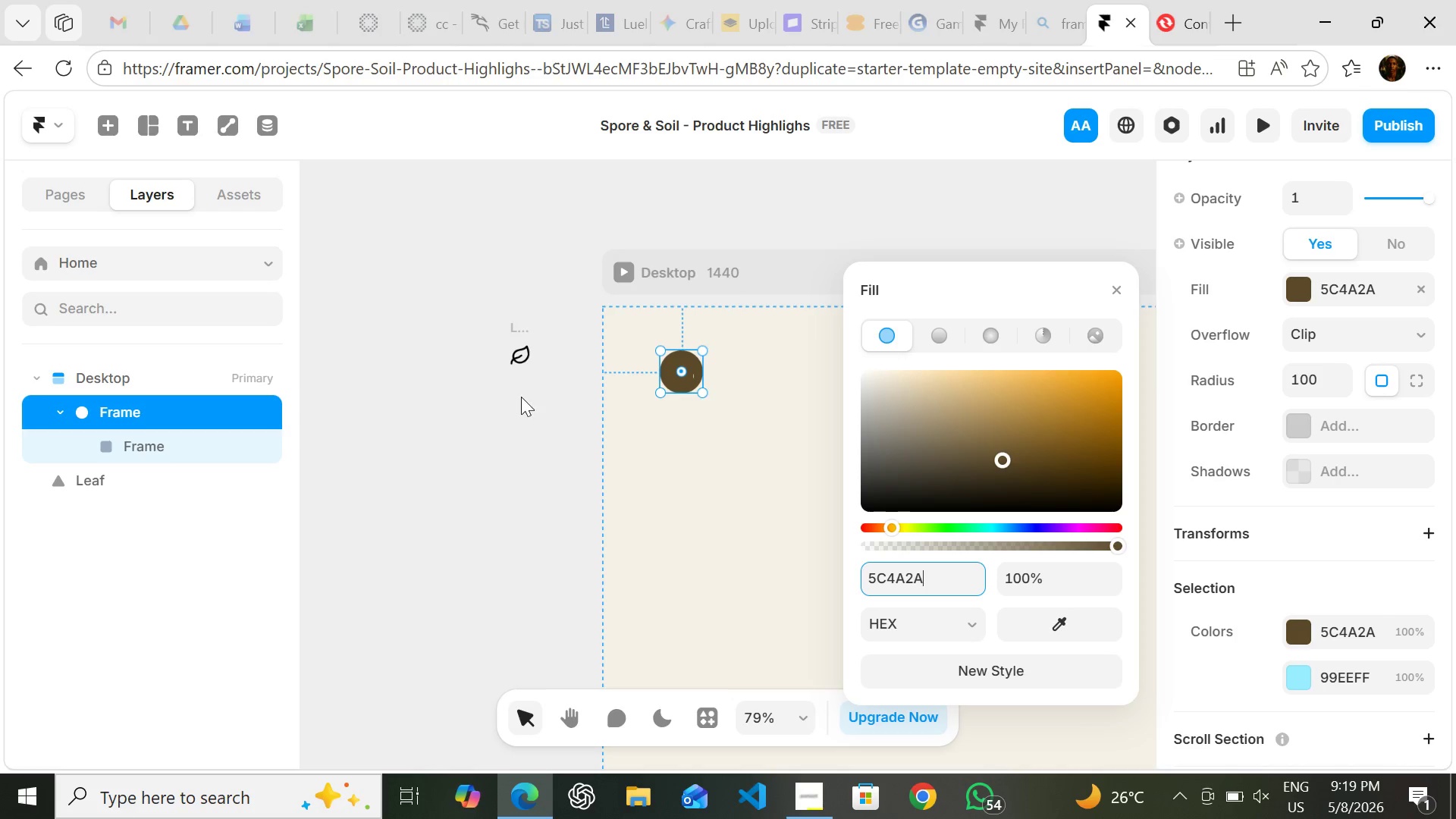 
left_click([515, 362])
 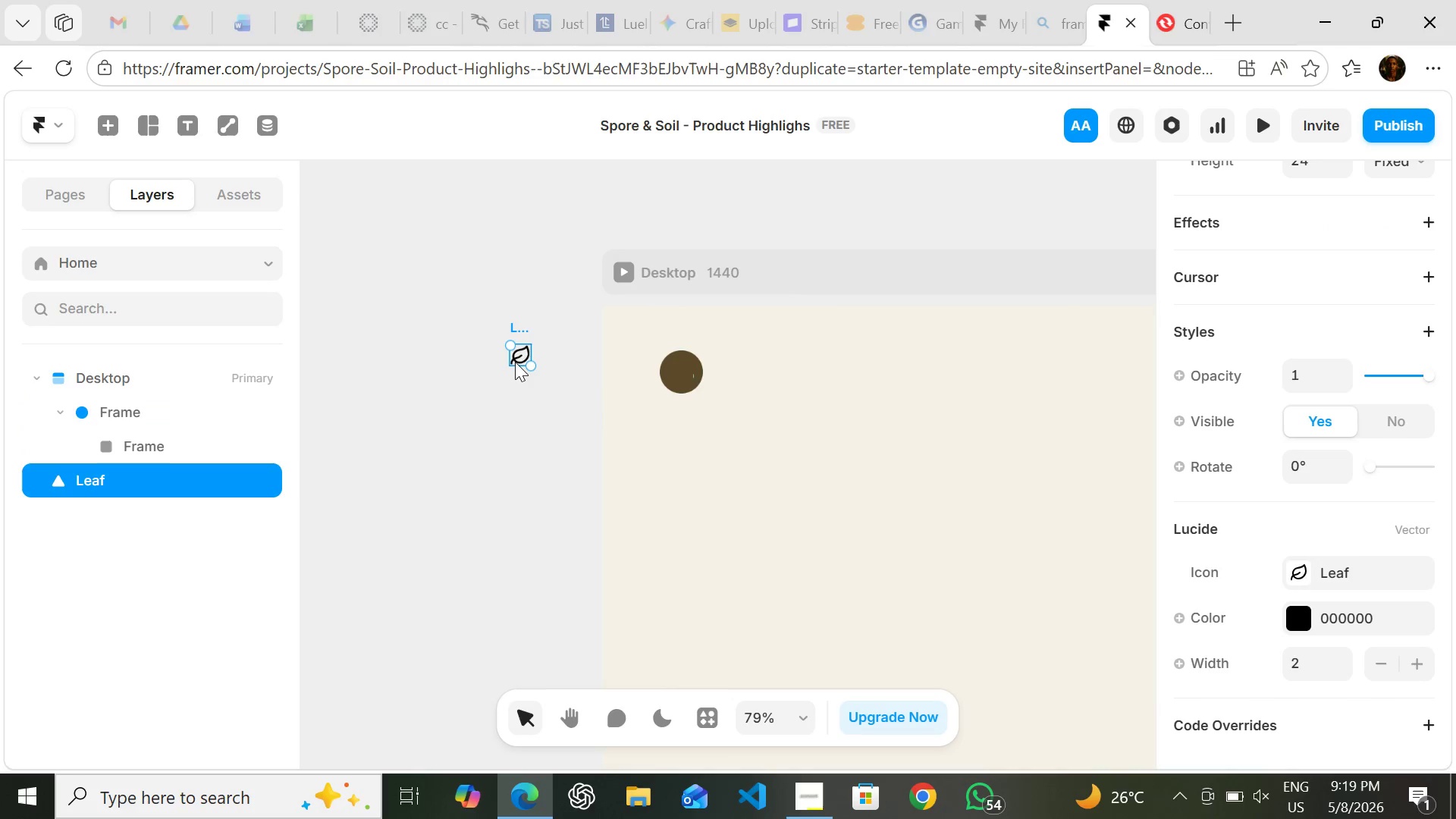 
left_click_drag(start_coordinate=[516, 359], to_coordinate=[651, 378])
 